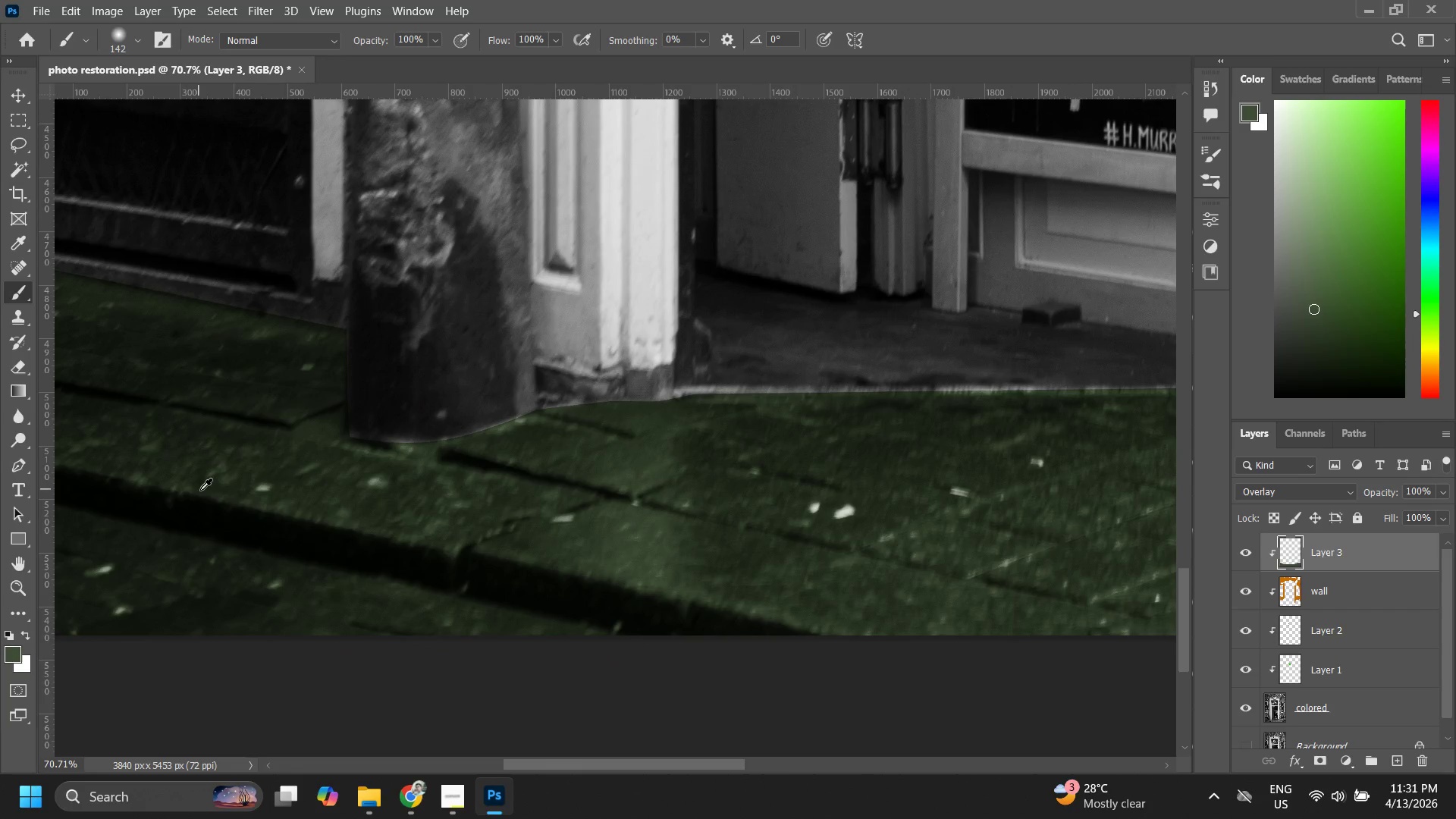 
key(Alt+AltLeft)
 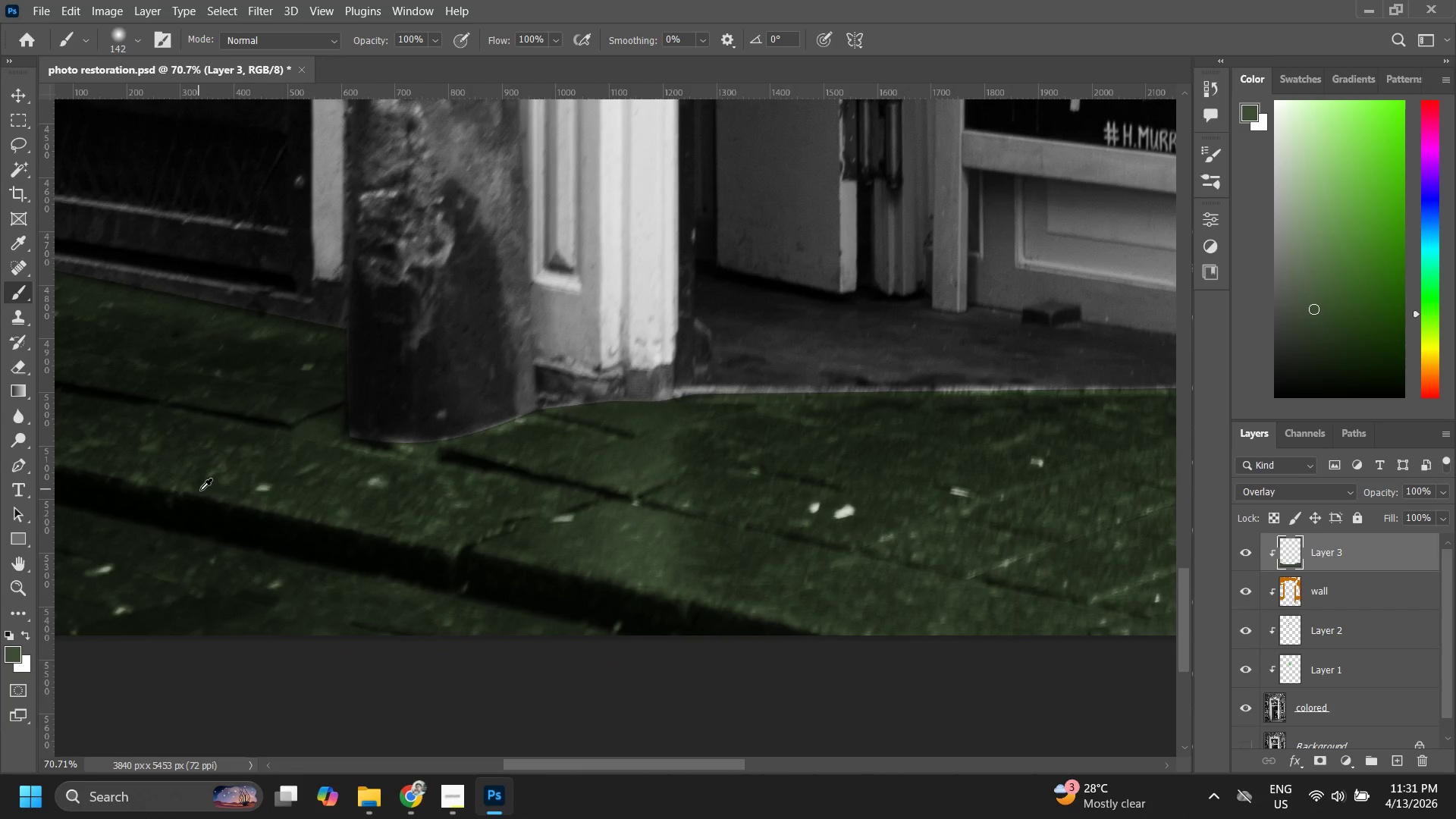 
key(Alt+AltLeft)
 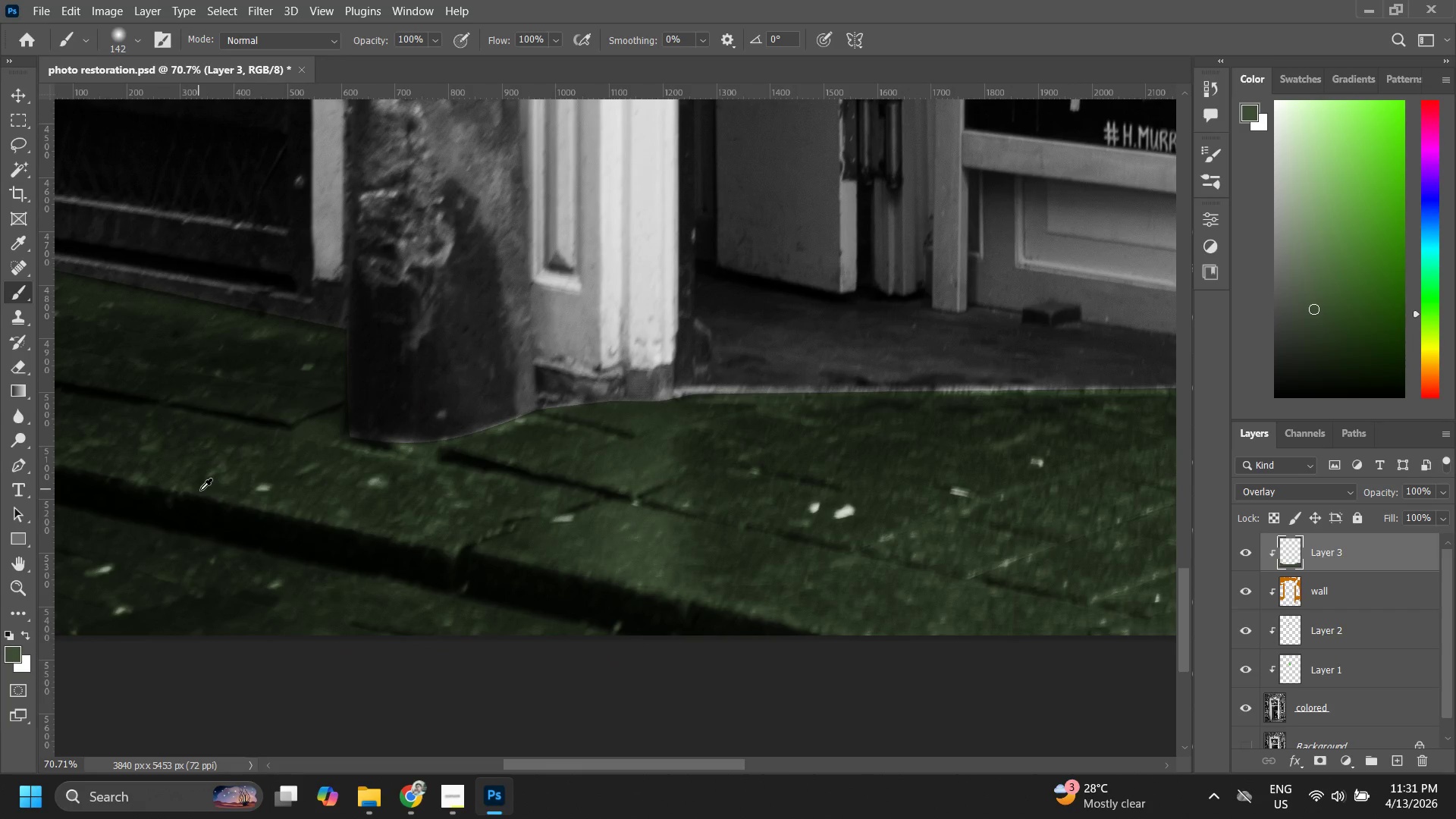 
key(Alt+AltLeft)
 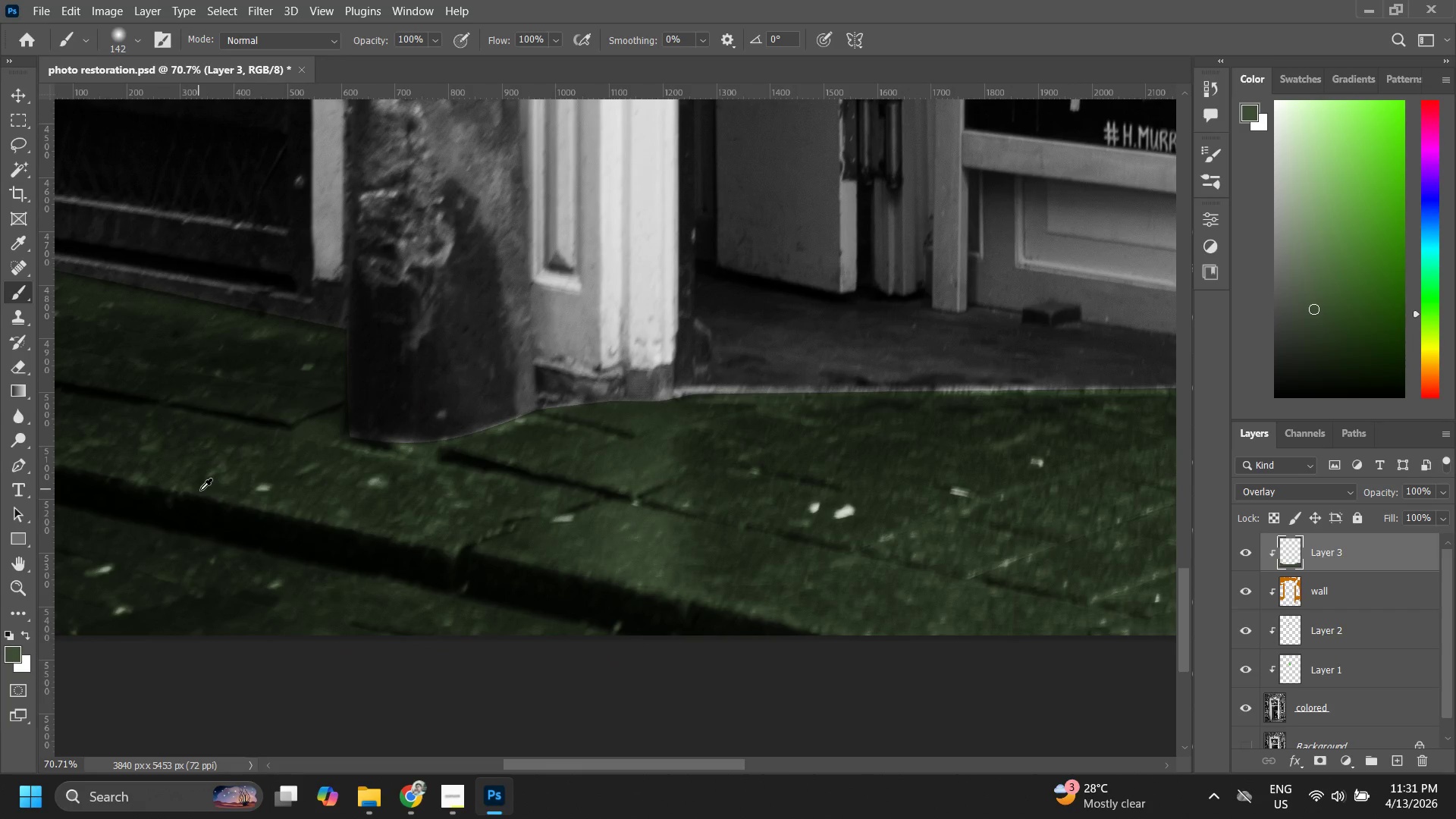 
key(Alt+AltLeft)
 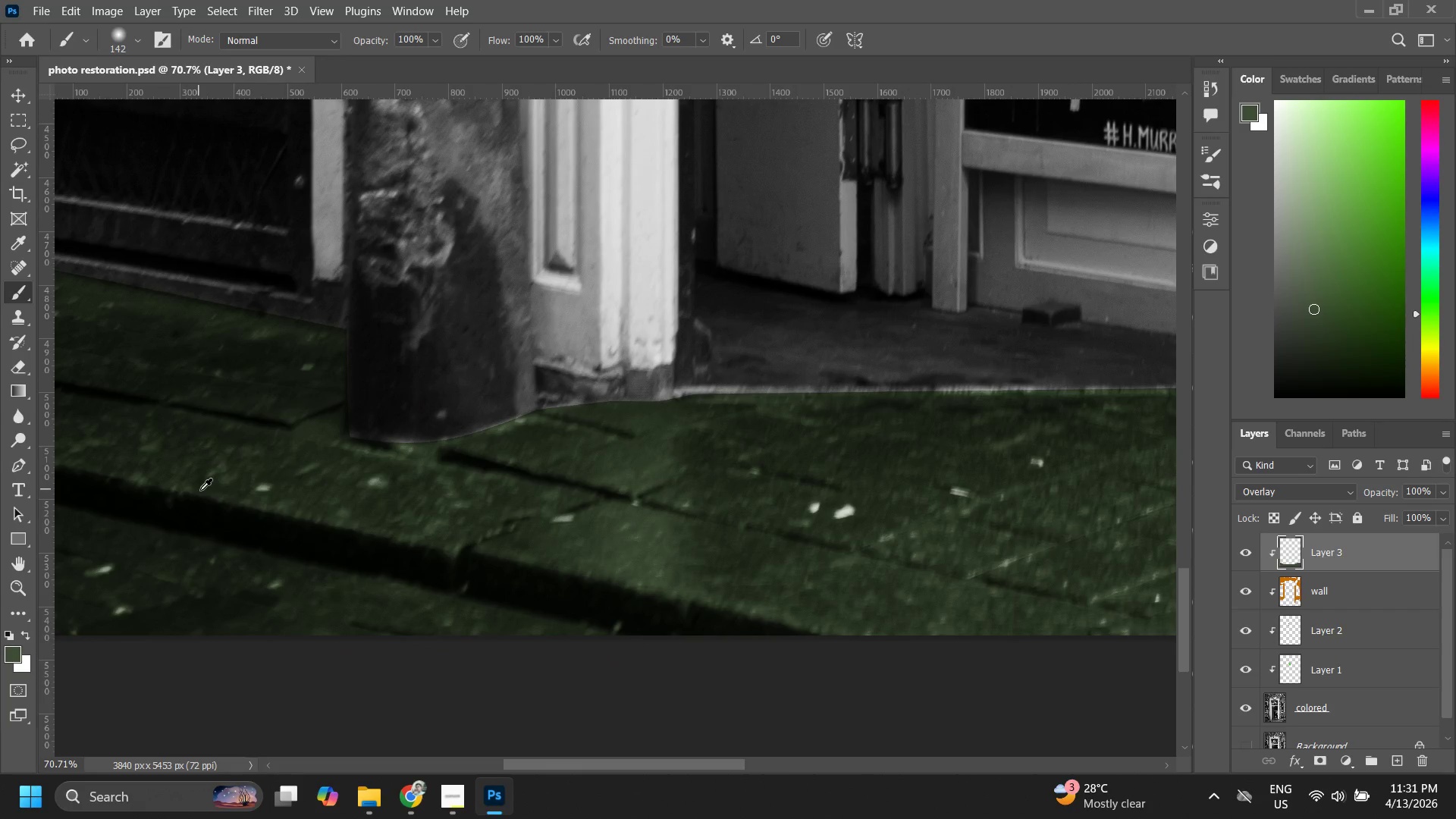 
key(Alt+AltLeft)
 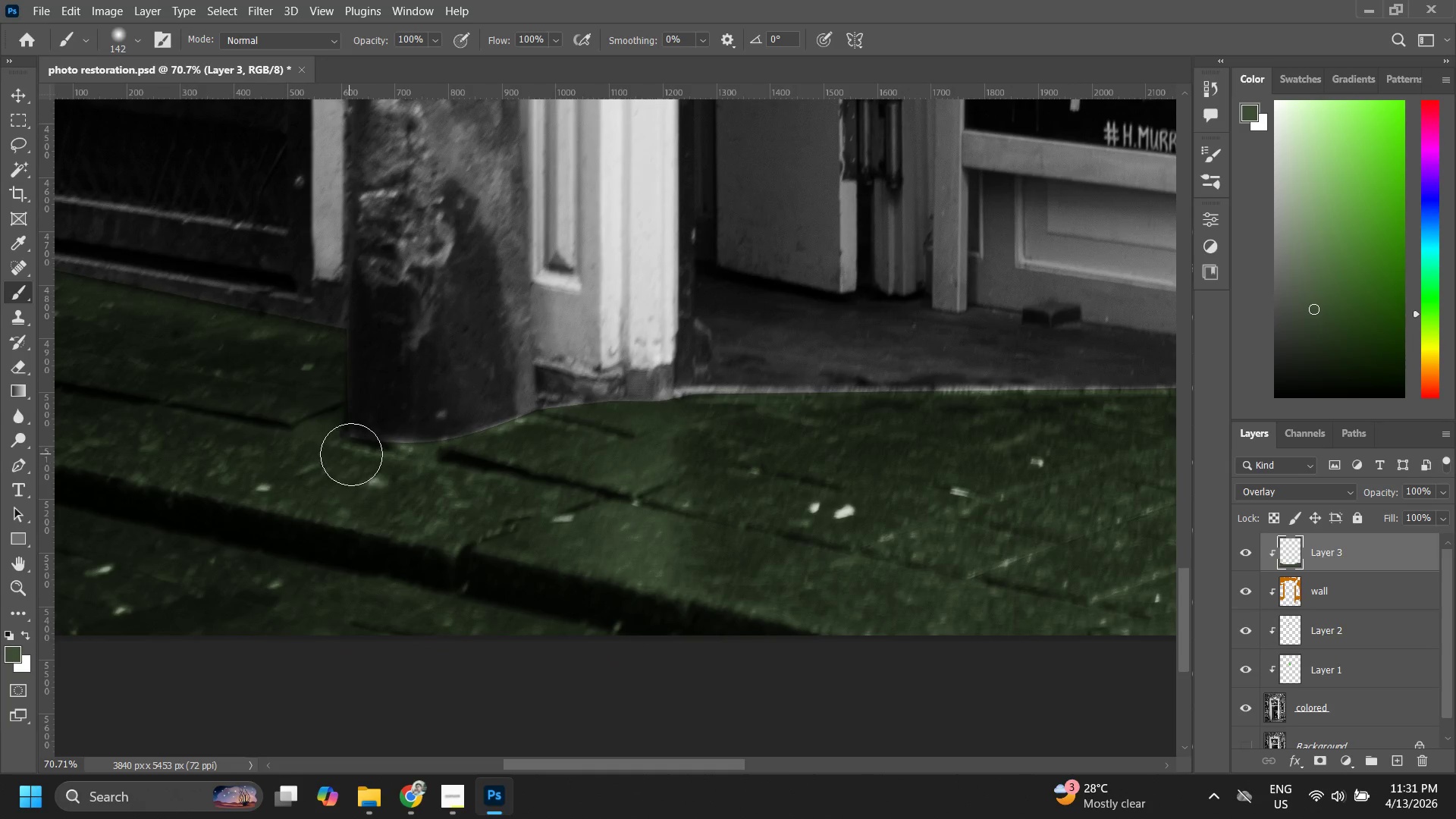 
left_click_drag(start_coordinate=[353, 450], to_coordinate=[428, 449])
 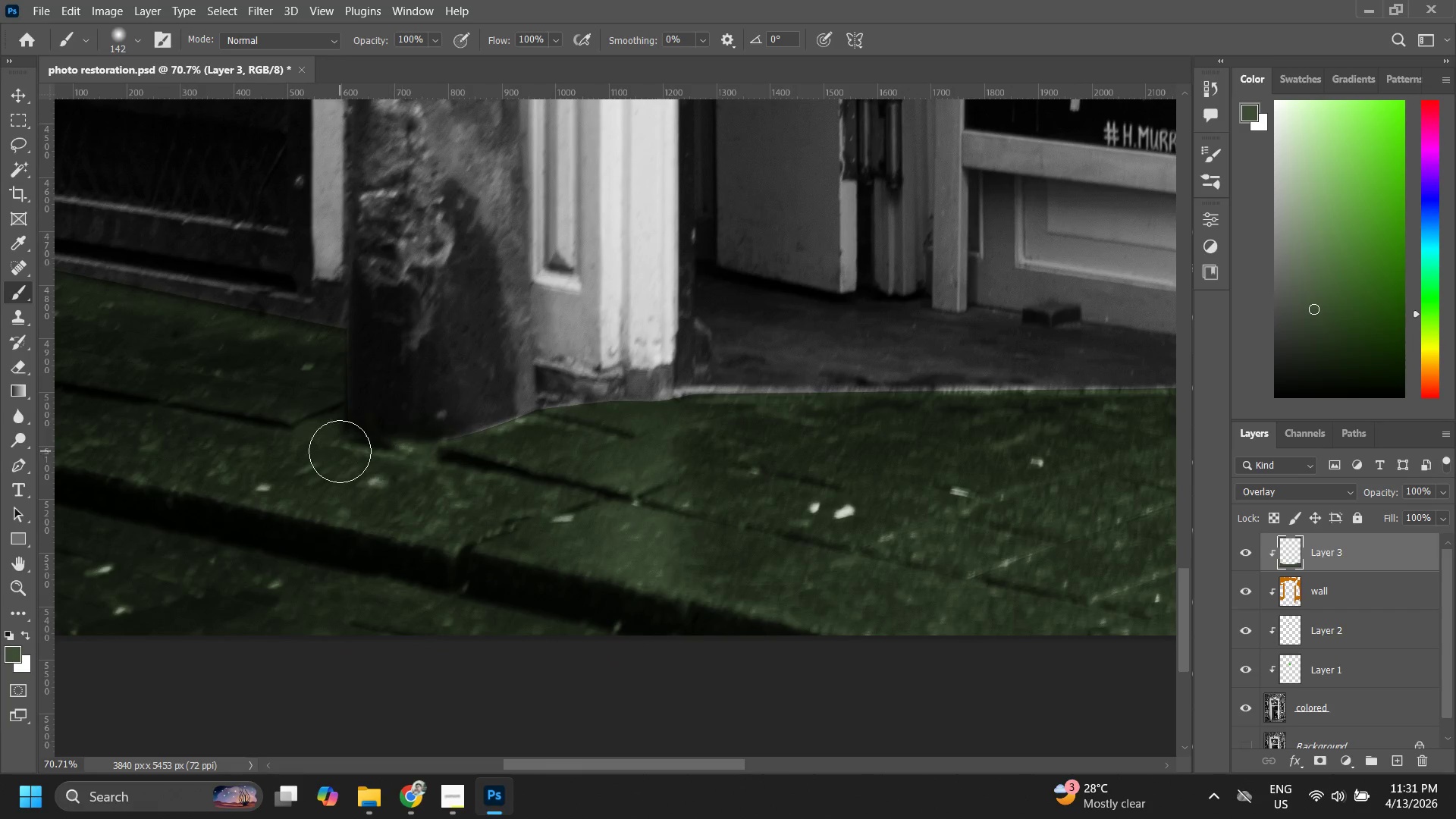 
left_click_drag(start_coordinate=[340, 451], to_coordinate=[442, 449])
 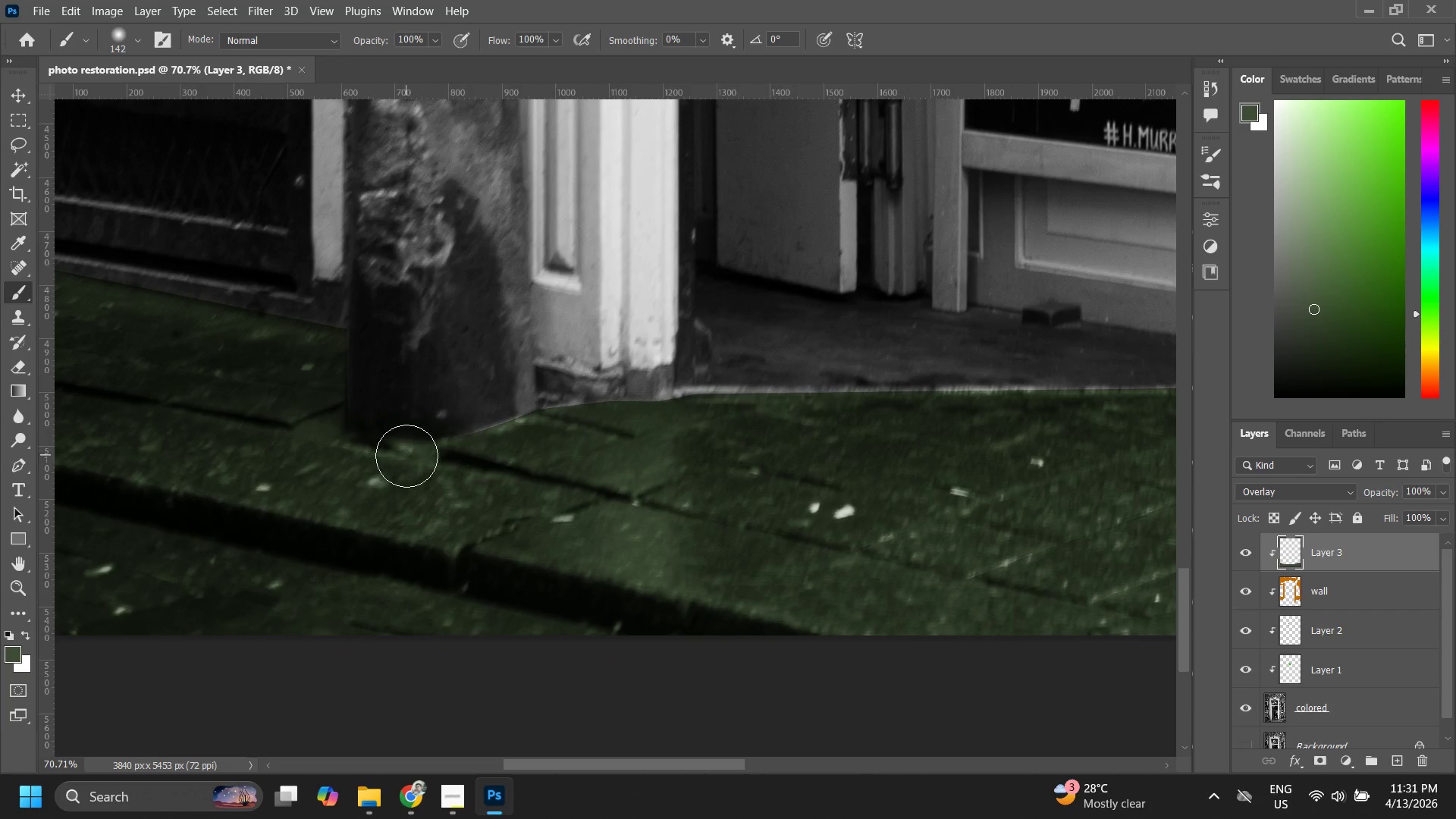 
left_click_drag(start_coordinate=[410, 457], to_coordinate=[508, 447])
 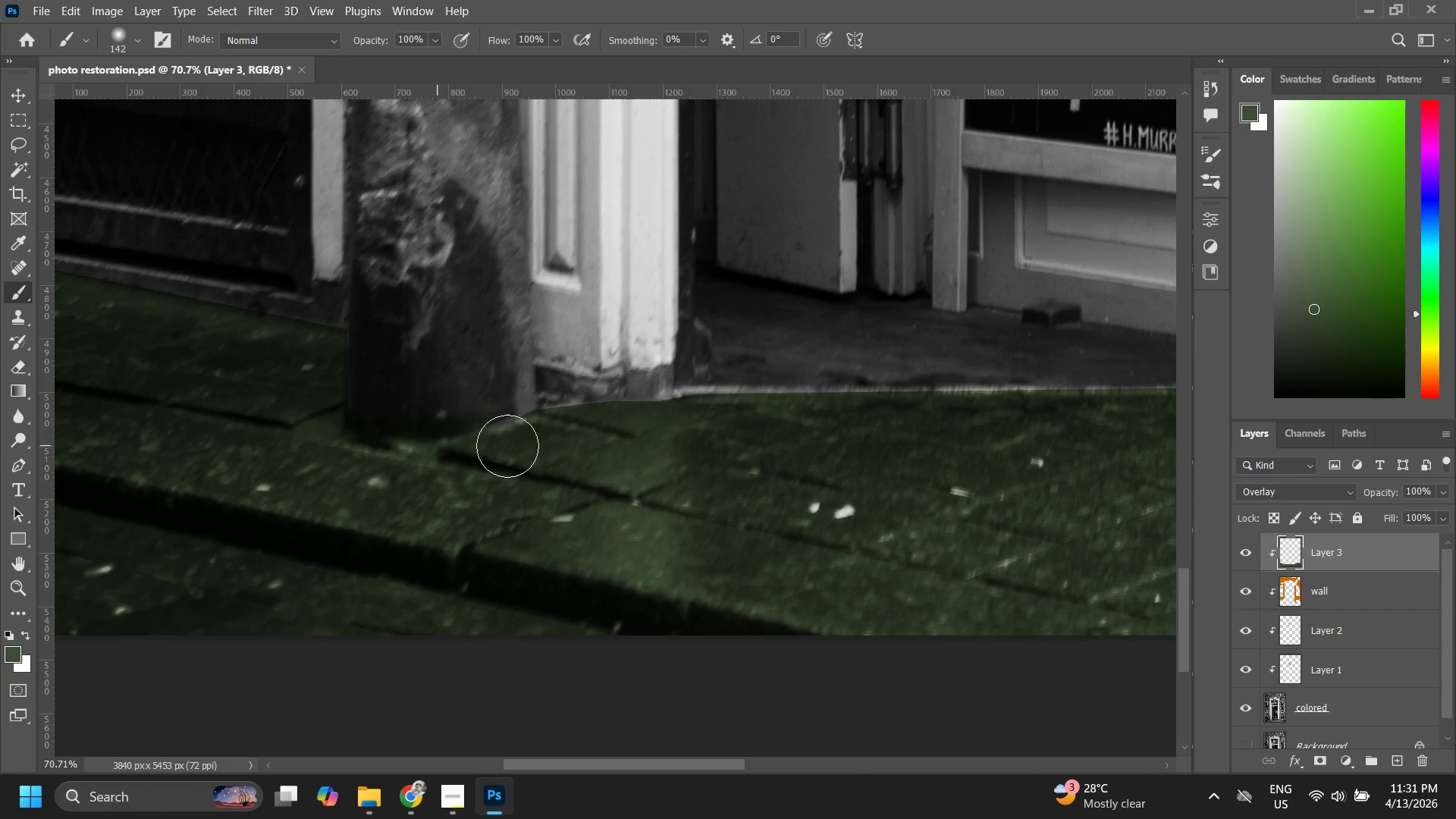 
left_click_drag(start_coordinate=[504, 449], to_coordinate=[523, 438])
 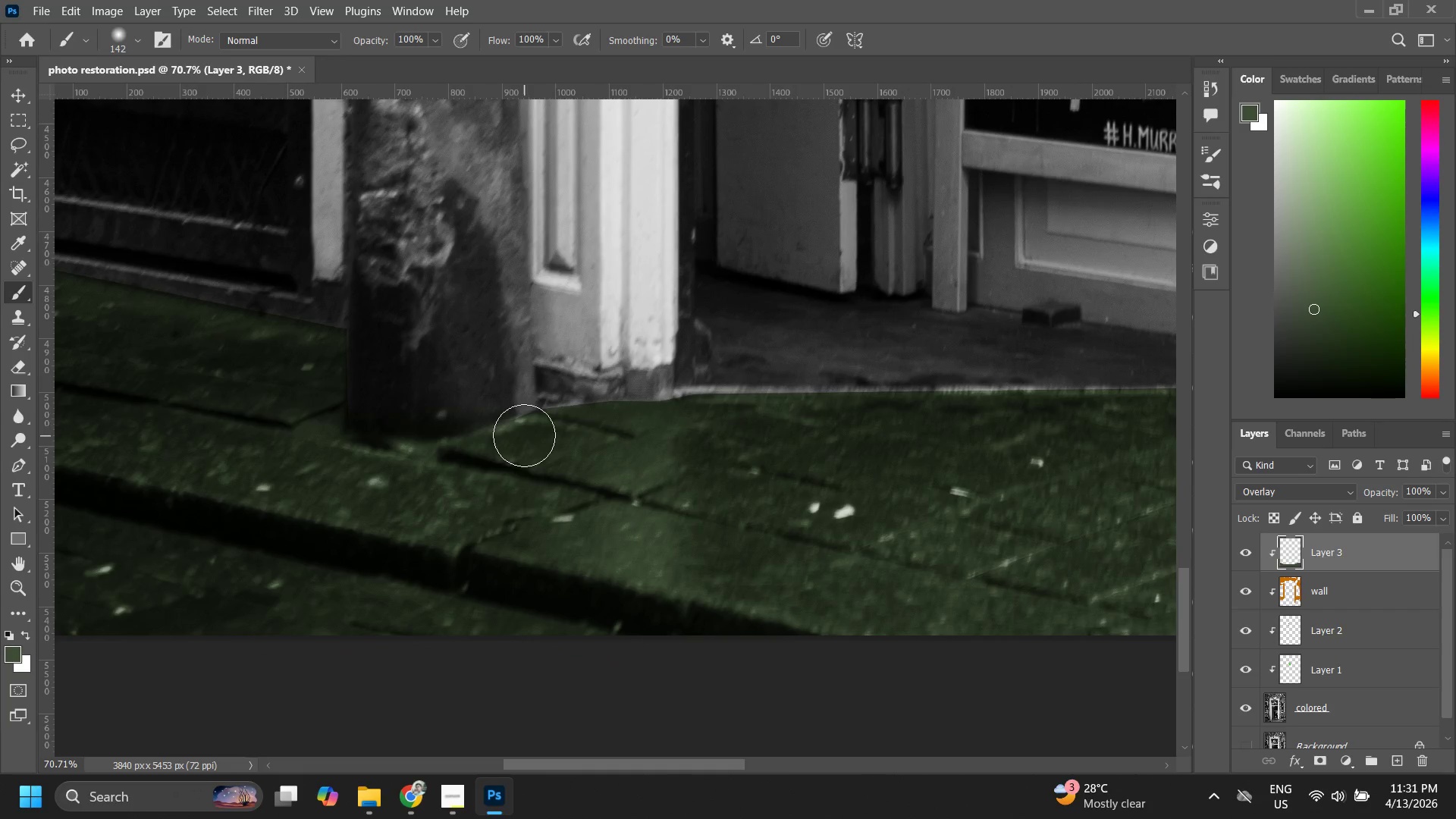 
left_click_drag(start_coordinate=[520, 438], to_coordinate=[500, 453])
 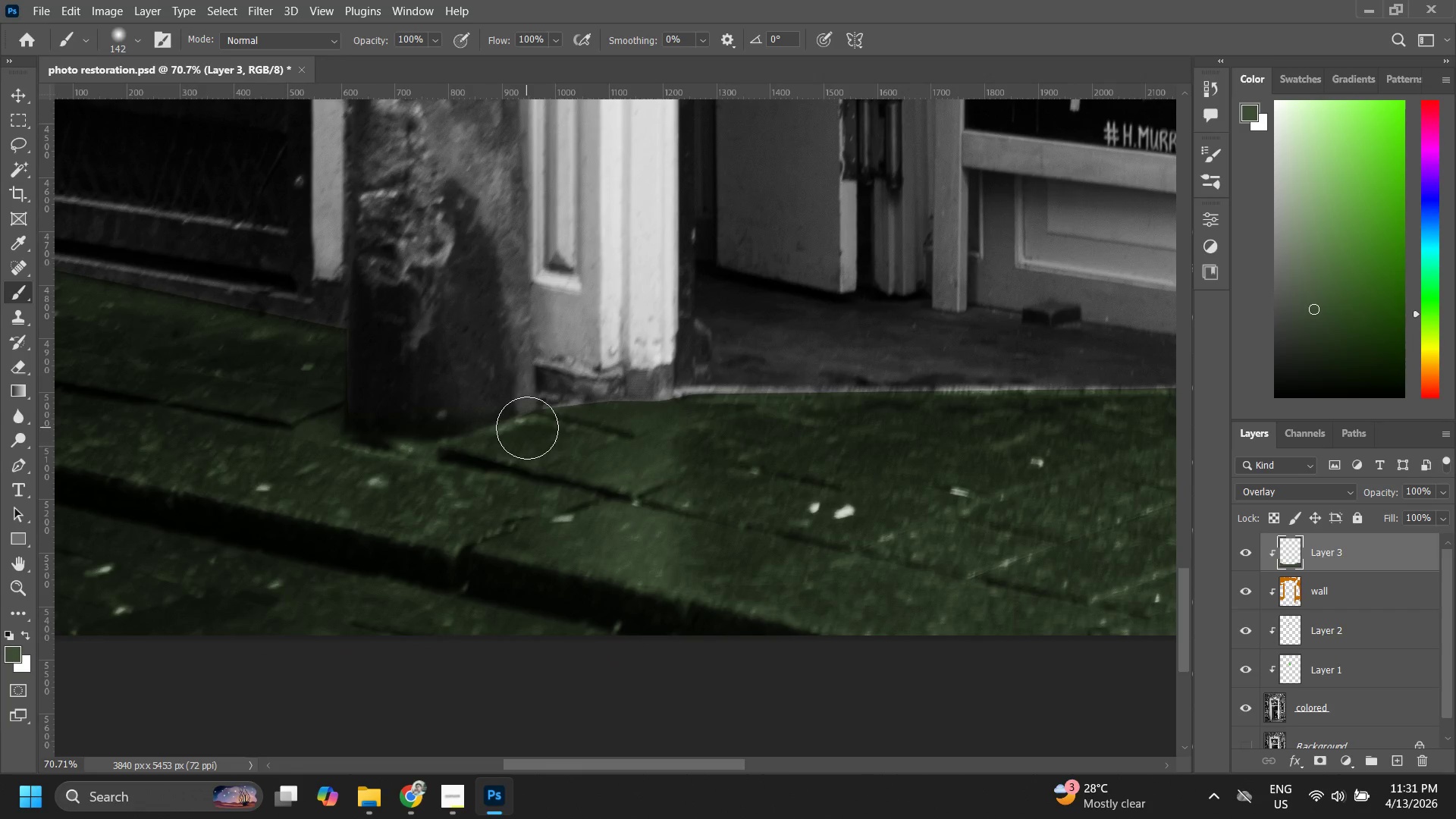 
left_click_drag(start_coordinate=[527, 428], to_coordinate=[533, 431])
 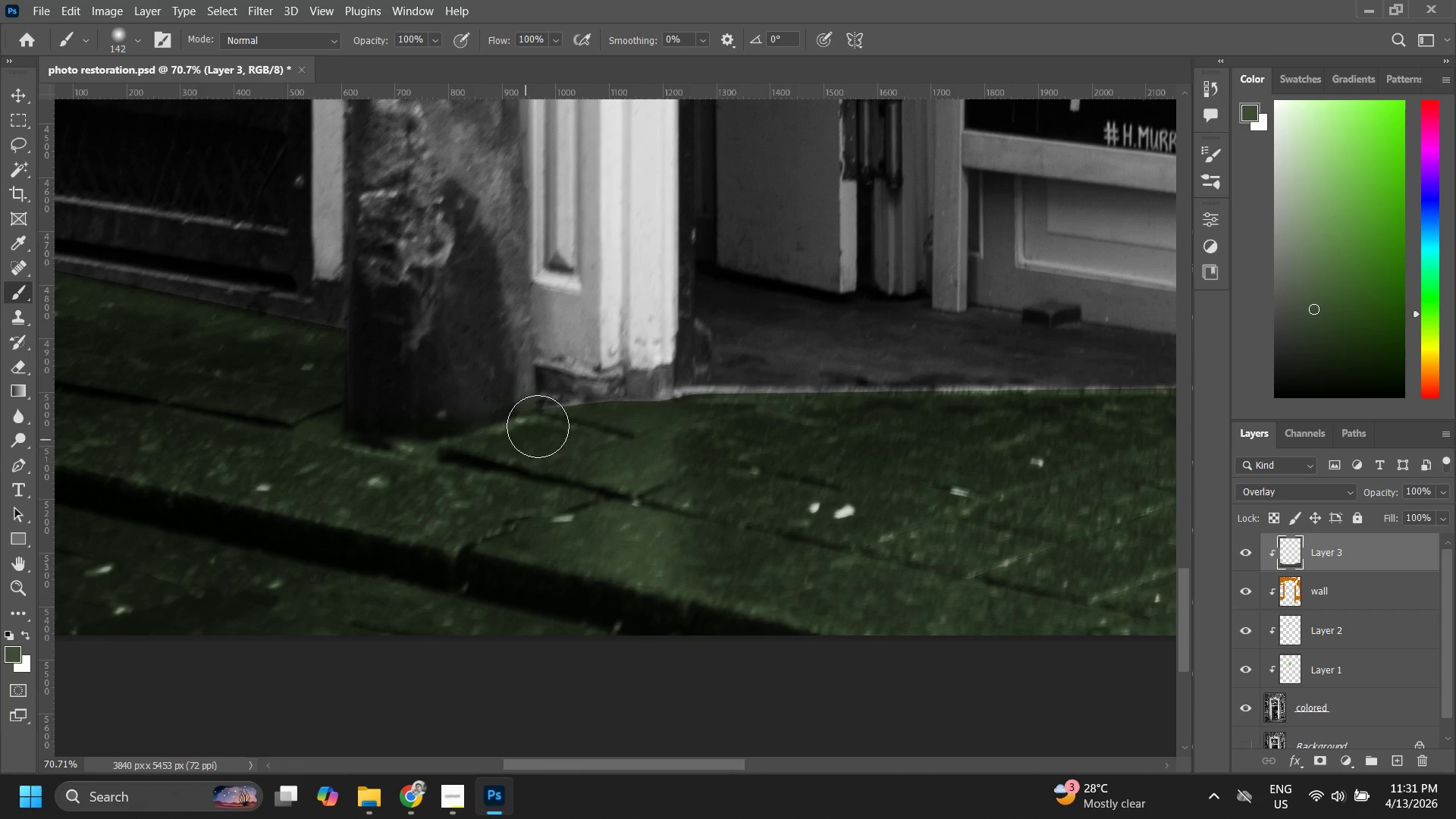 
left_click_drag(start_coordinate=[538, 428], to_coordinate=[537, 437])
 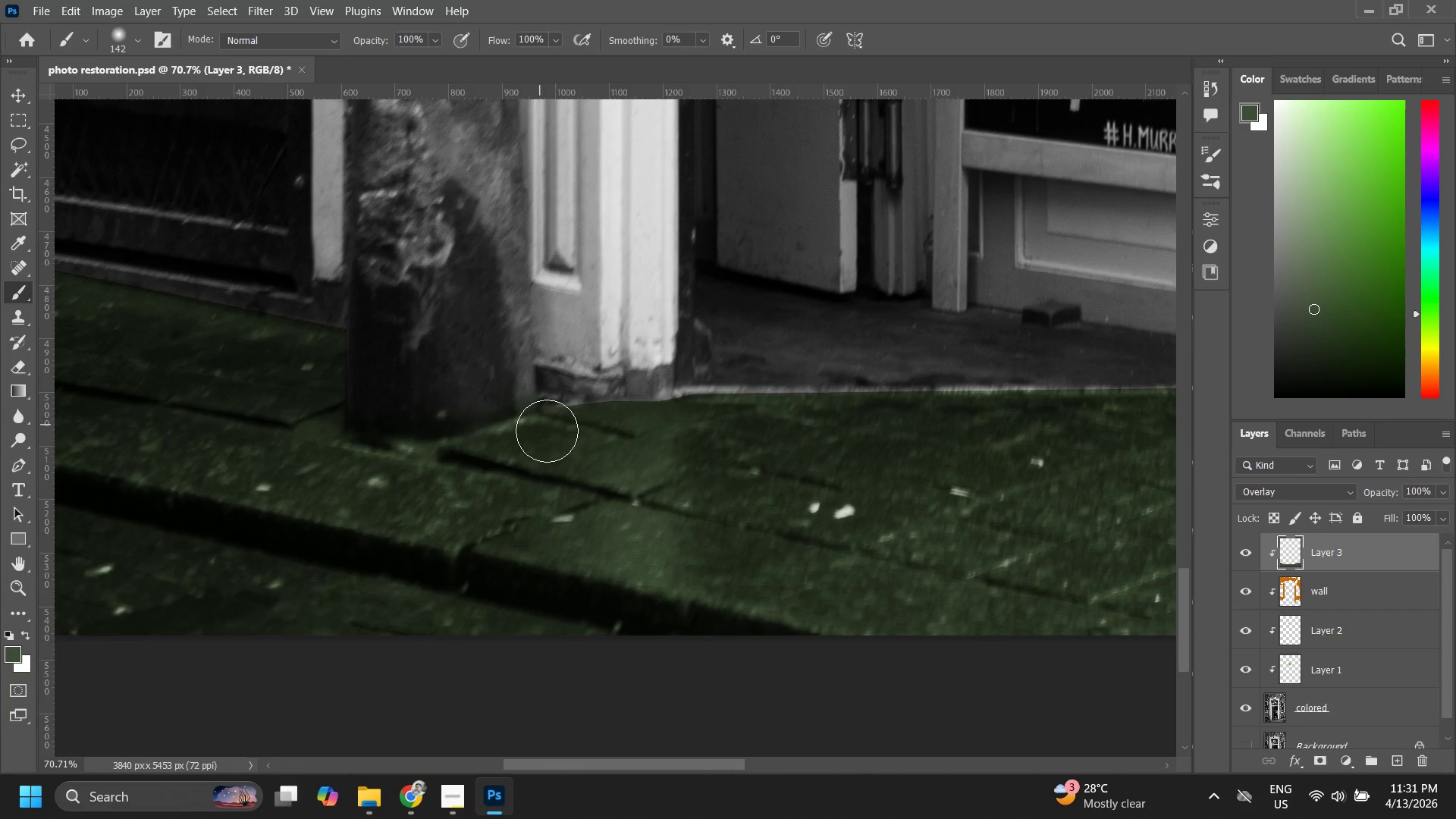 
left_click_drag(start_coordinate=[544, 428], to_coordinate=[579, 439])
 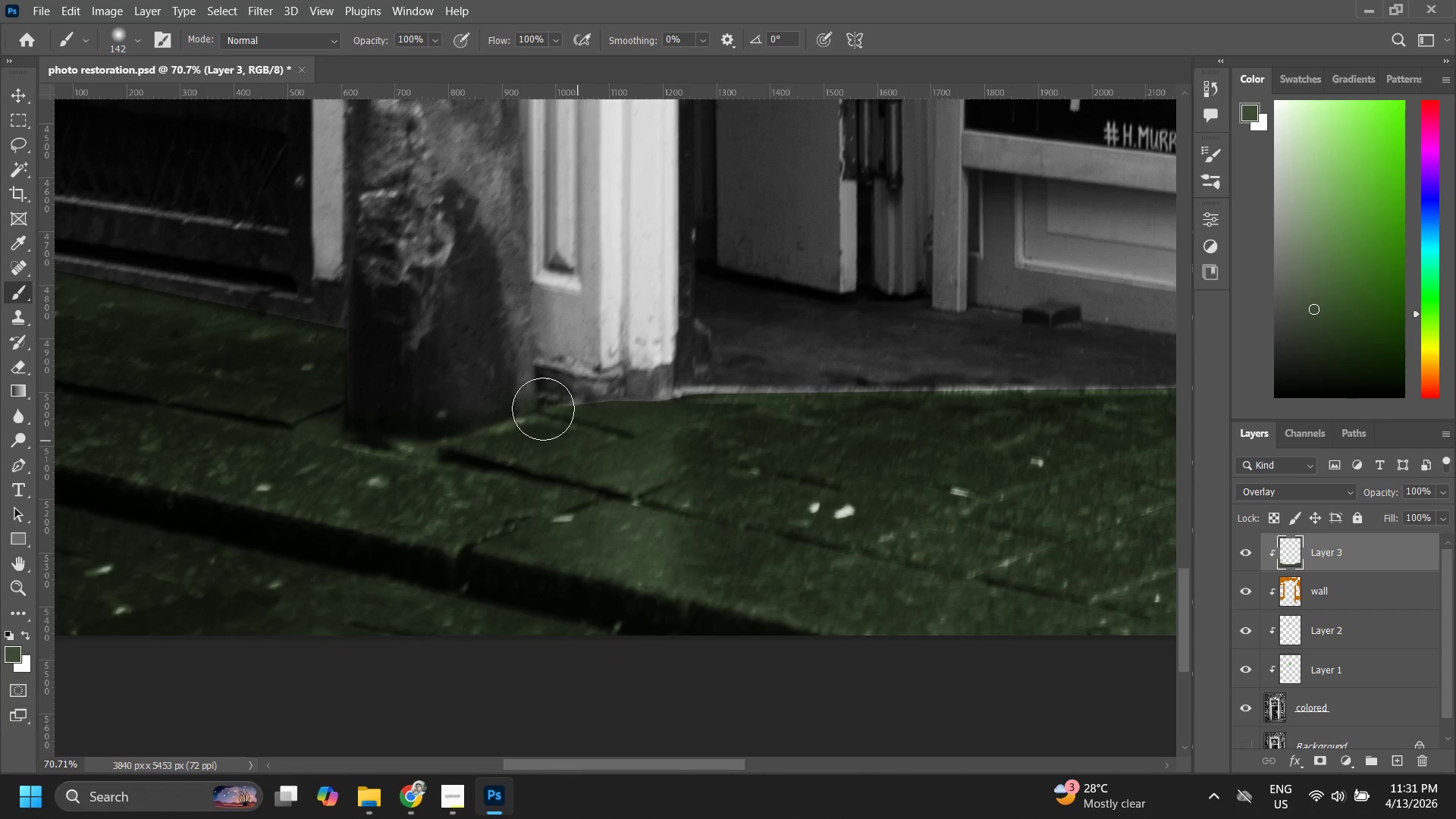 
left_click_drag(start_coordinate=[545, 411], to_coordinate=[595, 428])
 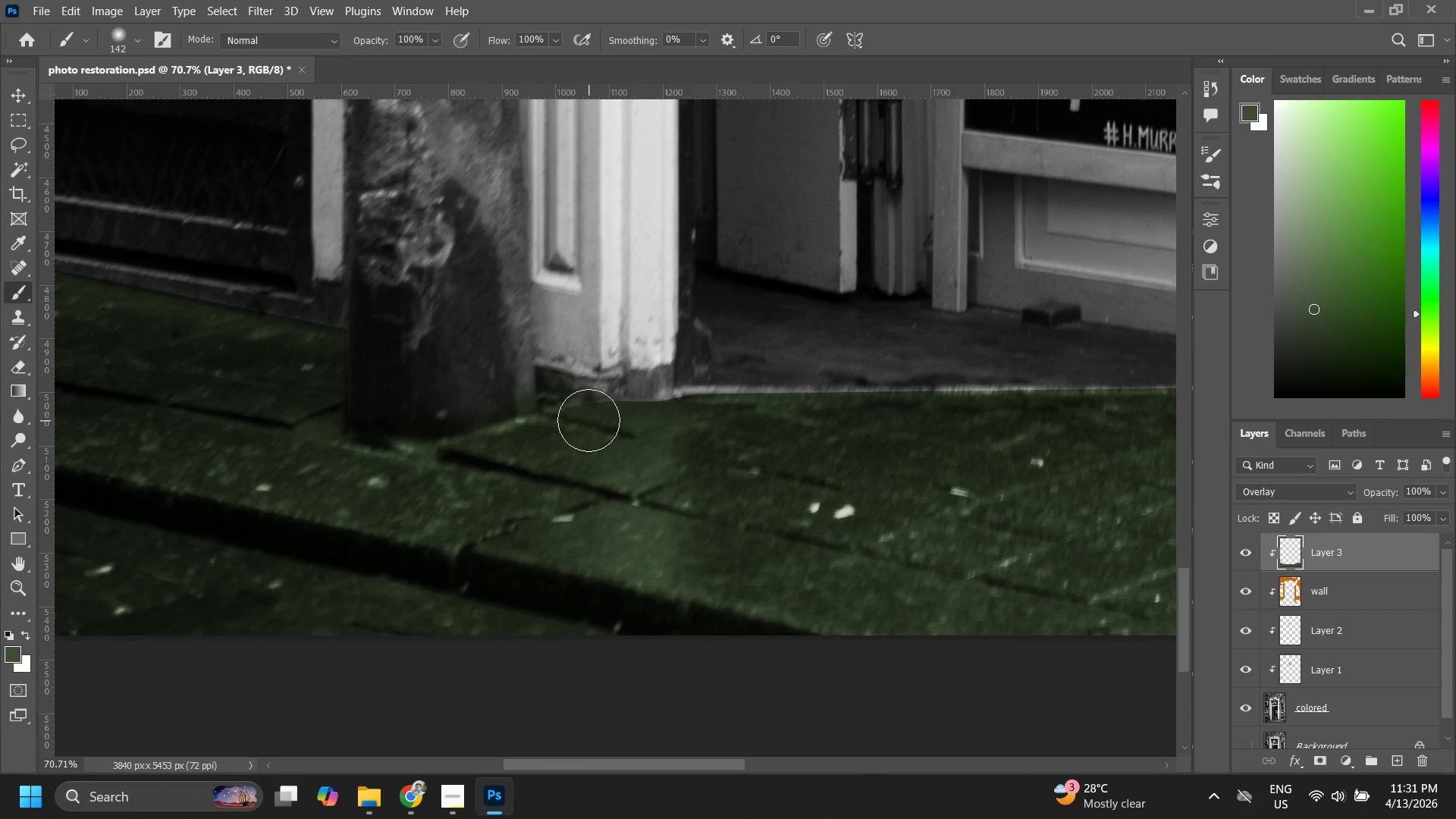 
left_click_drag(start_coordinate=[588, 420], to_coordinate=[606, 428])
 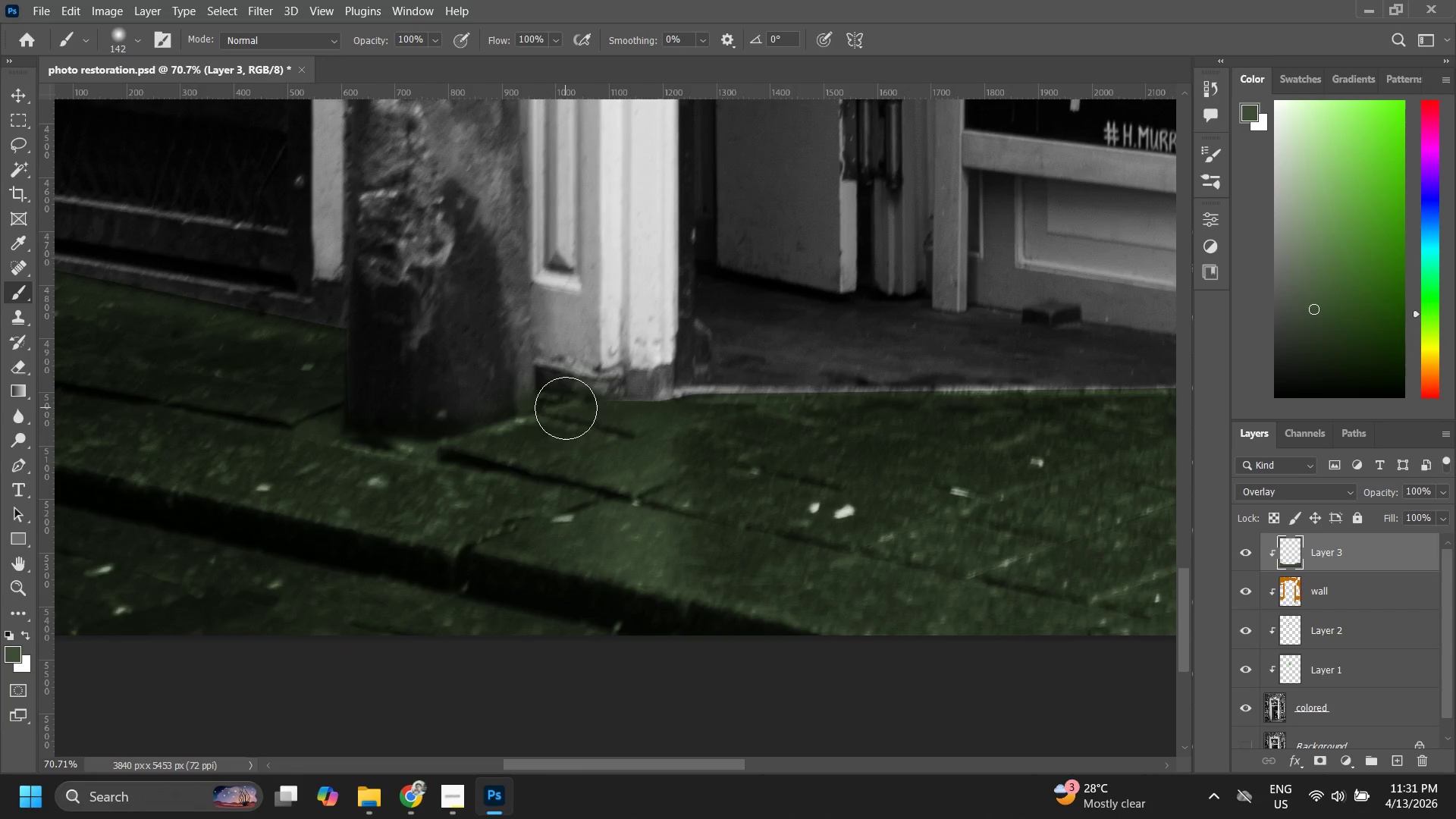 
left_click_drag(start_coordinate=[566, 409], to_coordinate=[577, 416])
 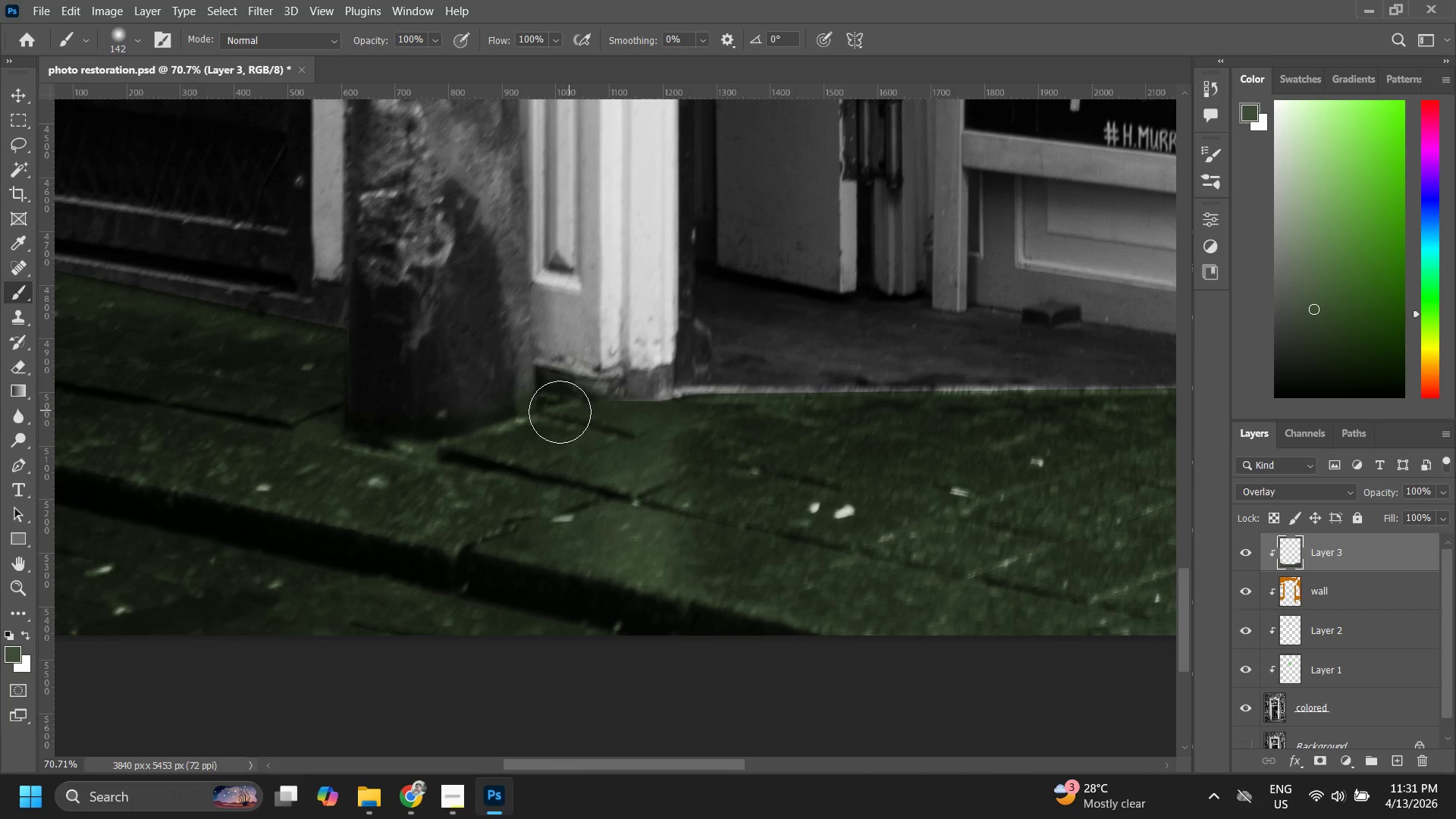 
left_click_drag(start_coordinate=[561, 414], to_coordinate=[605, 417])
 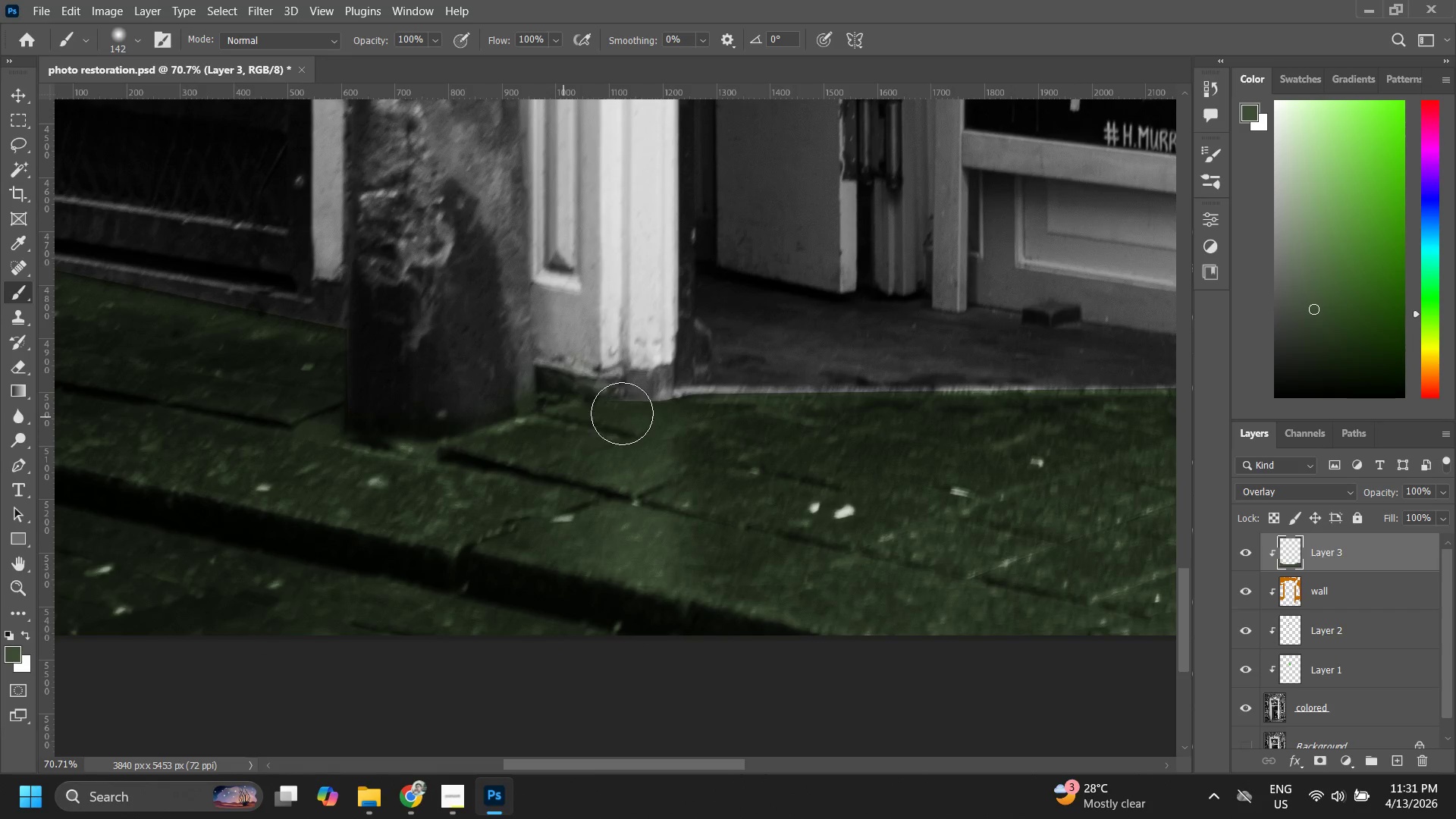 
left_click_drag(start_coordinate=[622, 413], to_coordinate=[630, 417])
 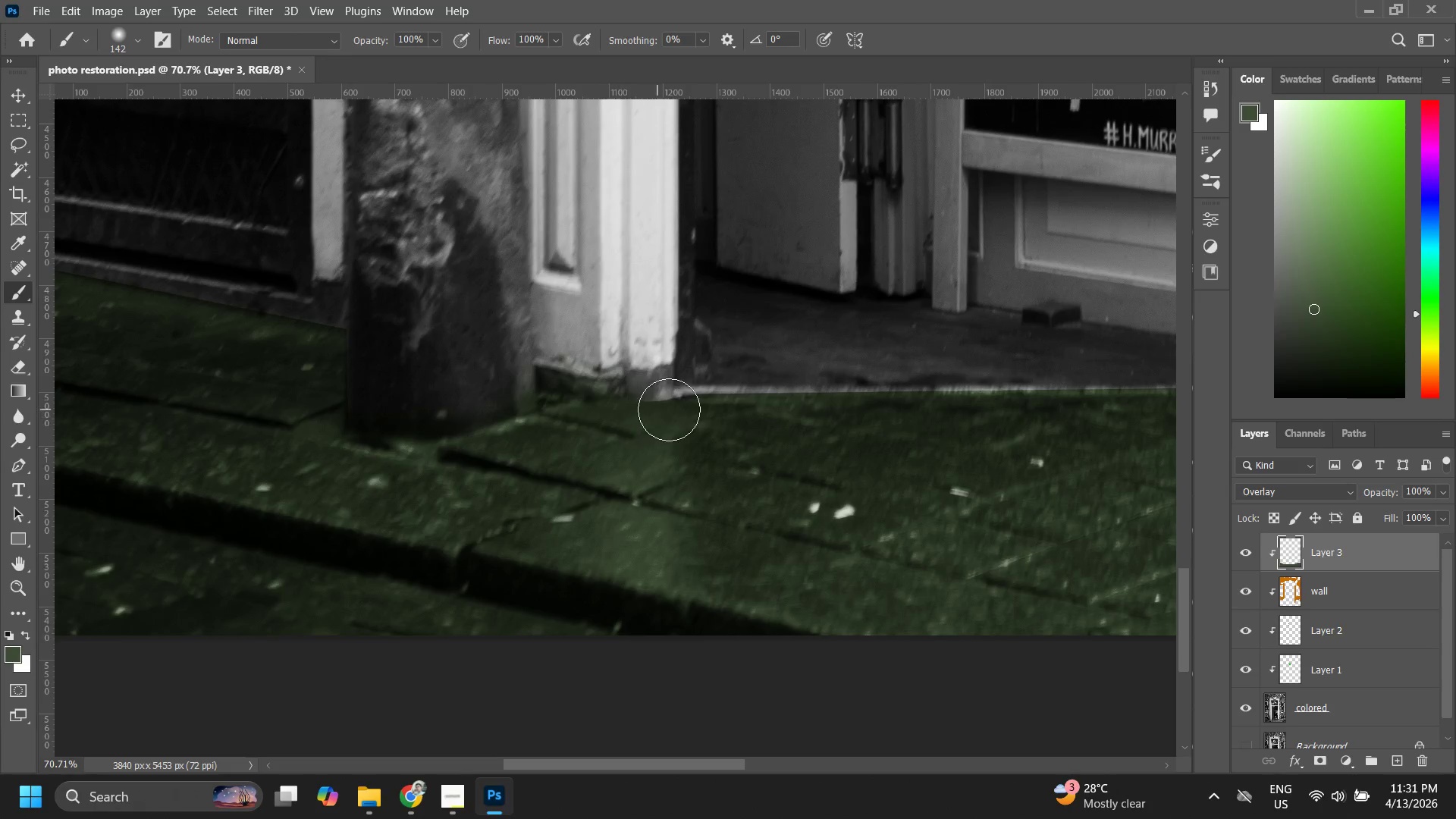 
left_click_drag(start_coordinate=[669, 410], to_coordinate=[700, 410])
 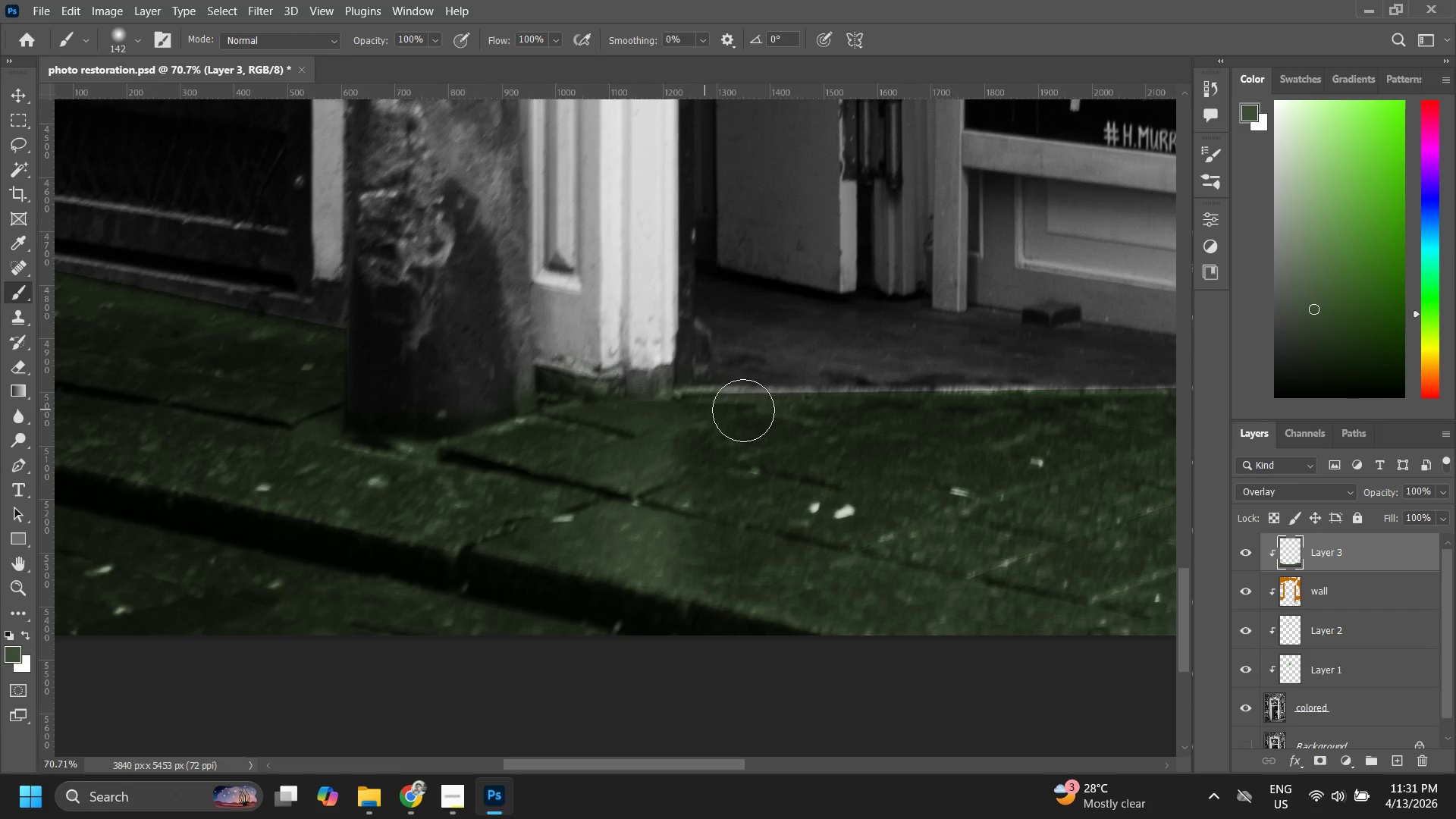 
left_click_drag(start_coordinate=[736, 410], to_coordinate=[767, 410])
 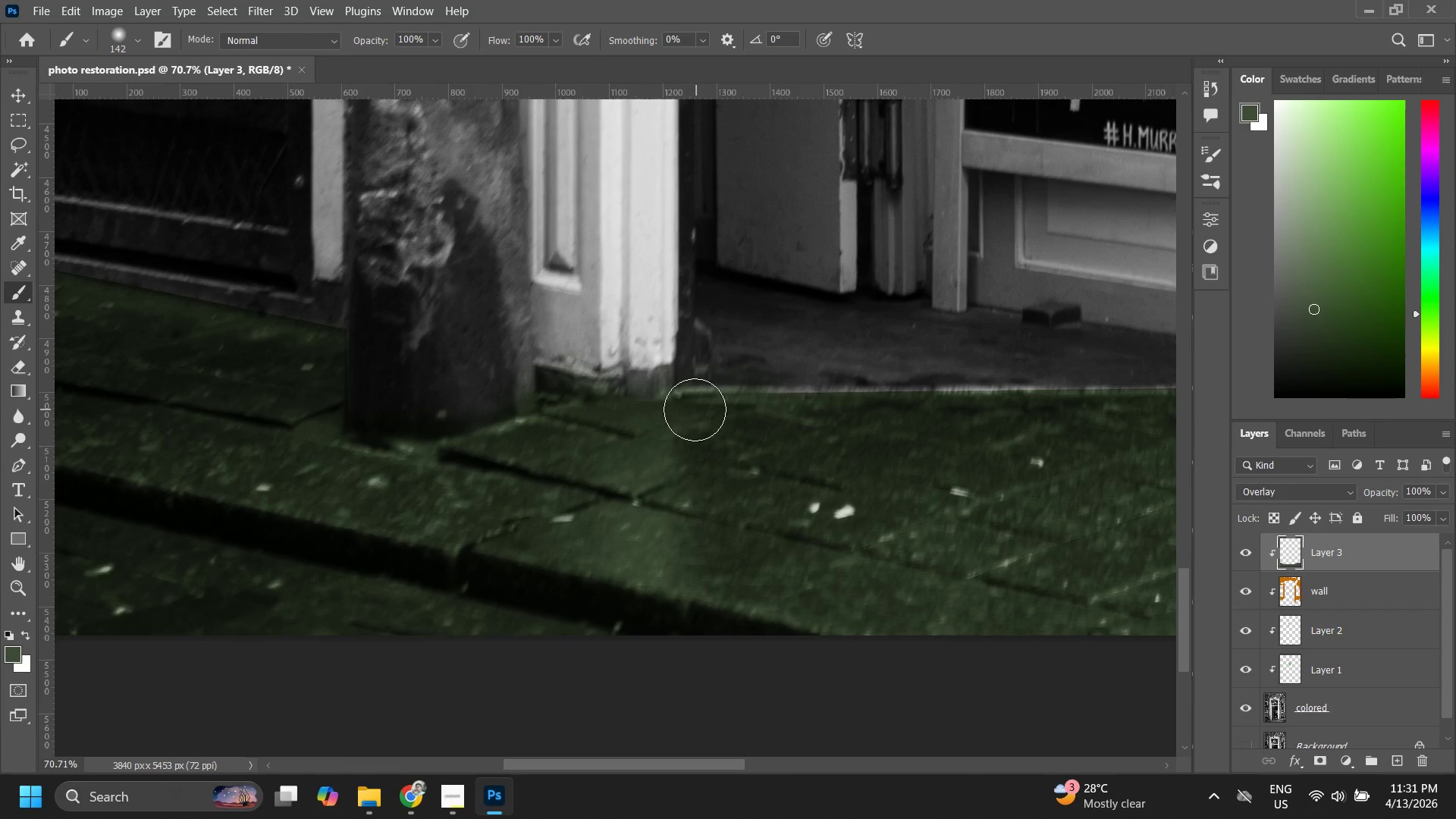 
left_click_drag(start_coordinate=[695, 410], to_coordinate=[763, 409])
 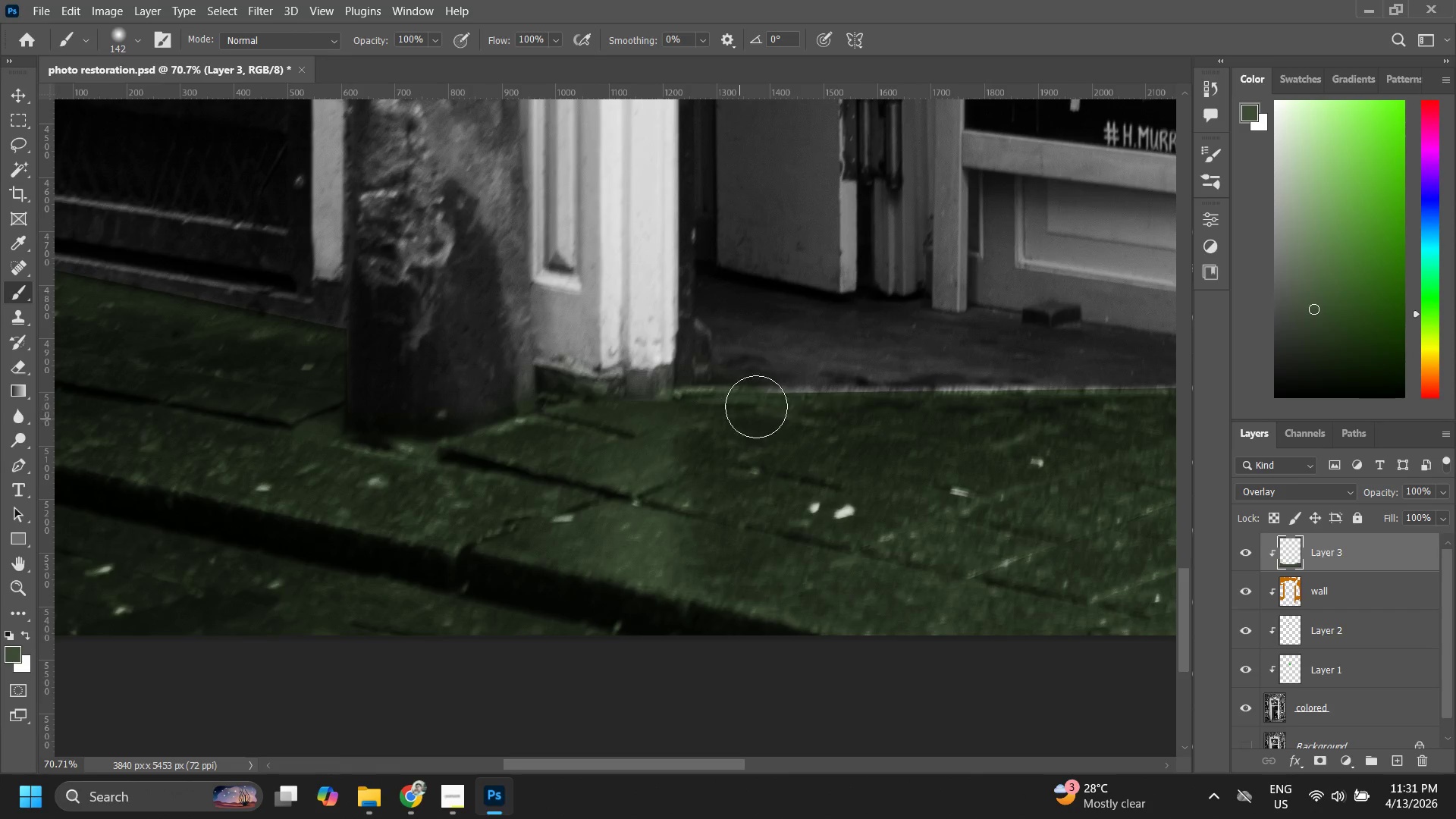 
hold_key(key=Space, duration=0.56)
 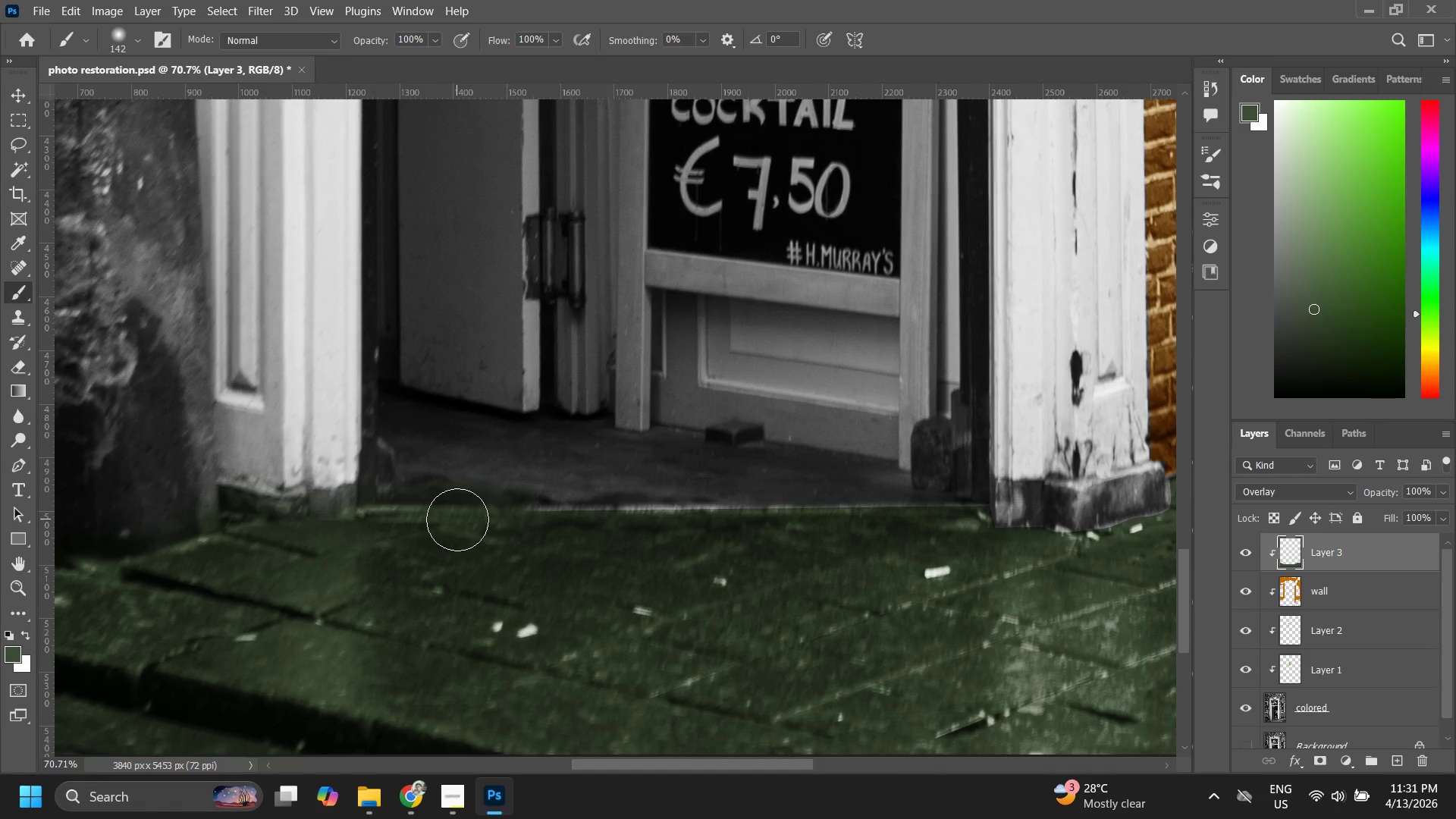 
left_click_drag(start_coordinate=[810, 397], to_coordinate=[493, 516])
 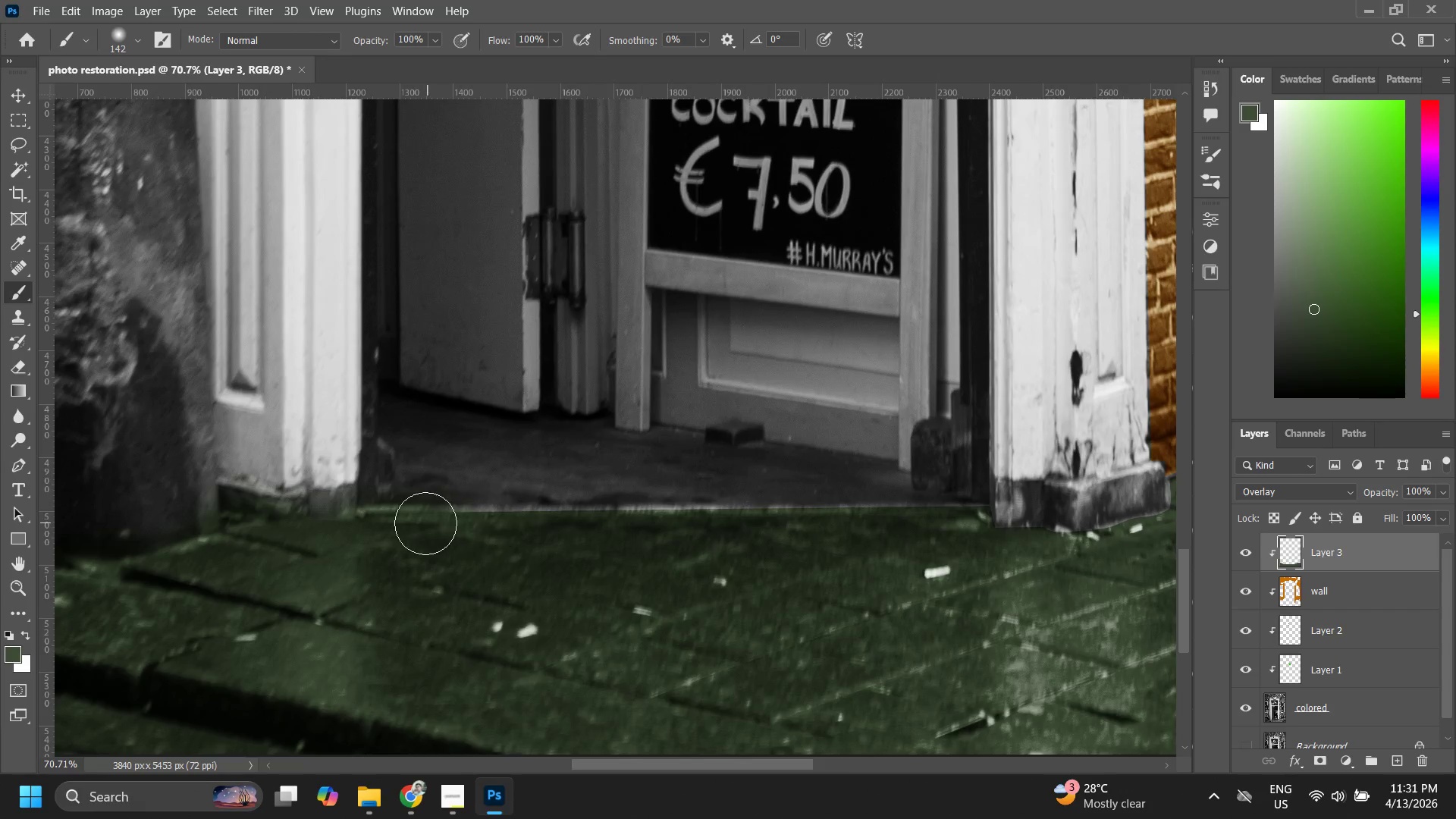 
left_click_drag(start_coordinate=[437, 523], to_coordinate=[516, 520])
 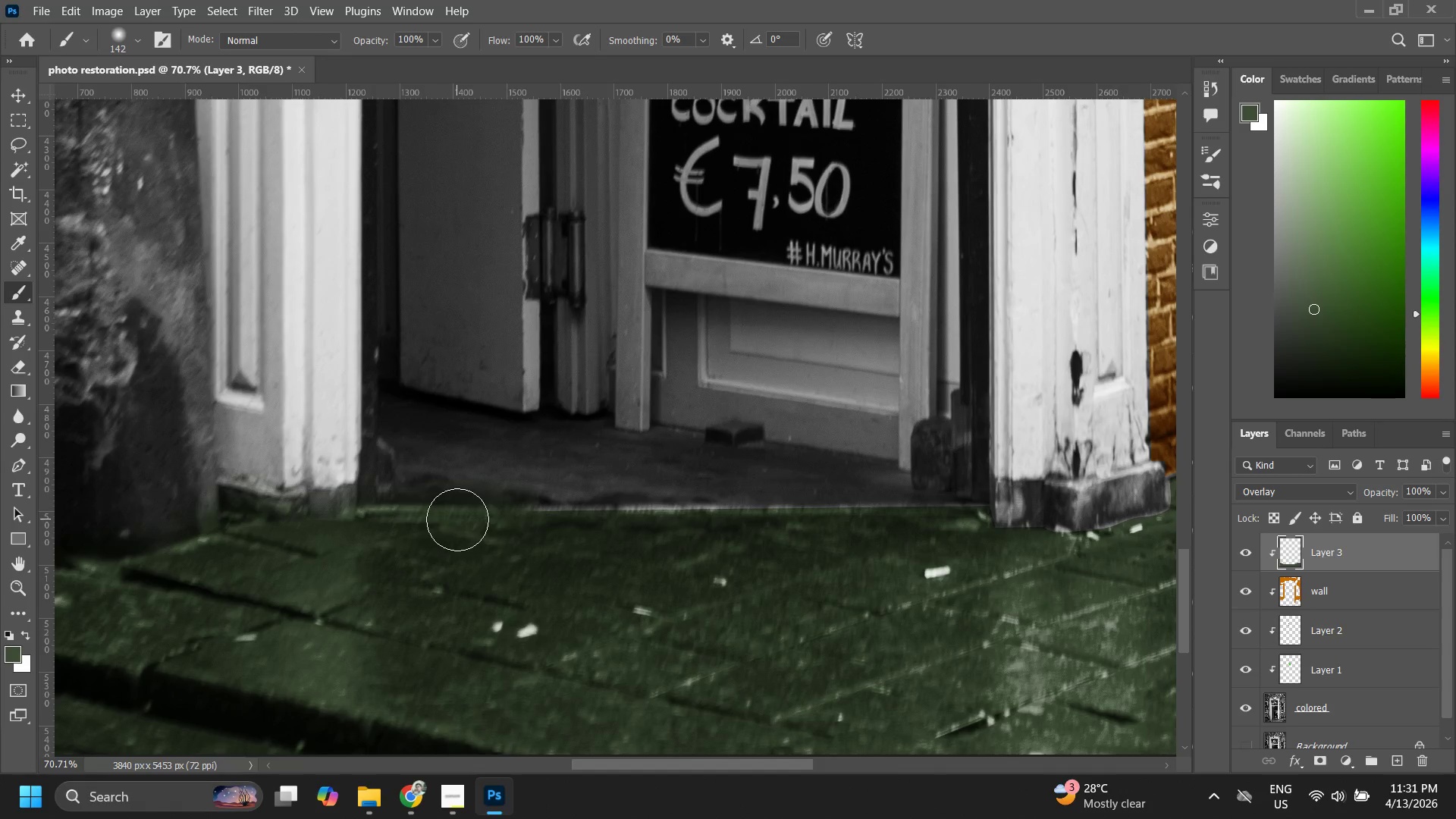 
left_click_drag(start_coordinate=[457, 519], to_coordinate=[536, 516])
 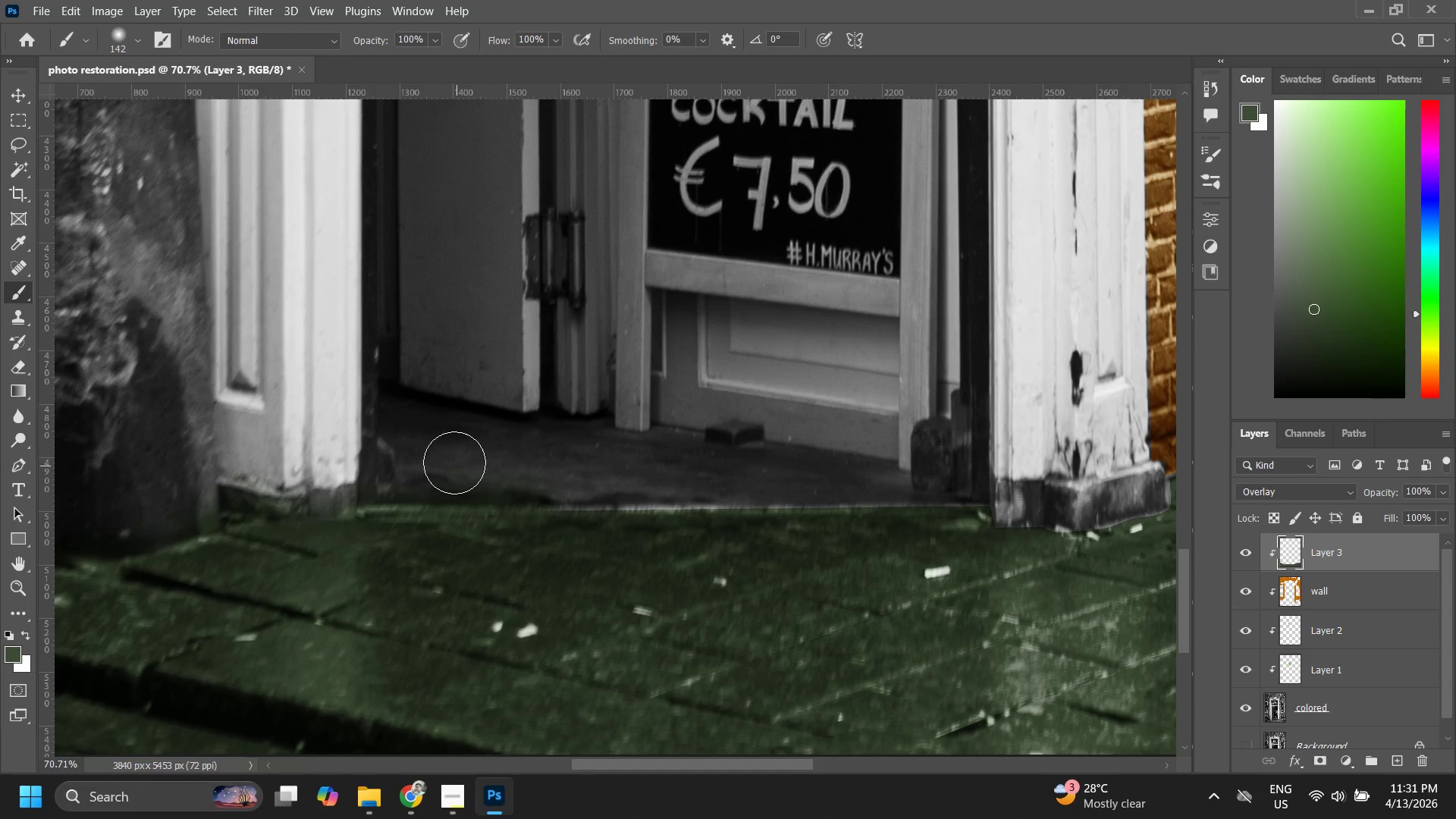 
left_click_drag(start_coordinate=[454, 463], to_coordinate=[456, 471])
 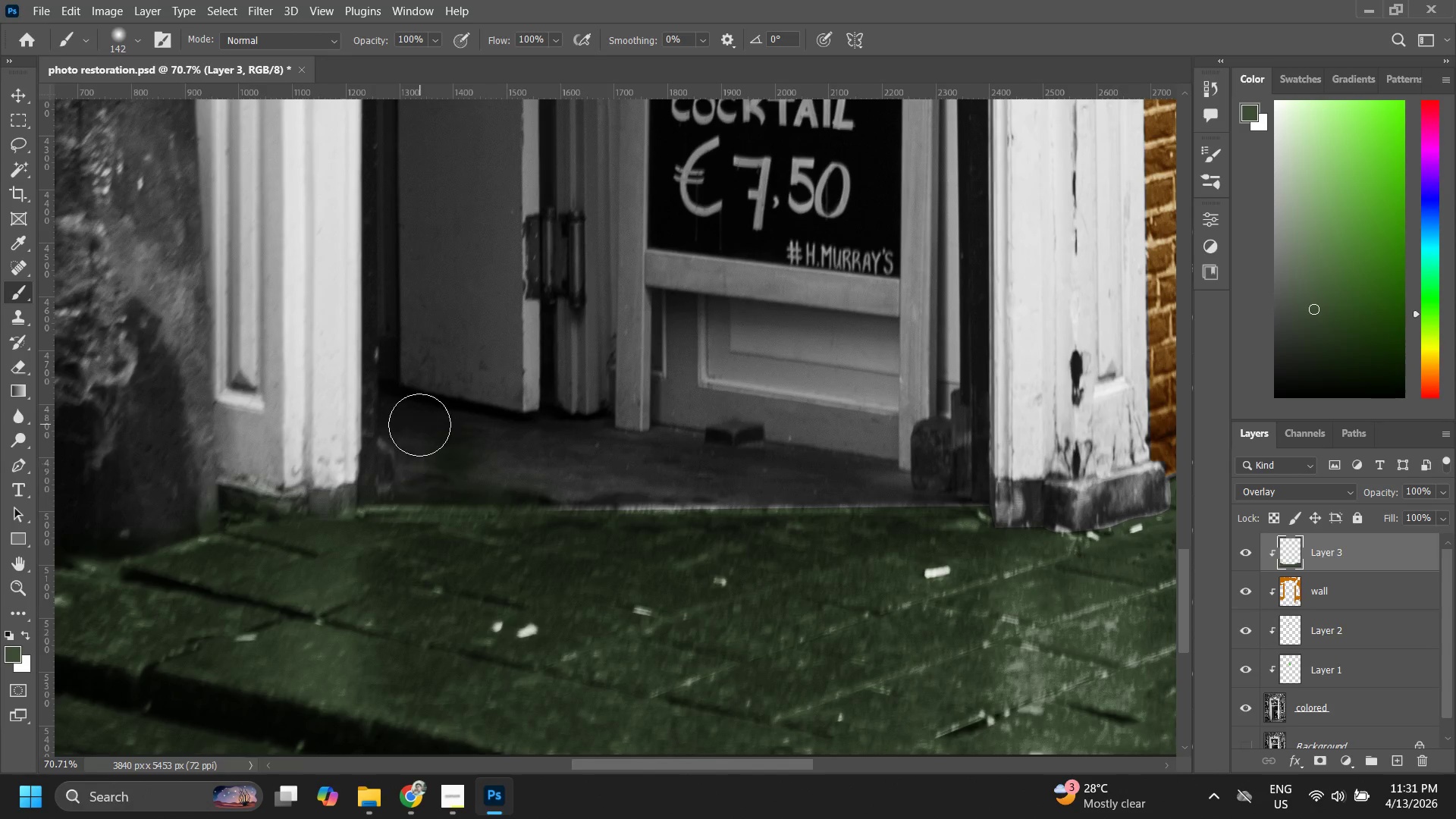 
left_click_drag(start_coordinate=[419, 425], to_coordinate=[479, 482])
 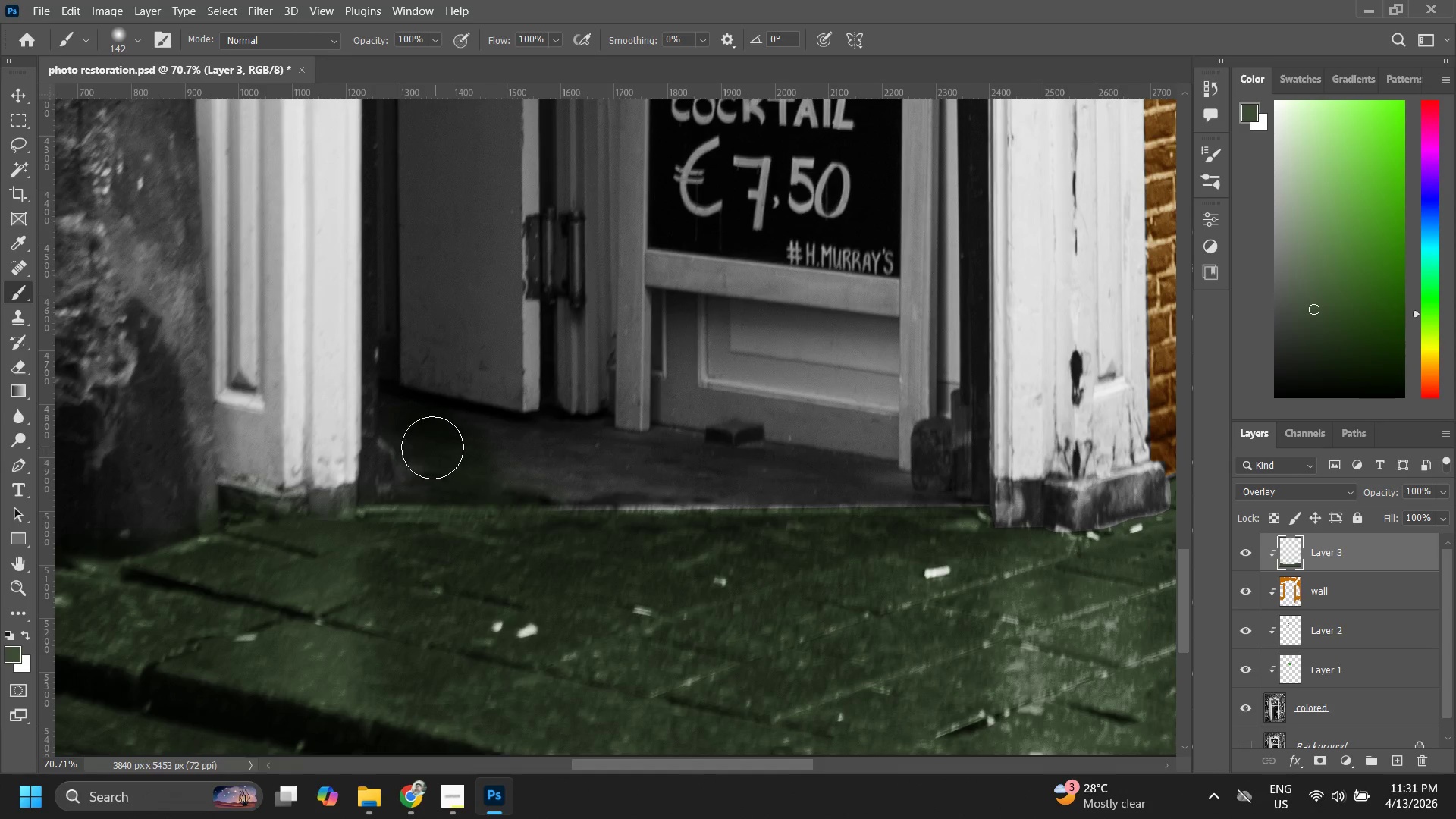 
left_click_drag(start_coordinate=[433, 450], to_coordinate=[457, 494])
 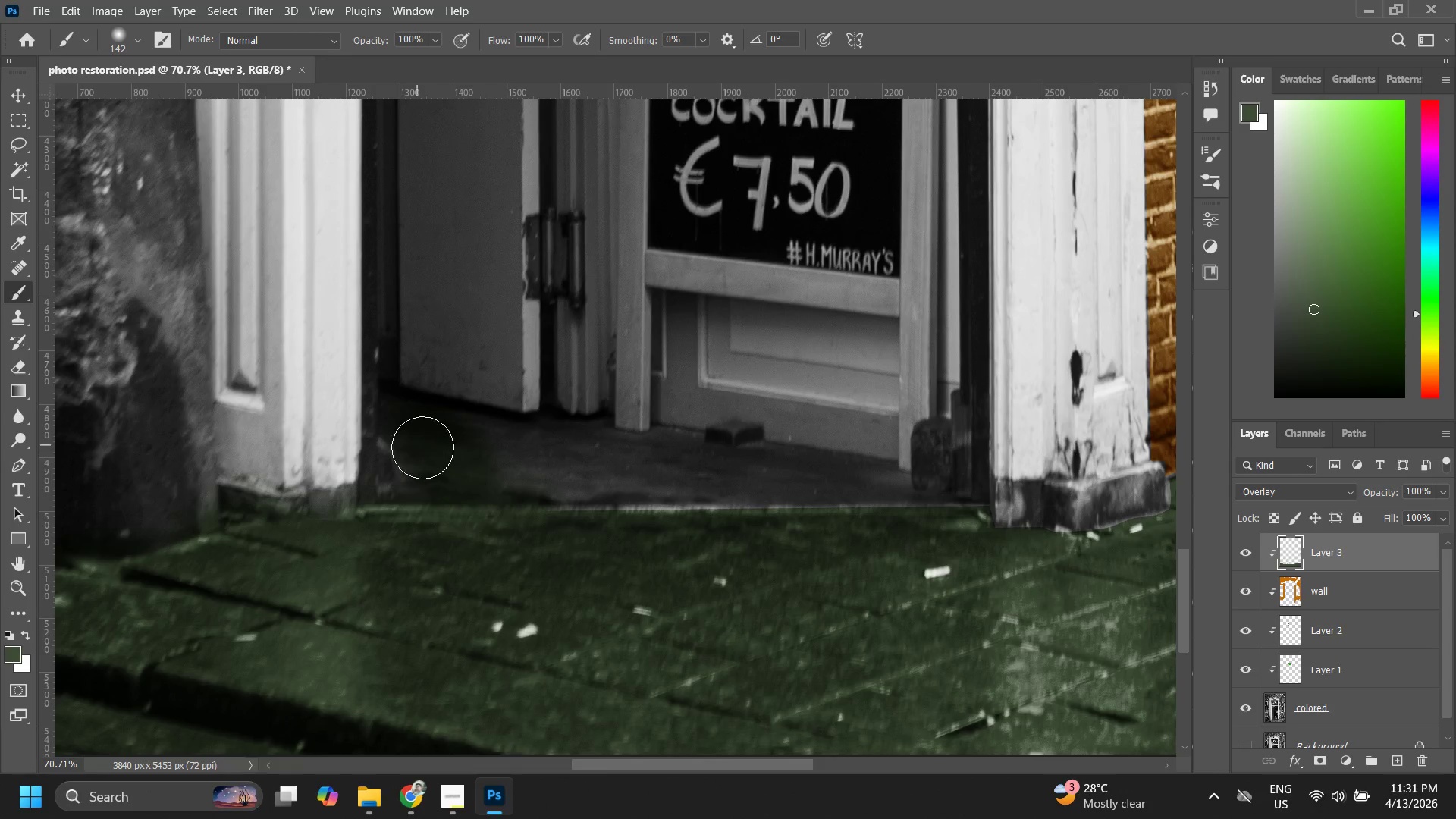 
left_click_drag(start_coordinate=[428, 453], to_coordinate=[441, 465])
 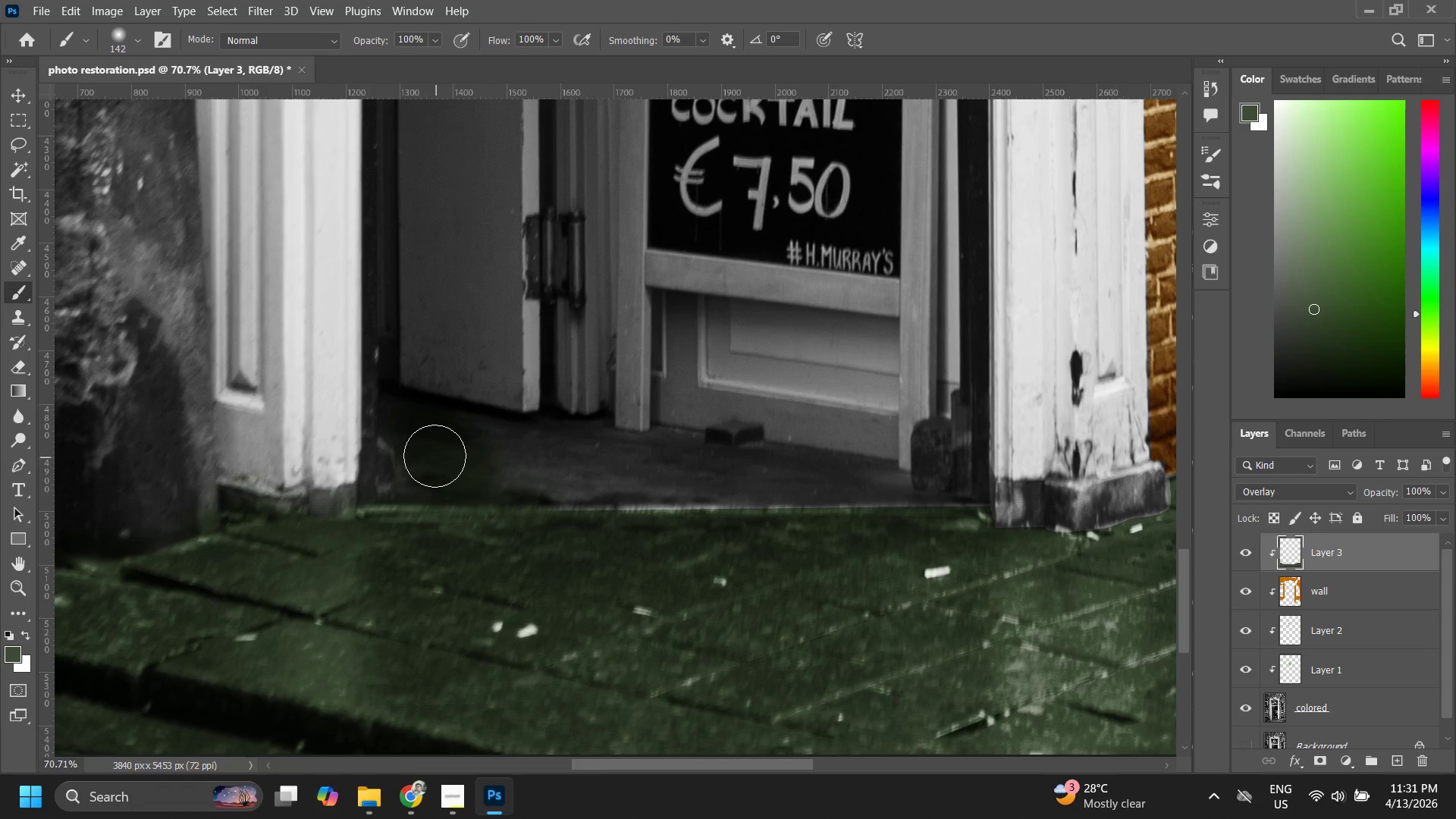 
left_click_drag(start_coordinate=[433, 454], to_coordinate=[554, 488])
 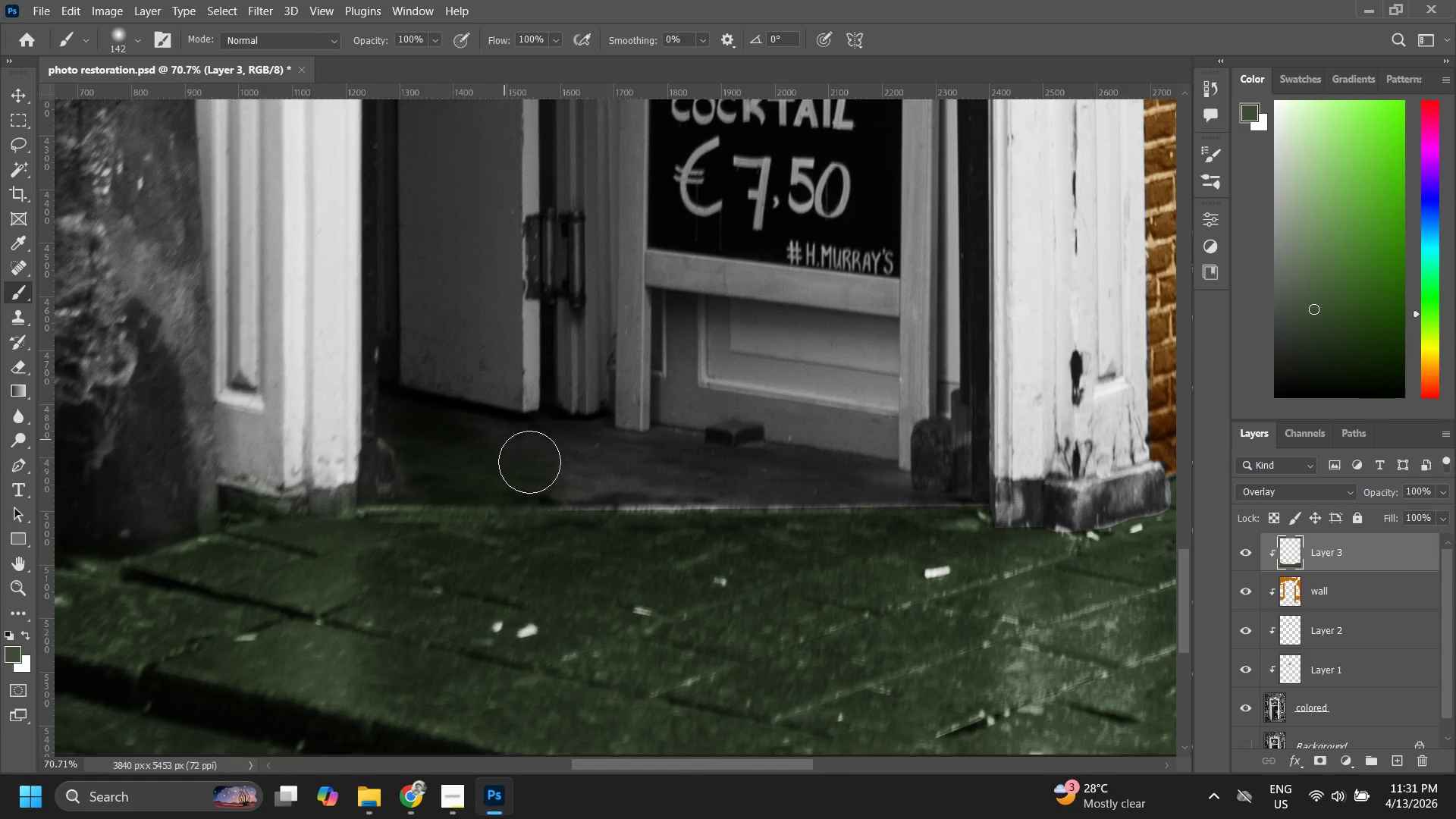 
left_click_drag(start_coordinate=[513, 447], to_coordinate=[654, 507])
 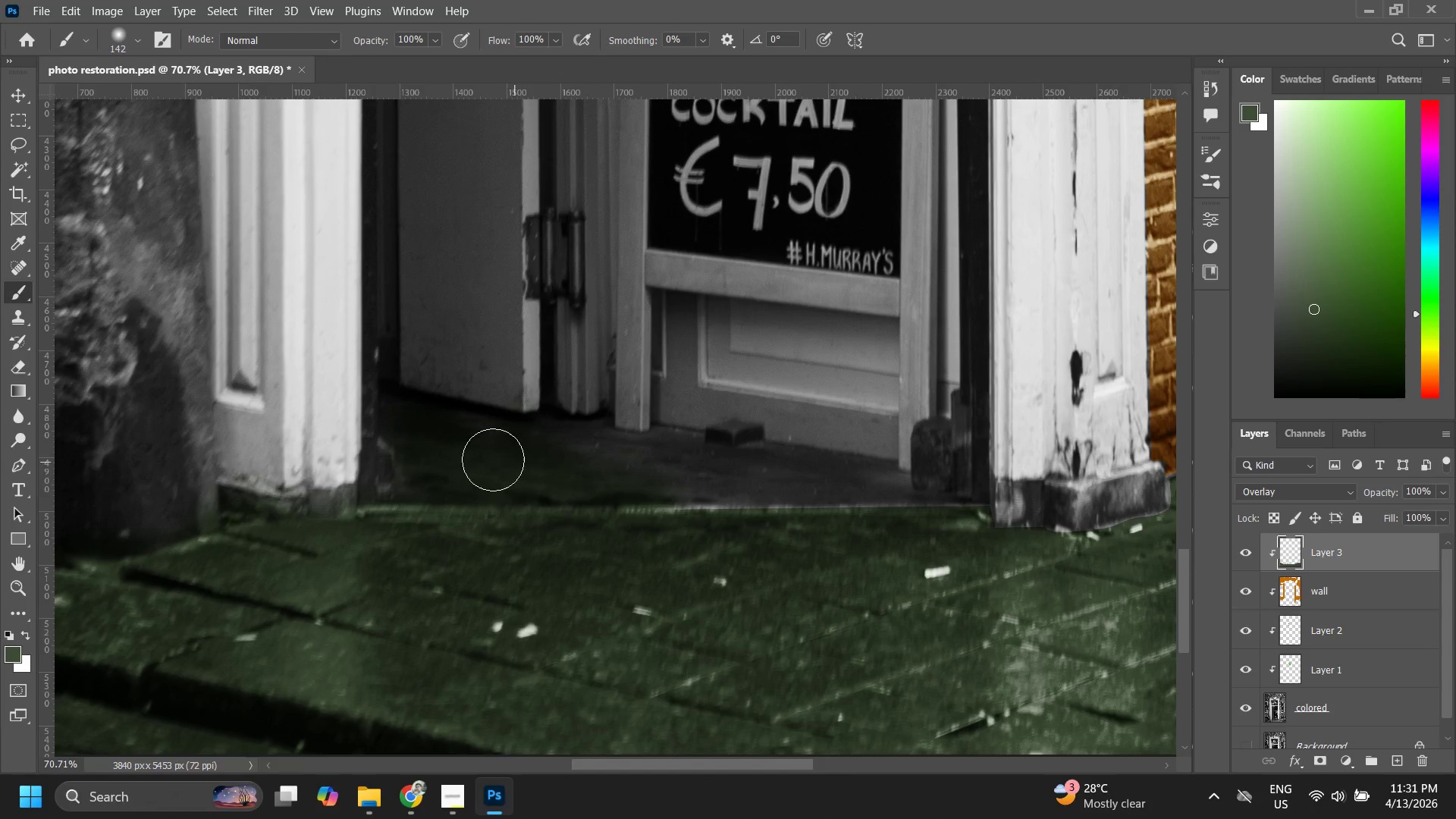 
left_click_drag(start_coordinate=[494, 460], to_coordinate=[634, 490])
 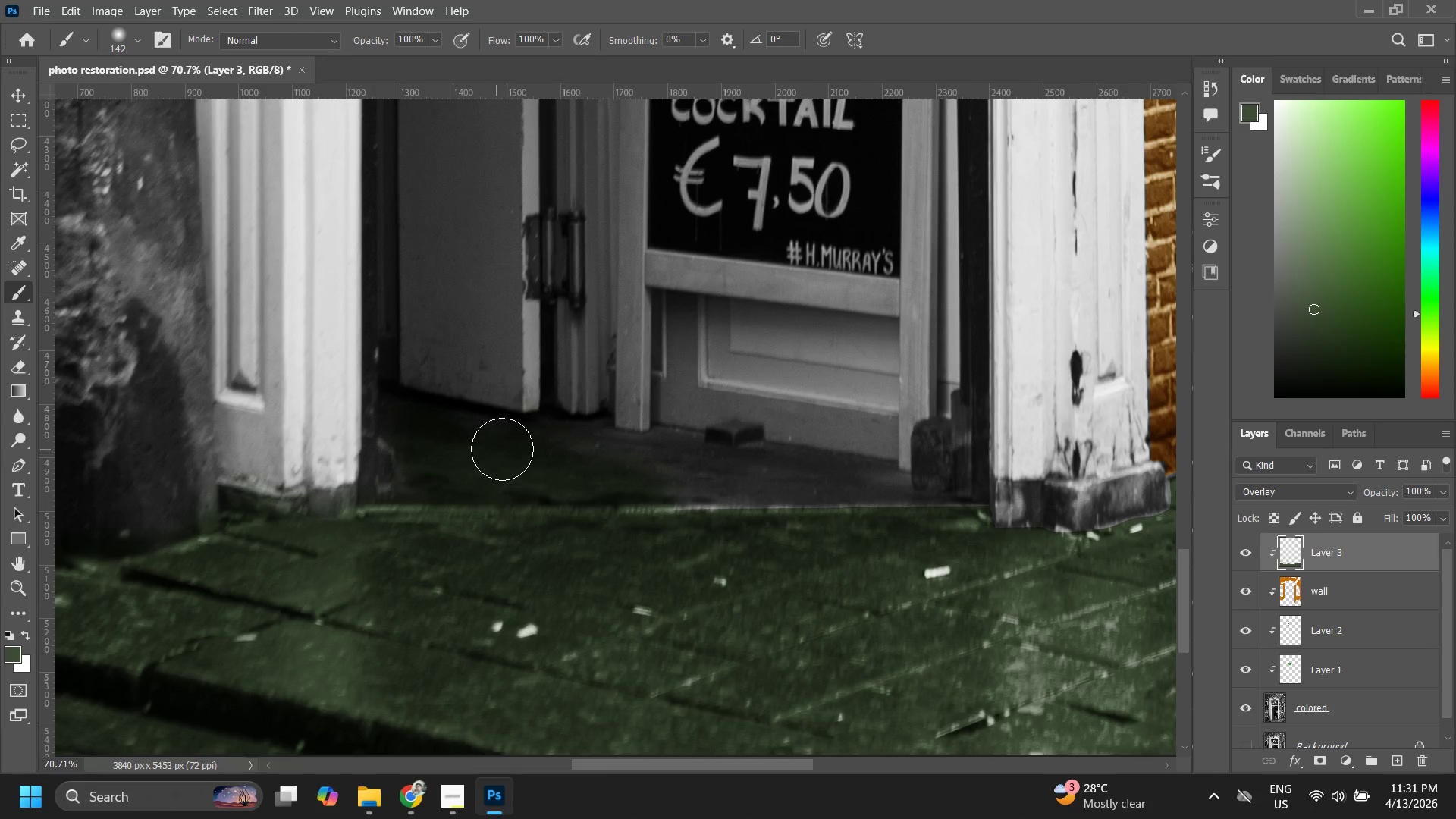 
left_click_drag(start_coordinate=[504, 449], to_coordinate=[619, 487])
 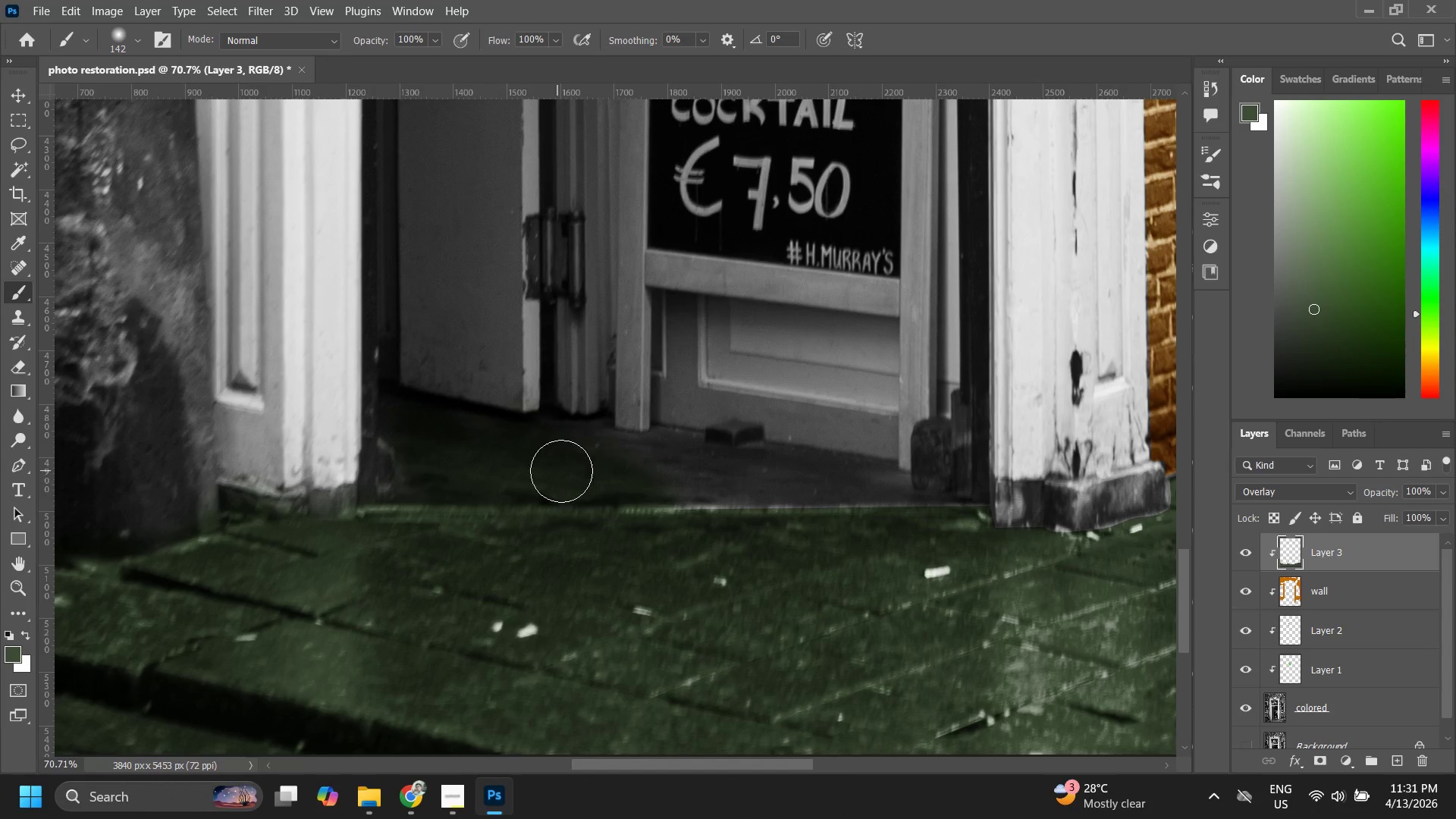 
left_click_drag(start_coordinate=[590, 477], to_coordinate=[682, 485])
 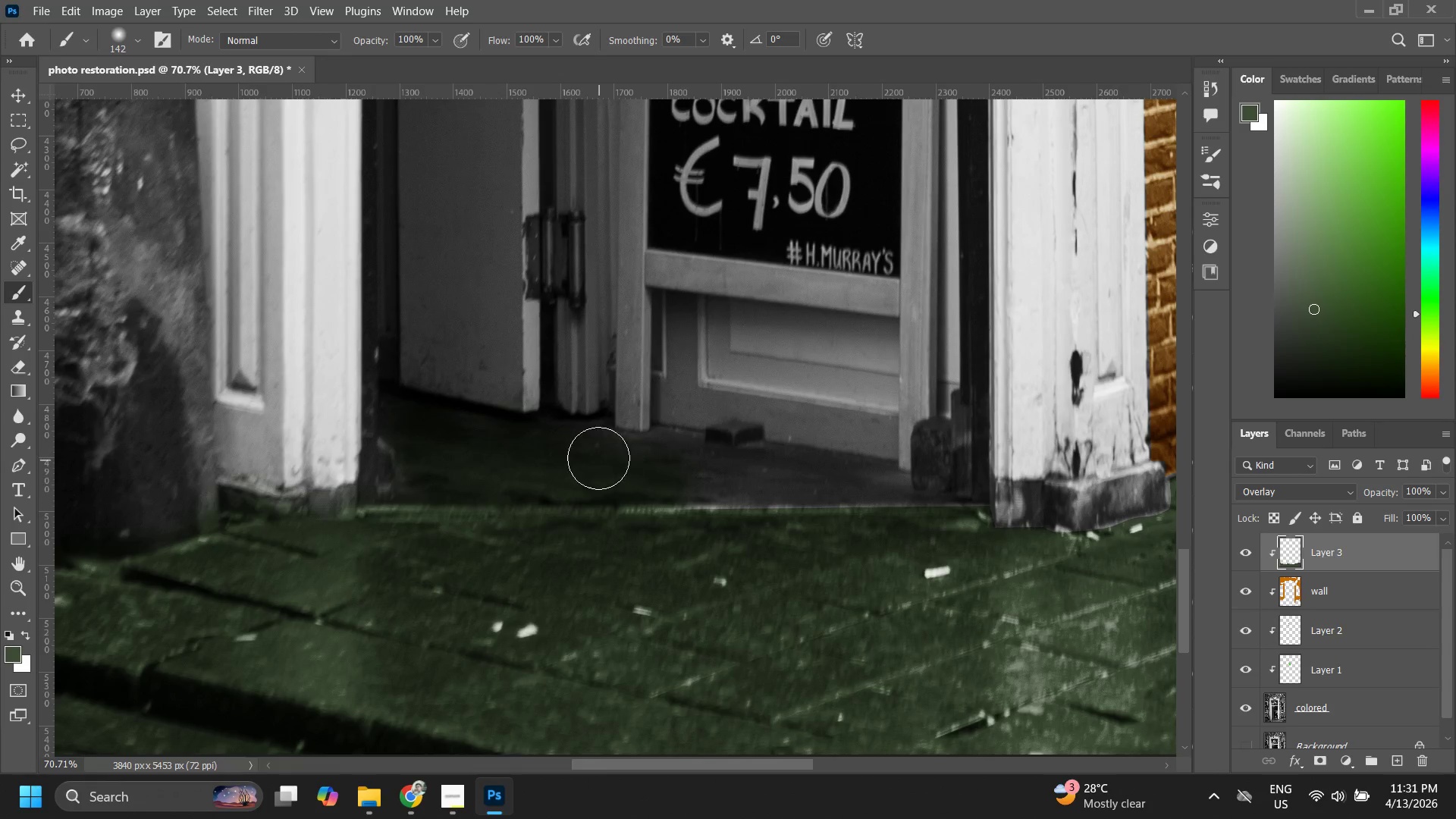 
left_click_drag(start_coordinate=[598, 458], to_coordinate=[695, 468])
 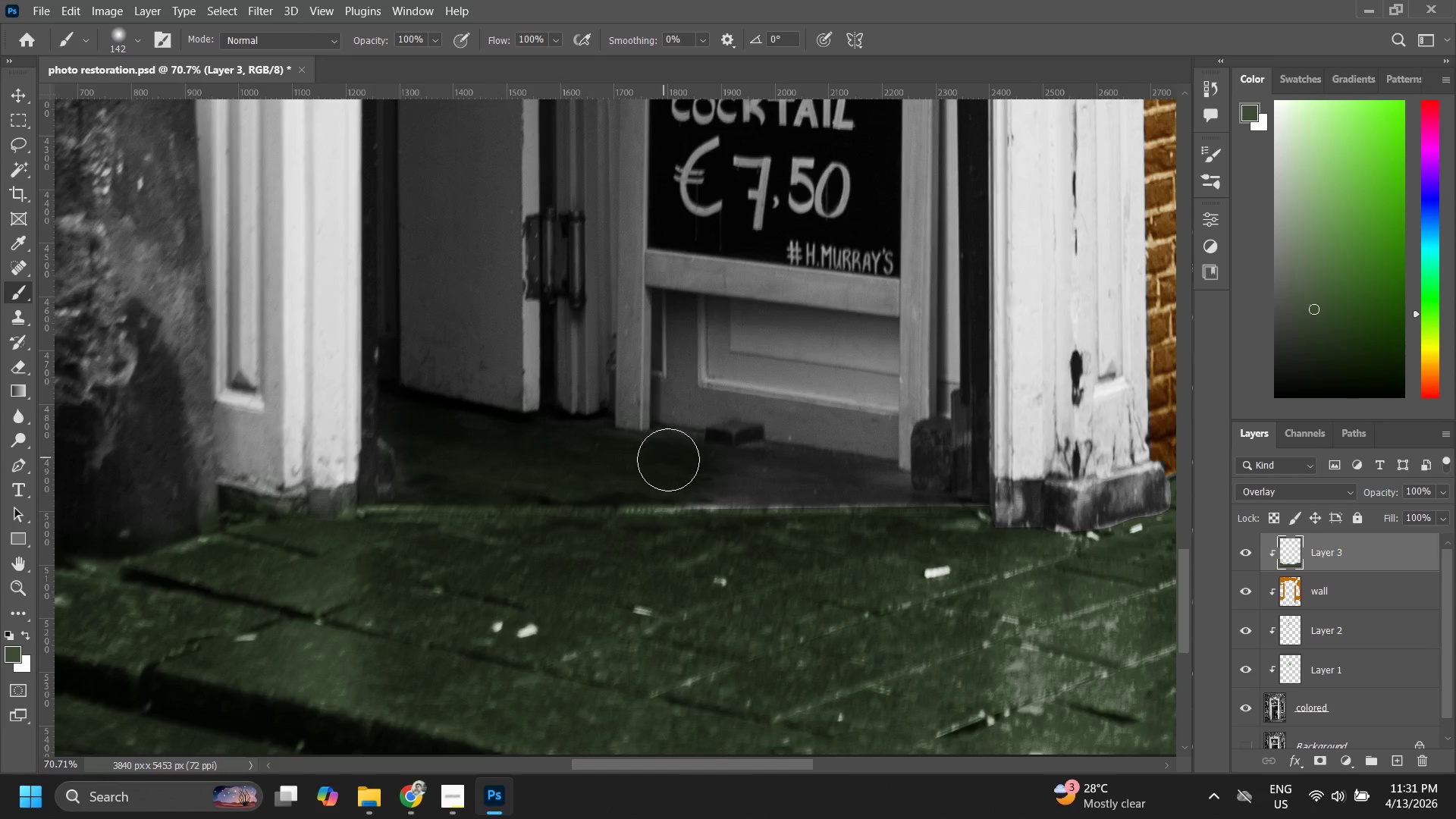 
left_click_drag(start_coordinate=[665, 459], to_coordinate=[695, 467])
 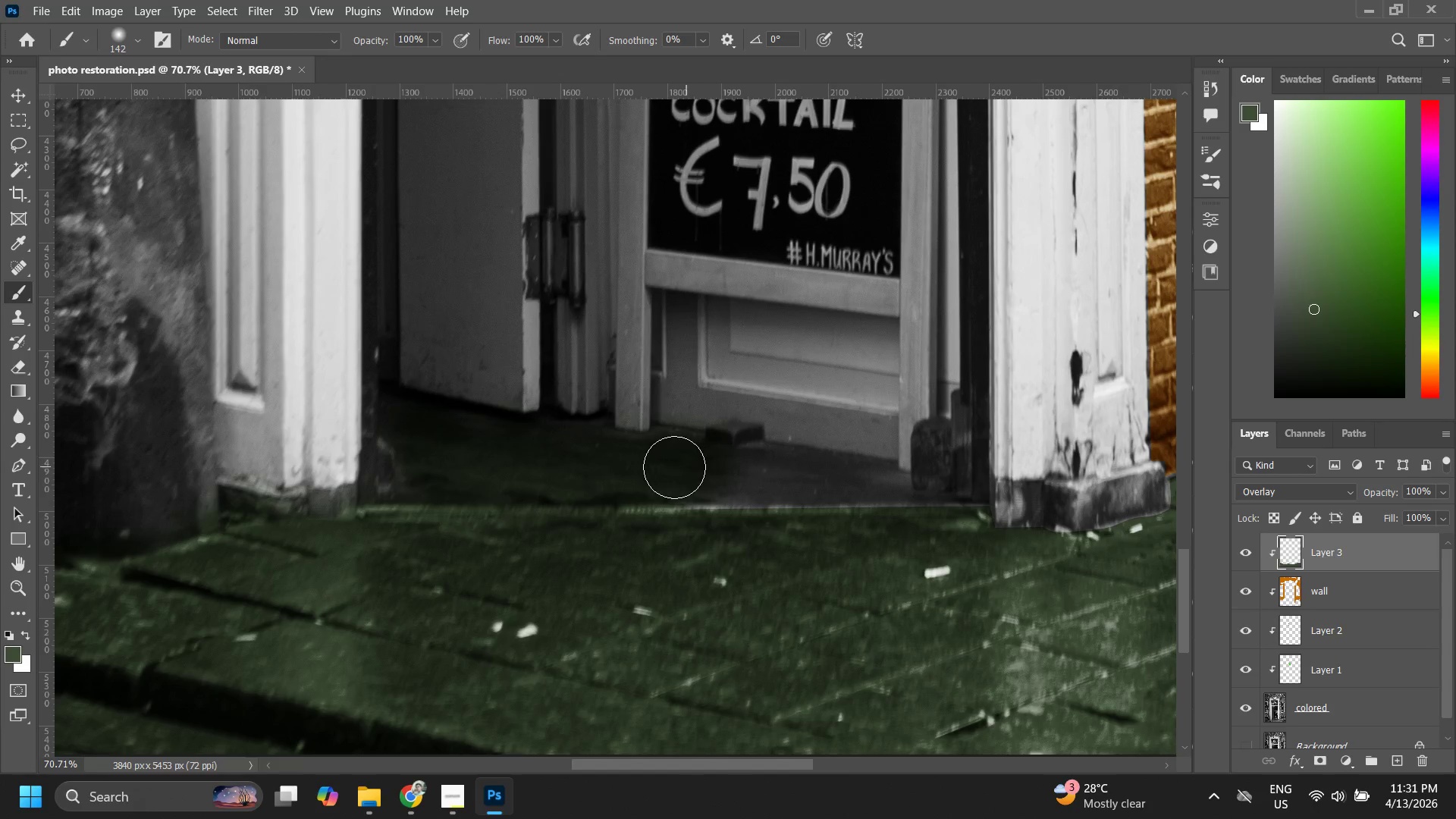 
left_click_drag(start_coordinate=[688, 472], to_coordinate=[780, 501])
 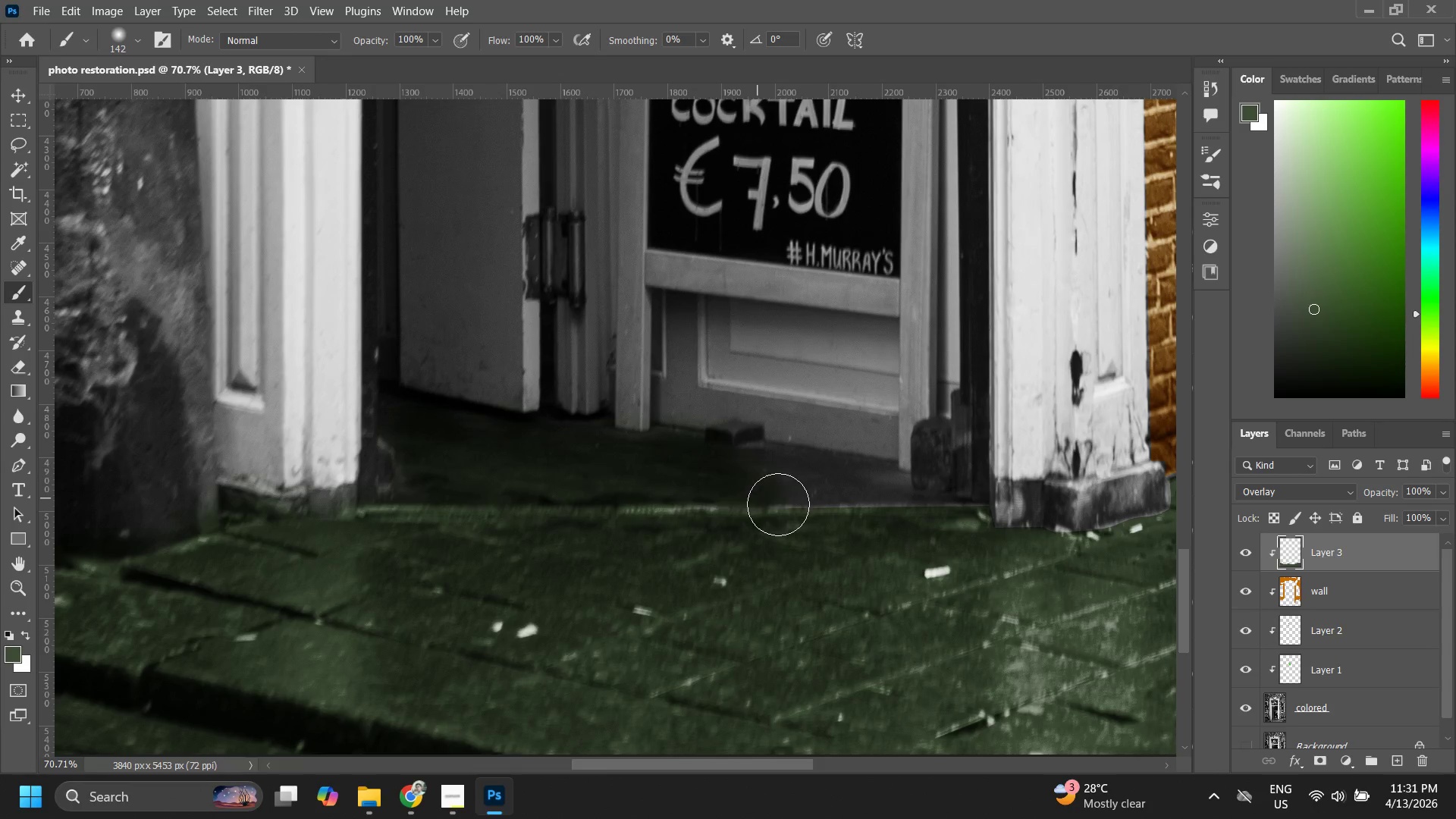 
left_click_drag(start_coordinate=[780, 503], to_coordinate=[802, 502])
 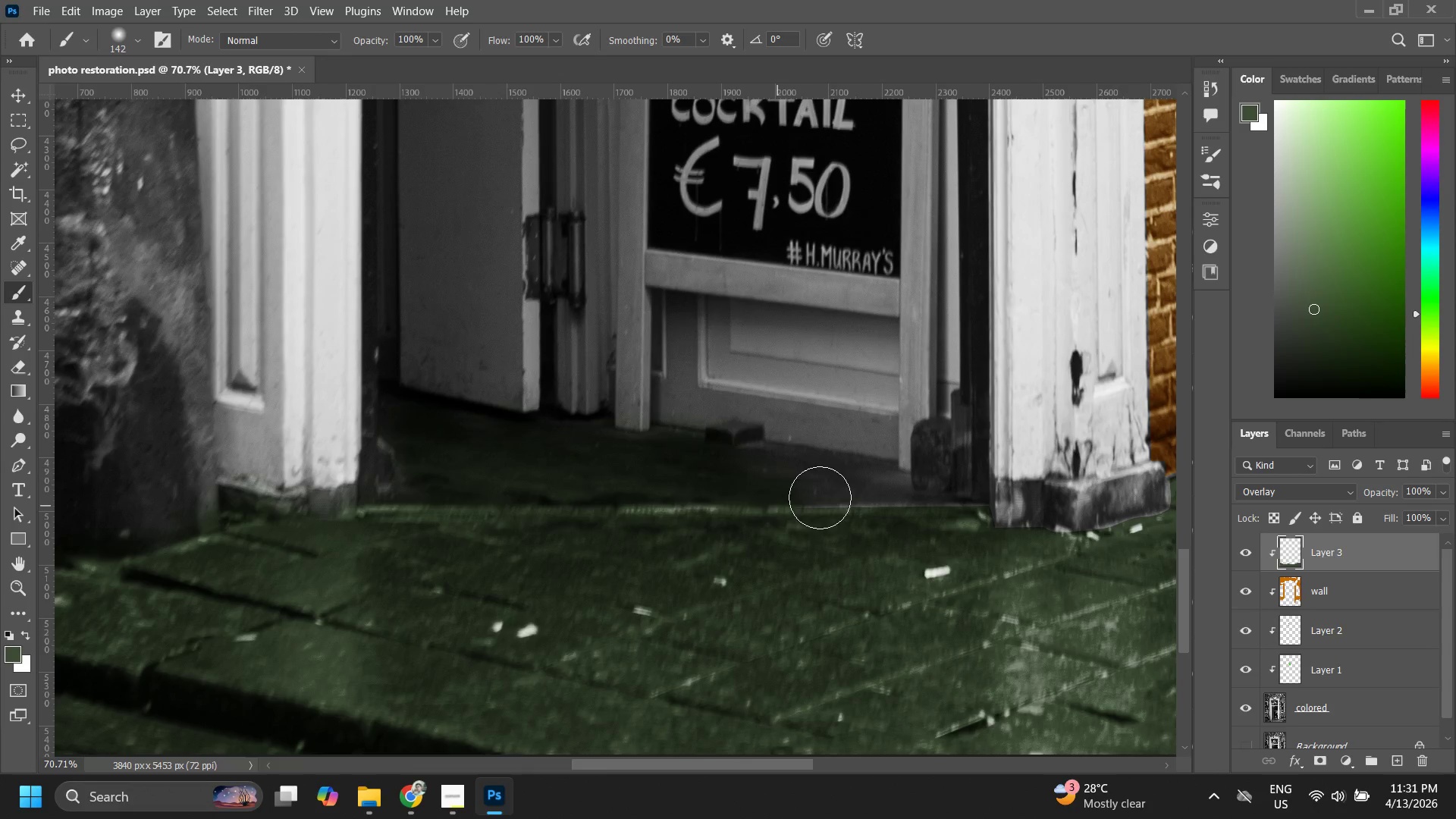 
left_click_drag(start_coordinate=[805, 499], to_coordinate=[752, 508])
 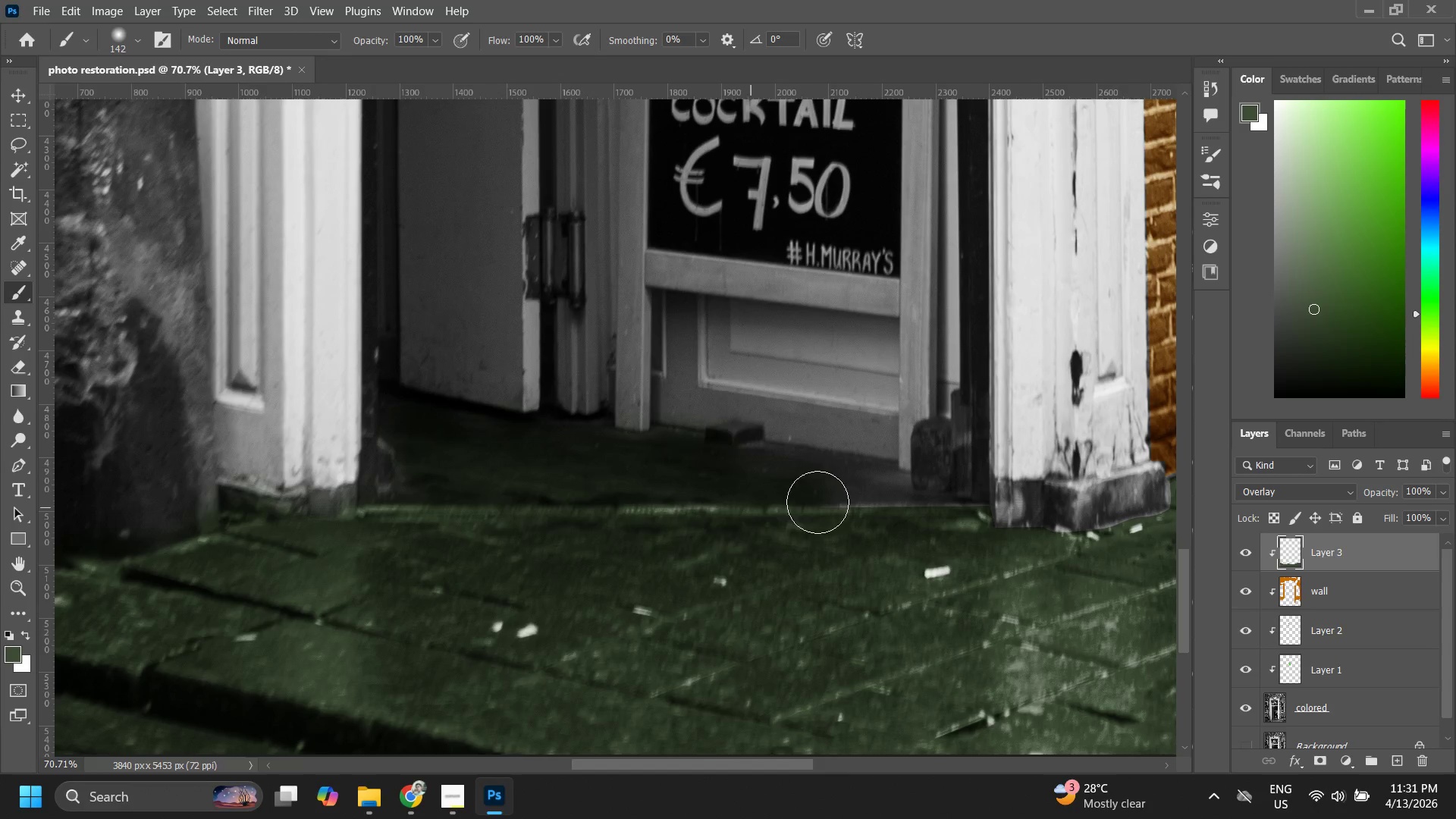 
left_click_drag(start_coordinate=[817, 502], to_coordinate=[740, 517])
 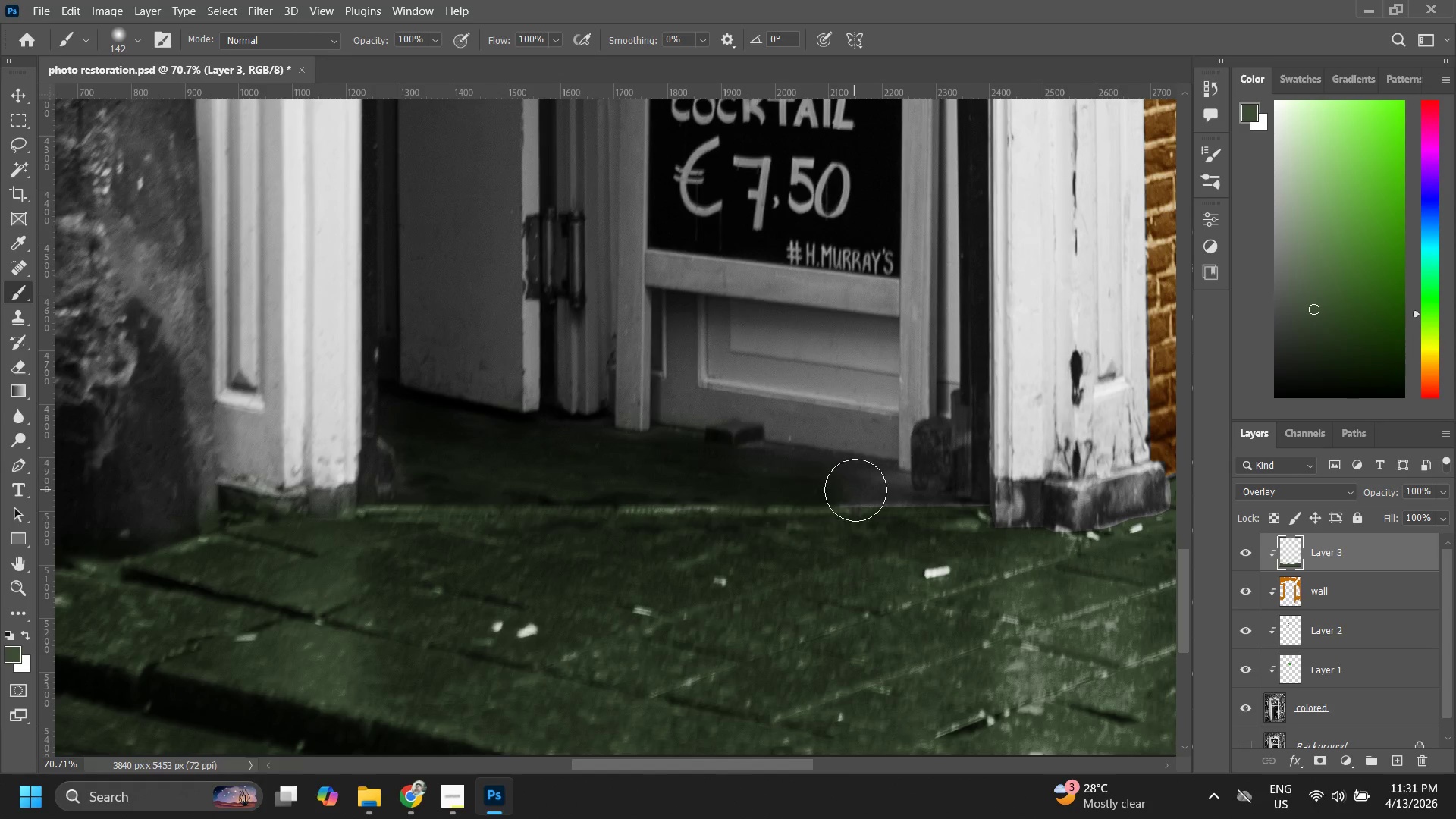 
left_click_drag(start_coordinate=[857, 490], to_coordinate=[871, 496])
 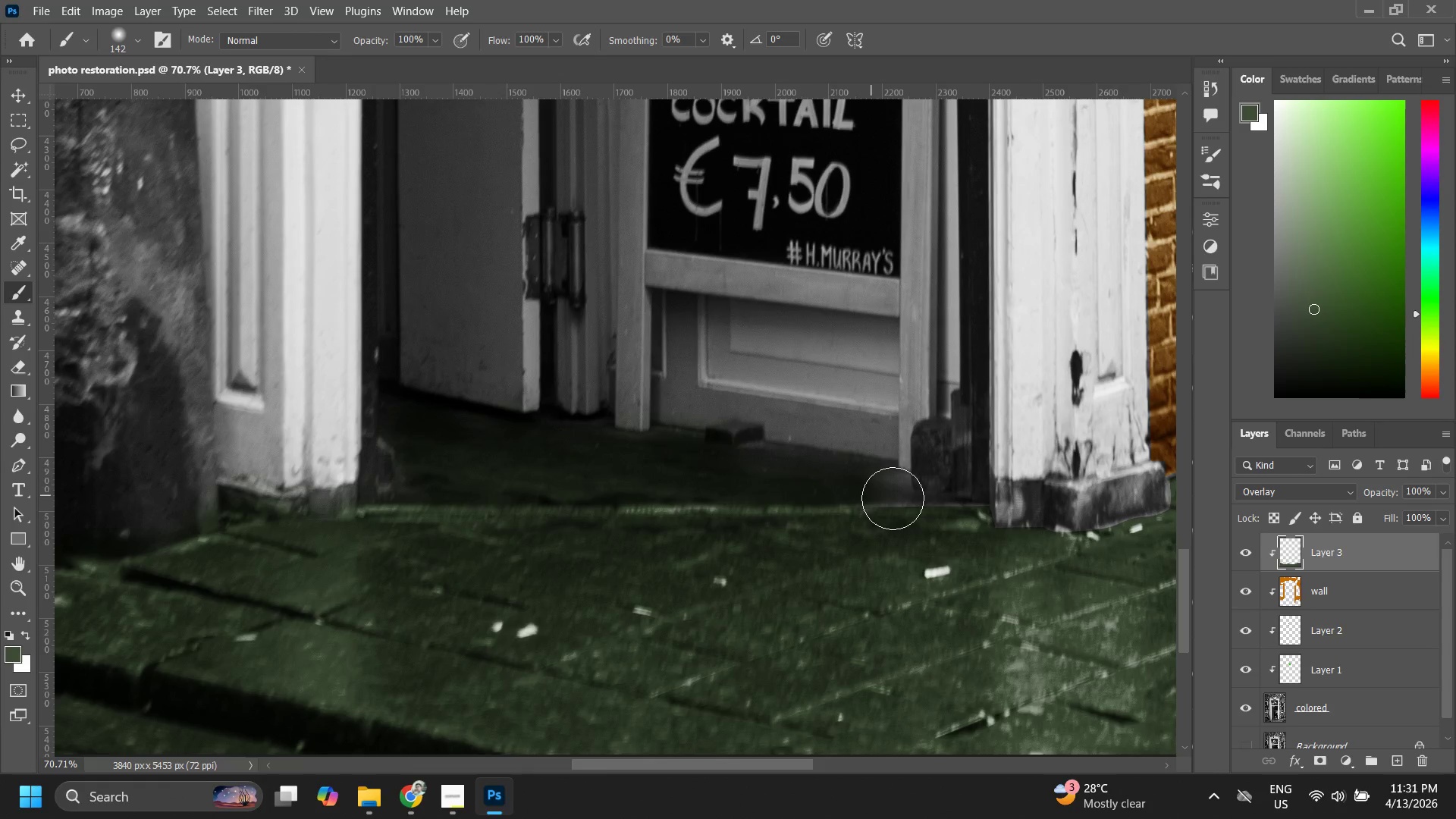 
left_click_drag(start_coordinate=[893, 498], to_coordinate=[890, 504])
 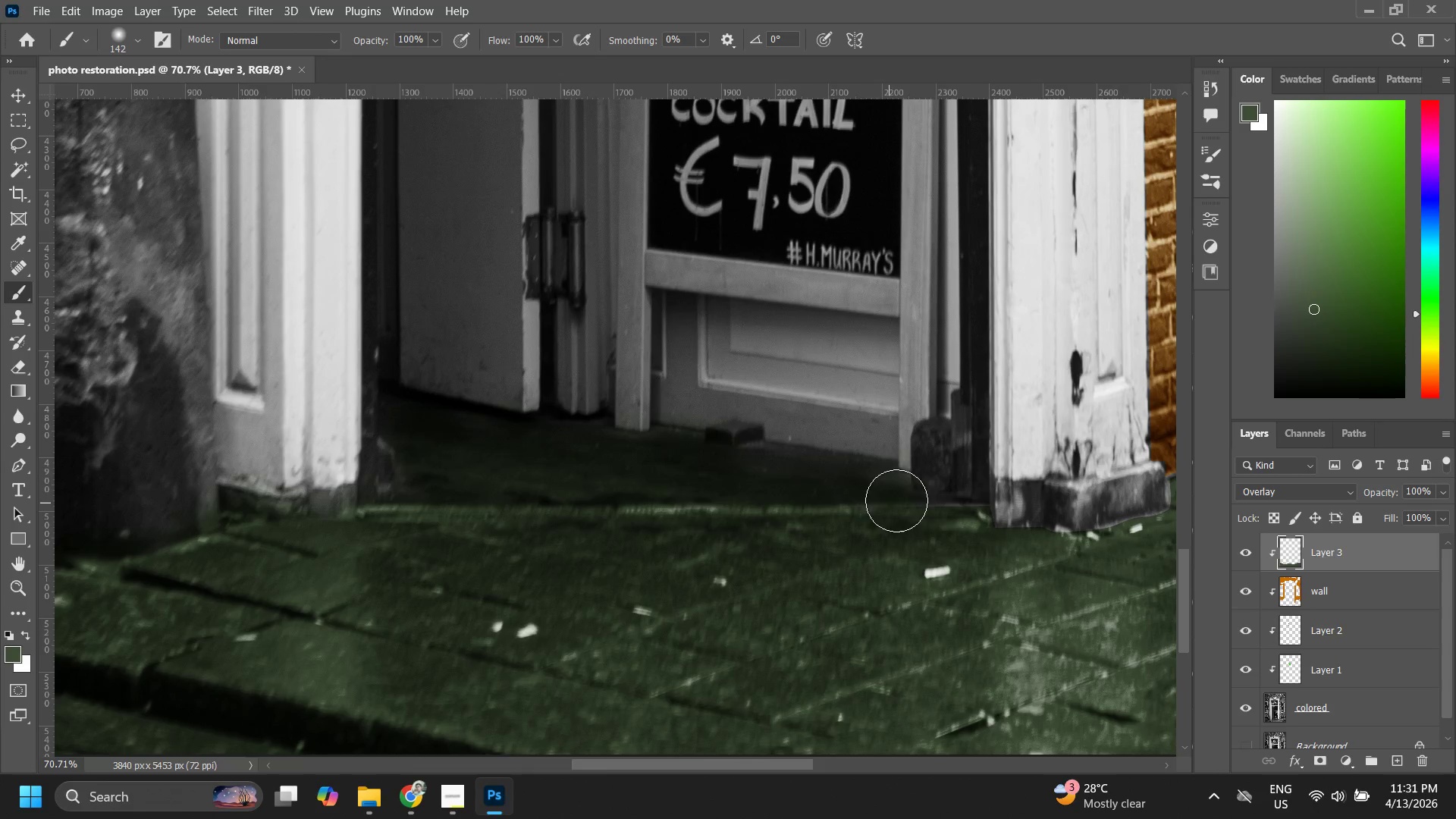 
left_click_drag(start_coordinate=[896, 500], to_coordinate=[902, 516])
 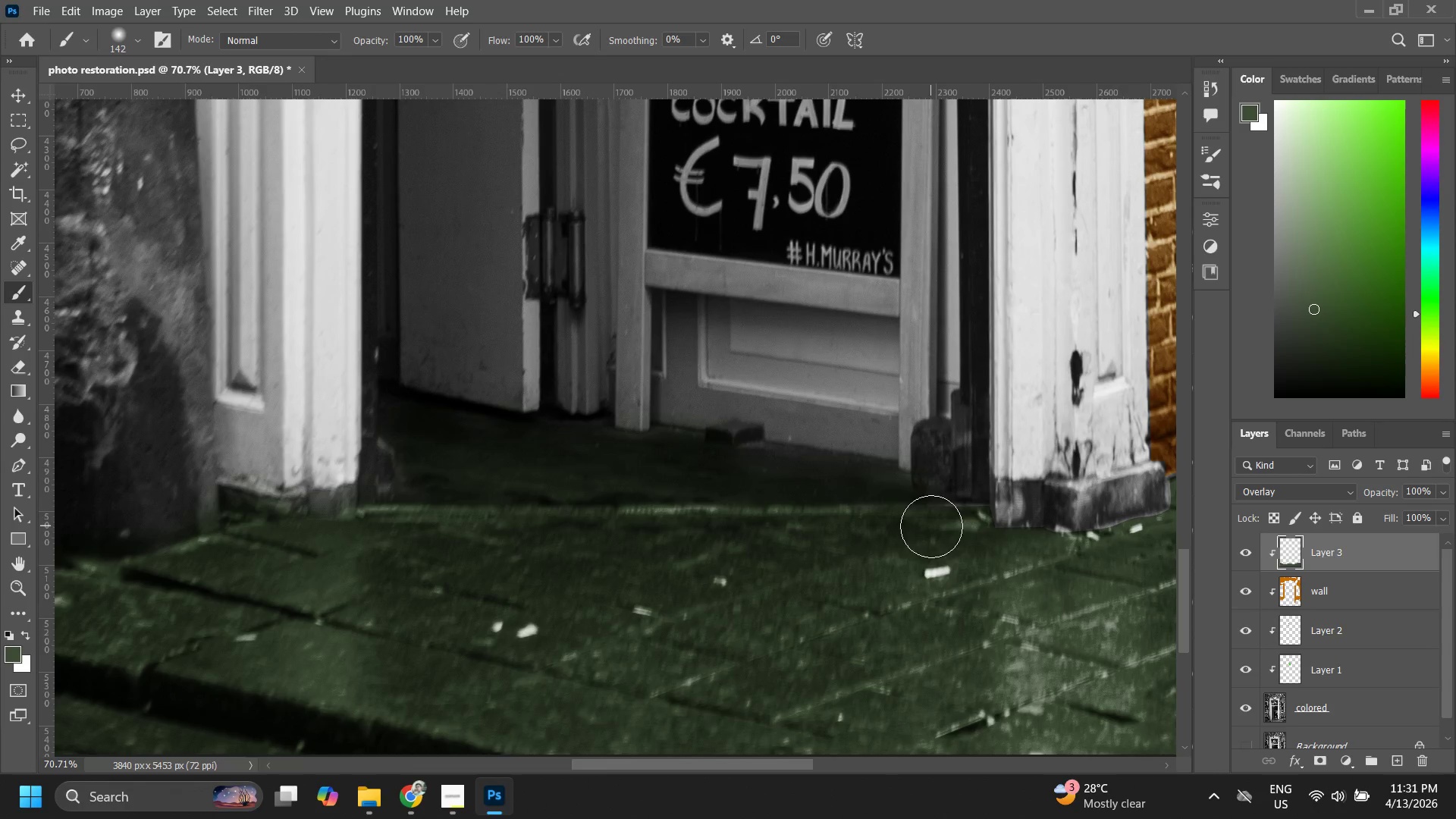 
left_click_drag(start_coordinate=[936, 530], to_coordinate=[948, 529])
 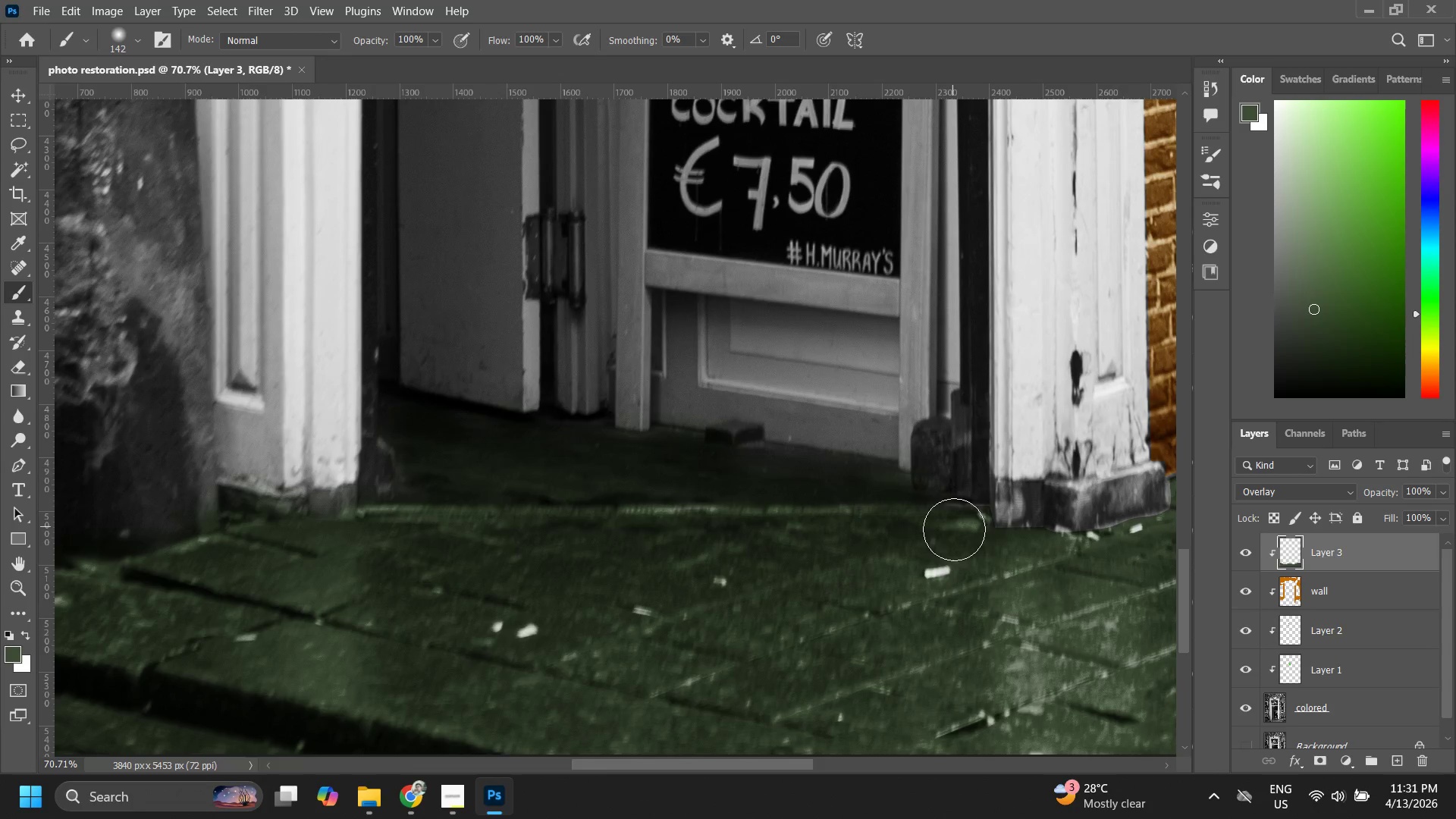 
left_click_drag(start_coordinate=[953, 529], to_coordinate=[958, 532])
 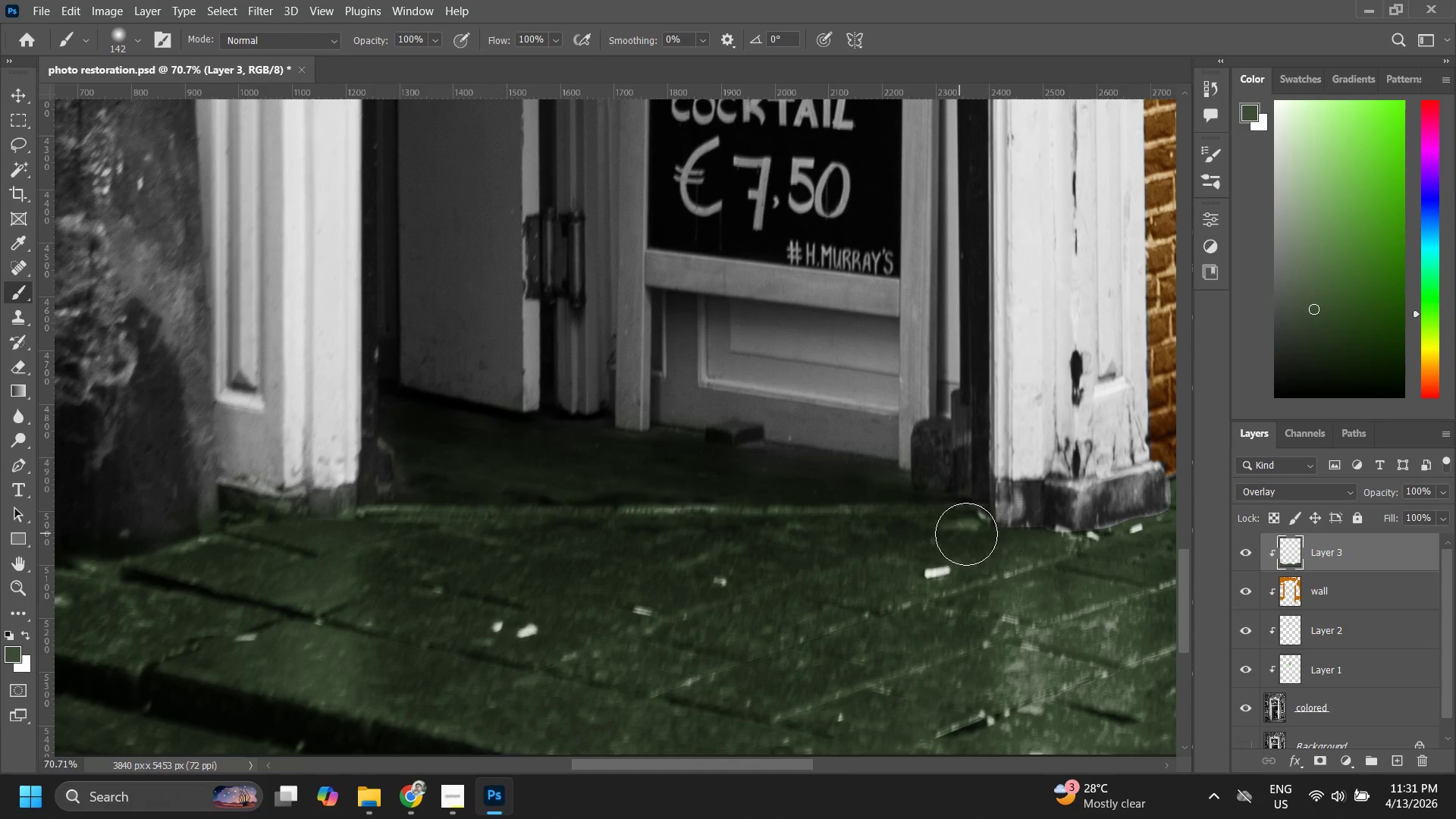 
left_click_drag(start_coordinate=[960, 532], to_coordinate=[966, 534])
 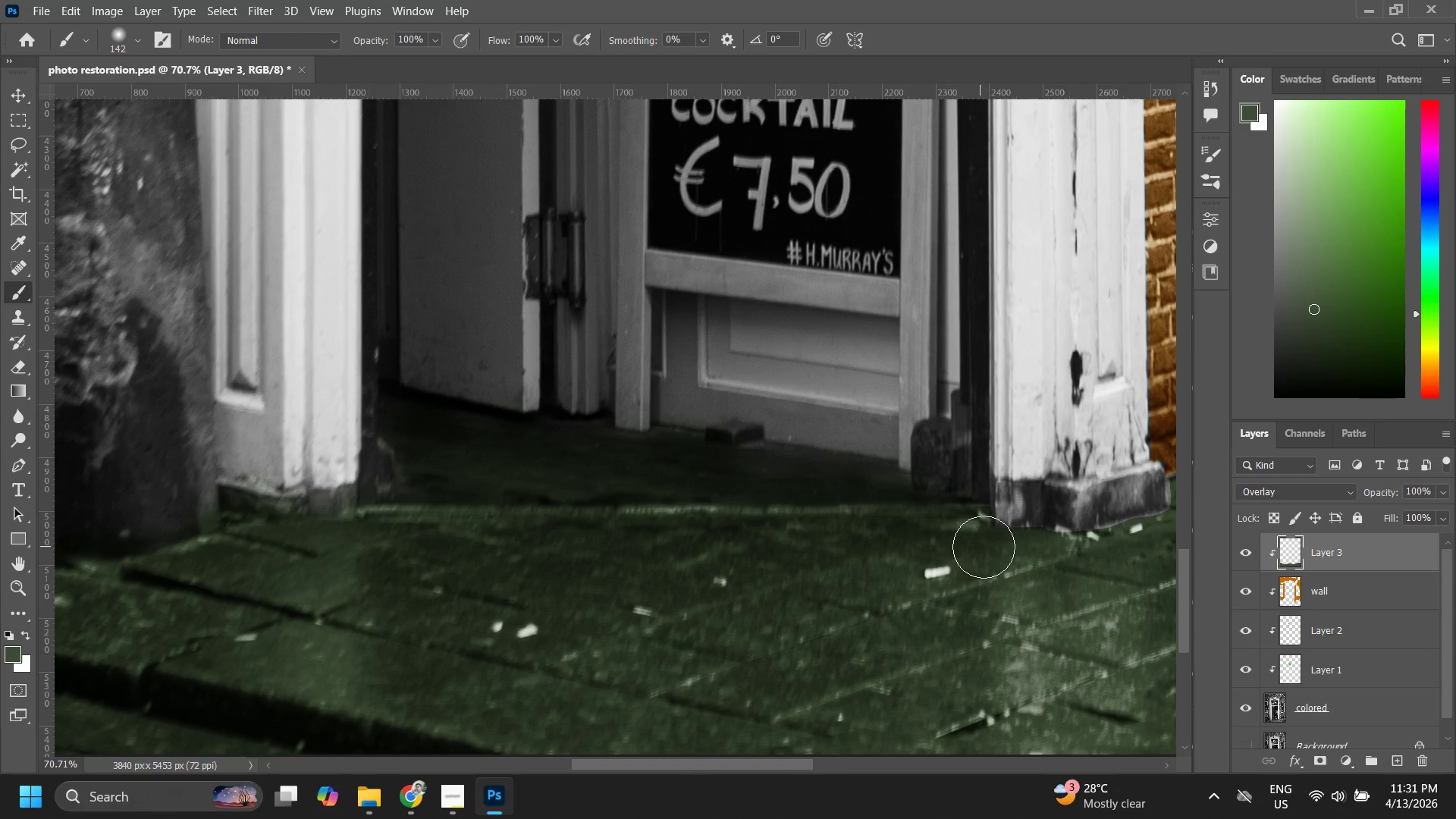 
left_click_drag(start_coordinate=[991, 549], to_coordinate=[992, 554])
 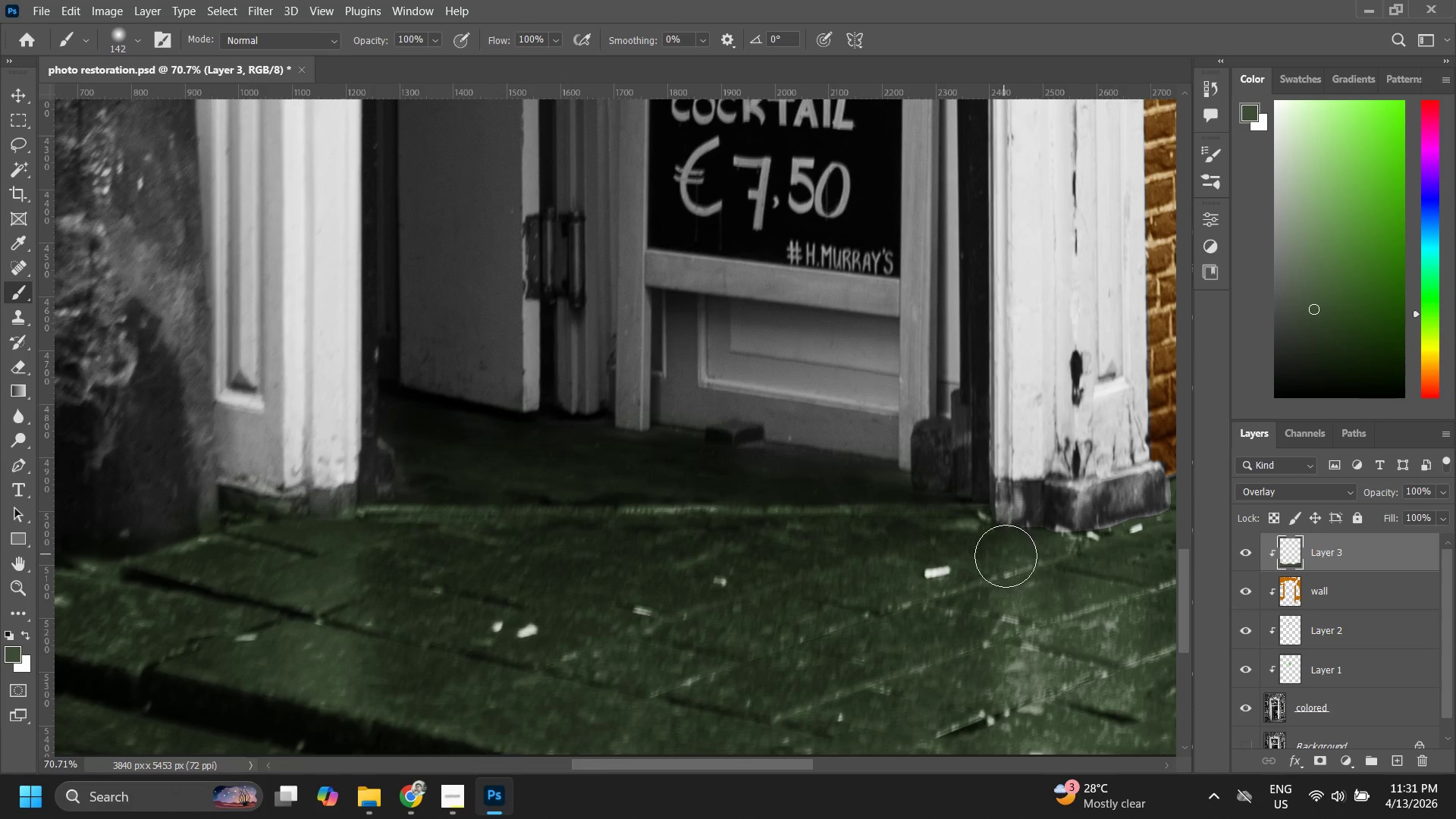 
left_click_drag(start_coordinate=[1005, 554], to_coordinate=[1024, 554])
 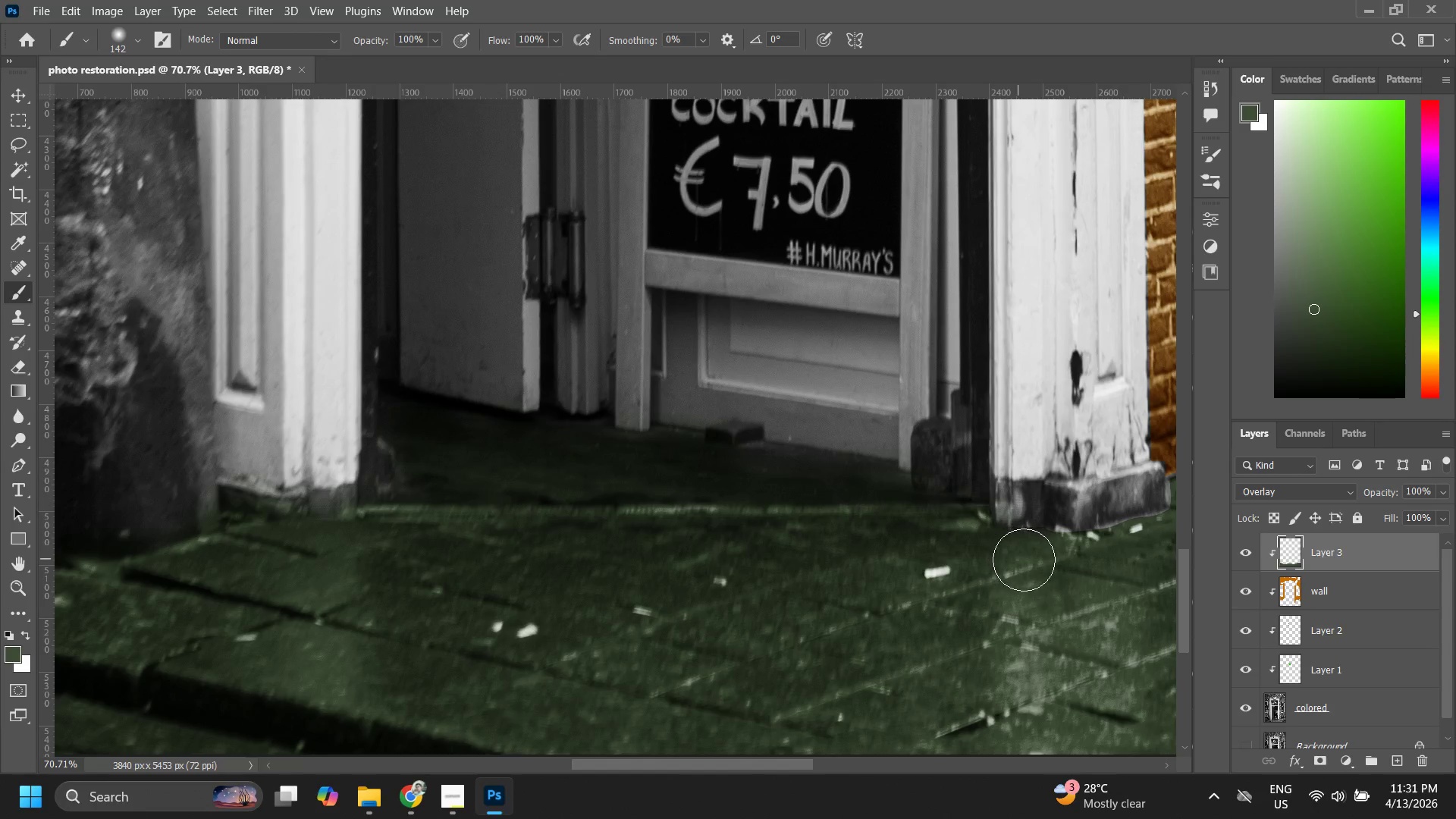 
left_click_drag(start_coordinate=[1028, 558], to_coordinate=[1043, 569])
 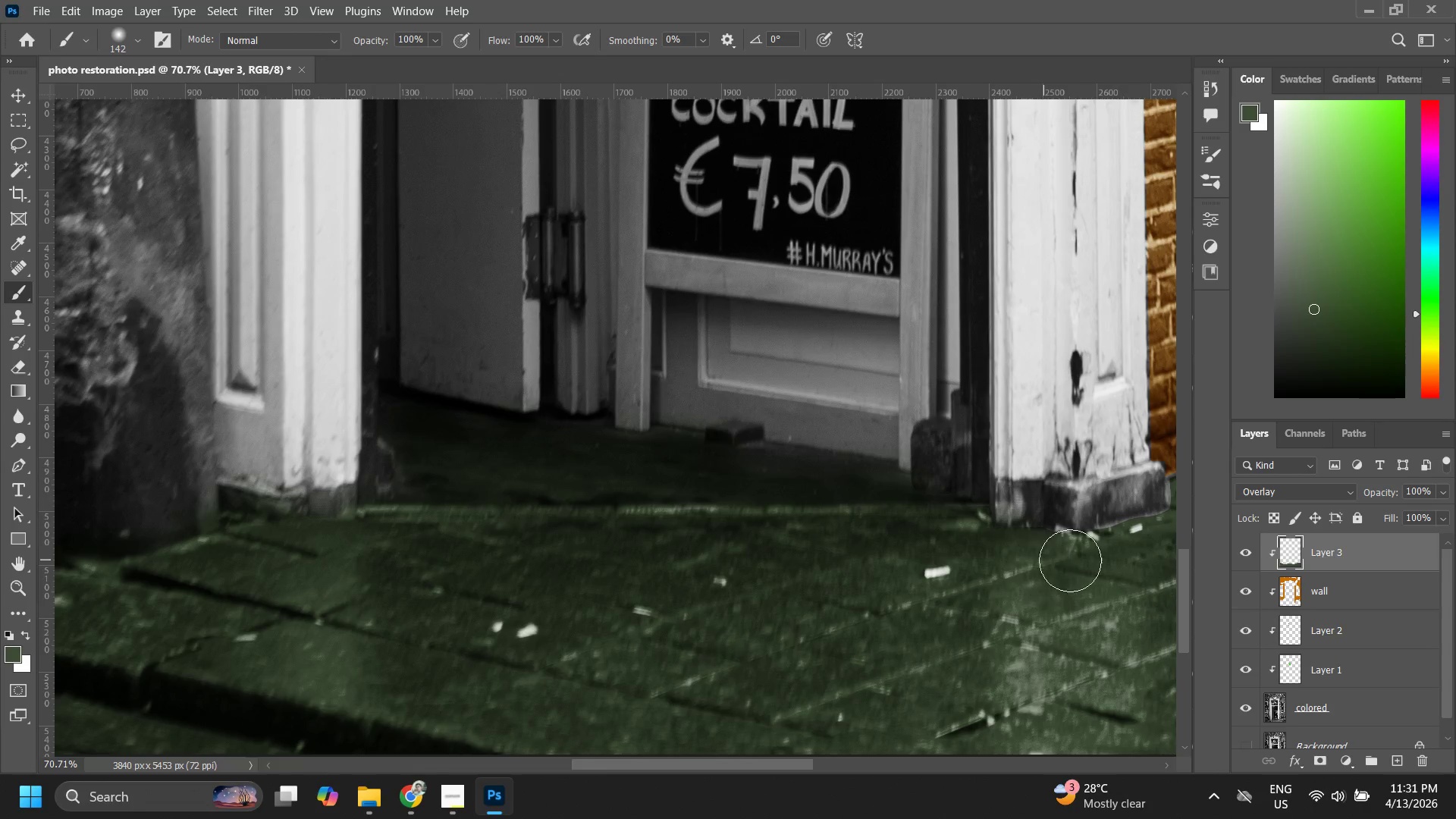 
hold_key(key=Space, duration=0.56)
 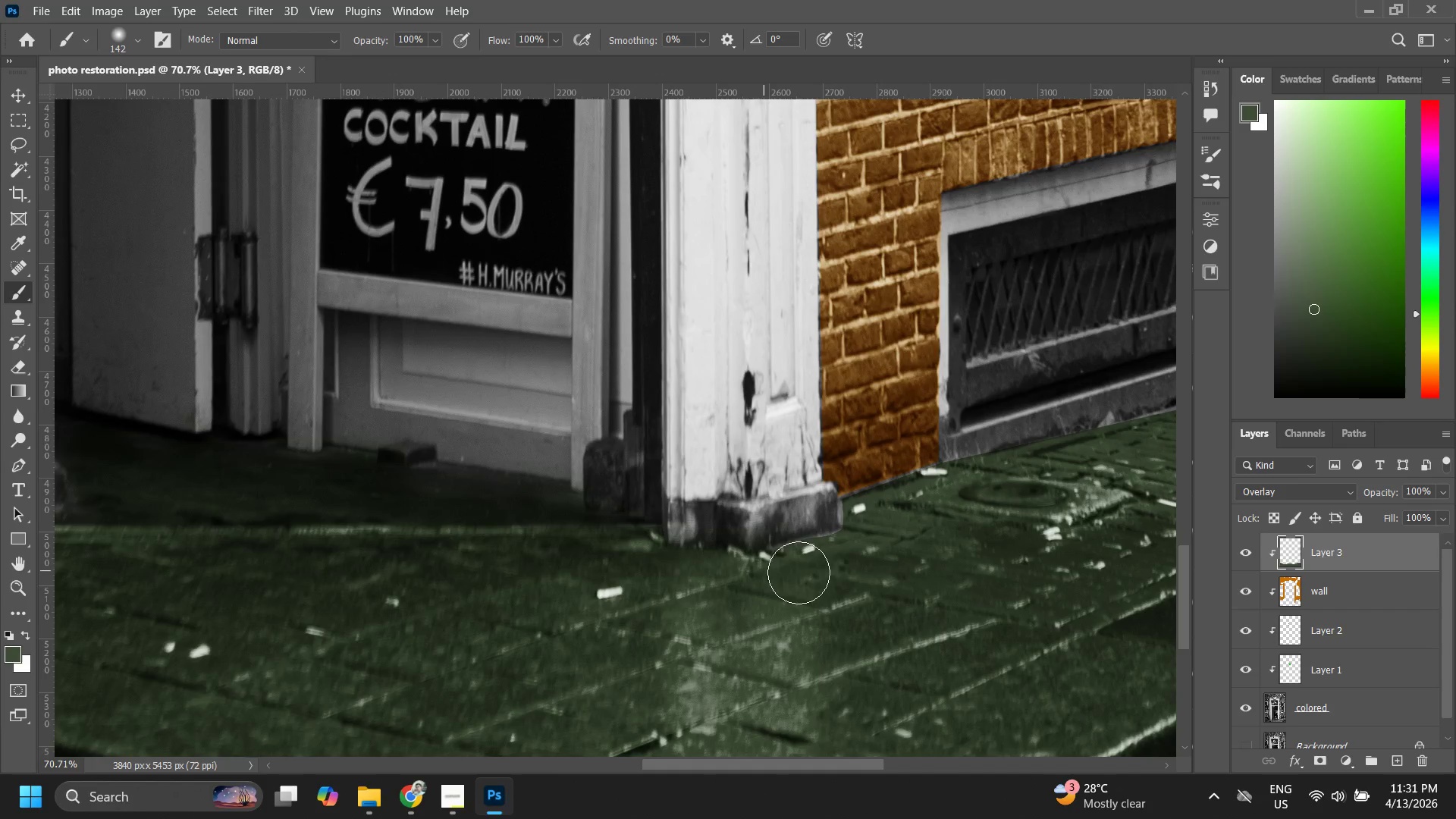 
left_click_drag(start_coordinate=[1039, 553], to_coordinate=[725, 573])
 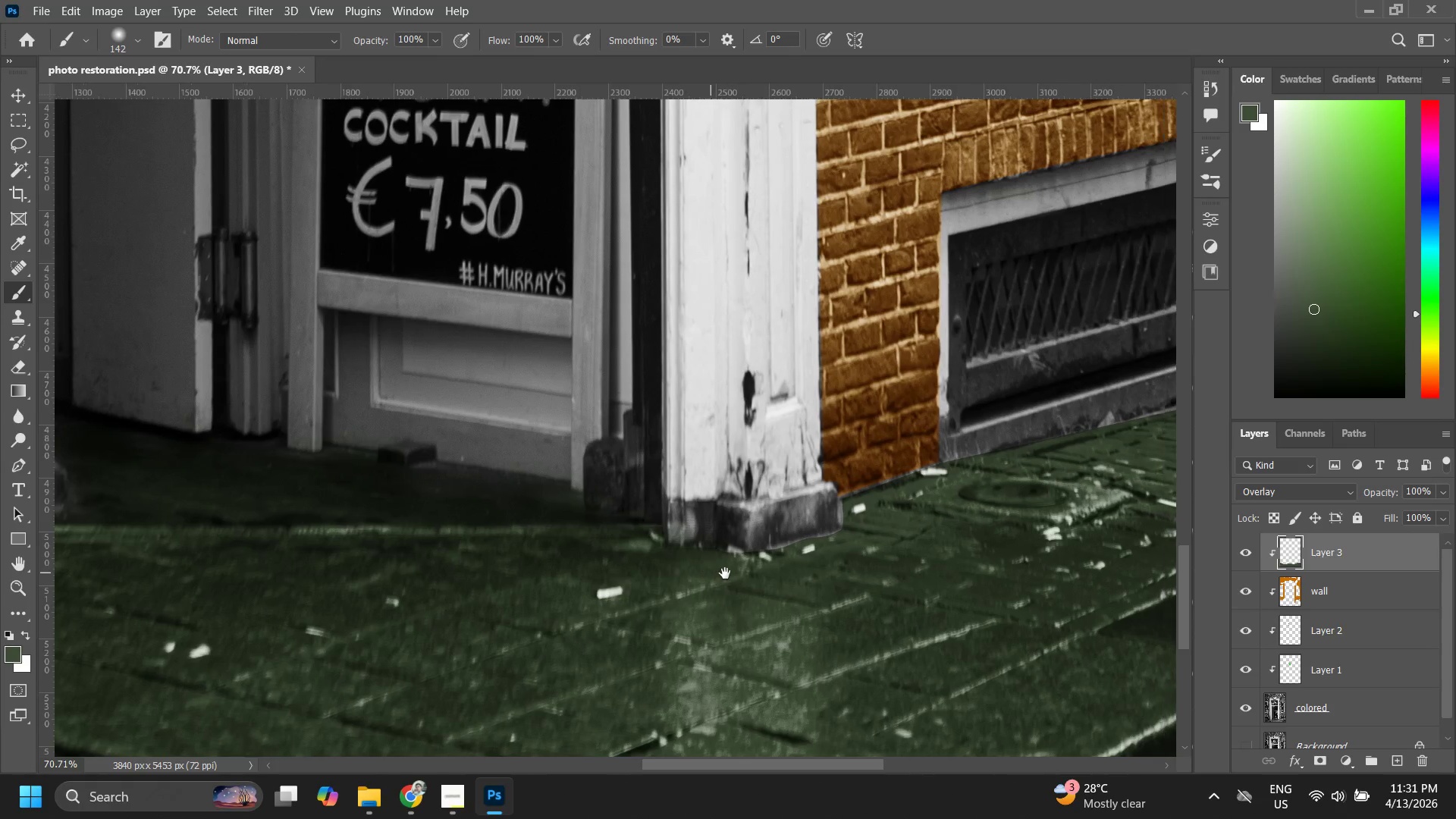 
left_click_drag(start_coordinate=[725, 573], to_coordinate=[755, 566])
 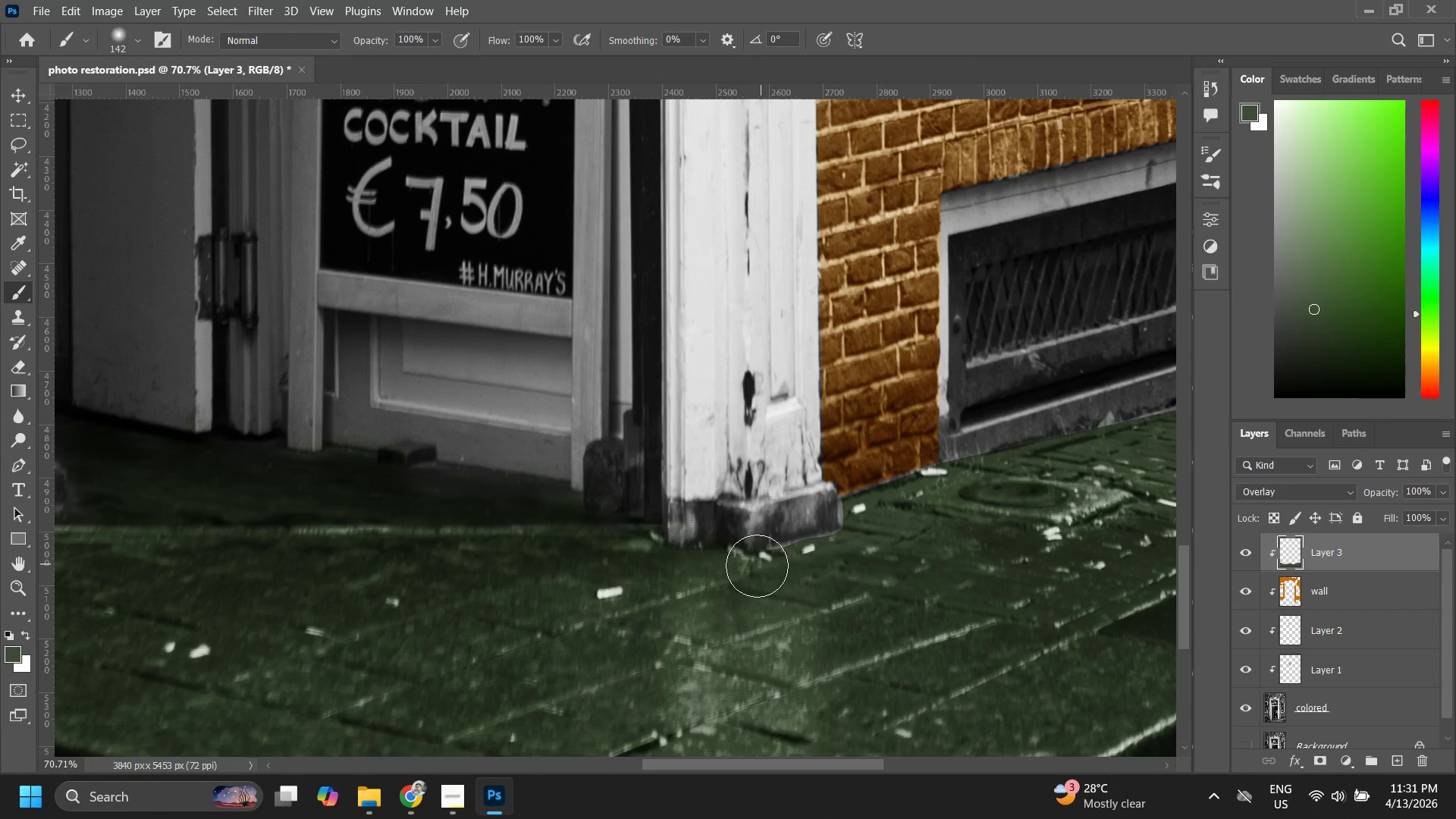 
left_click_drag(start_coordinate=[757, 567], to_coordinate=[807, 570])
 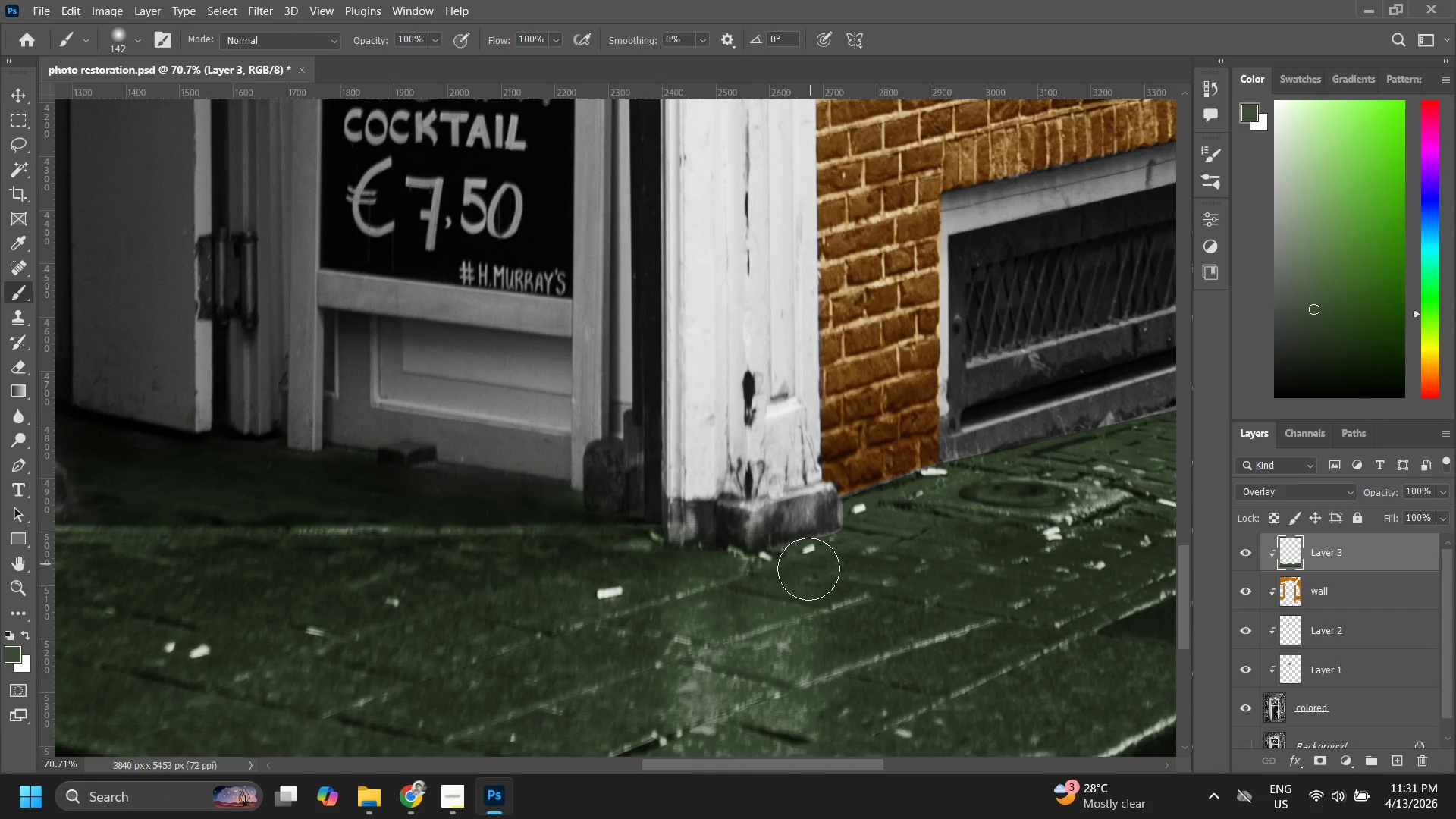 
left_click_drag(start_coordinate=[807, 569], to_coordinate=[814, 563])
 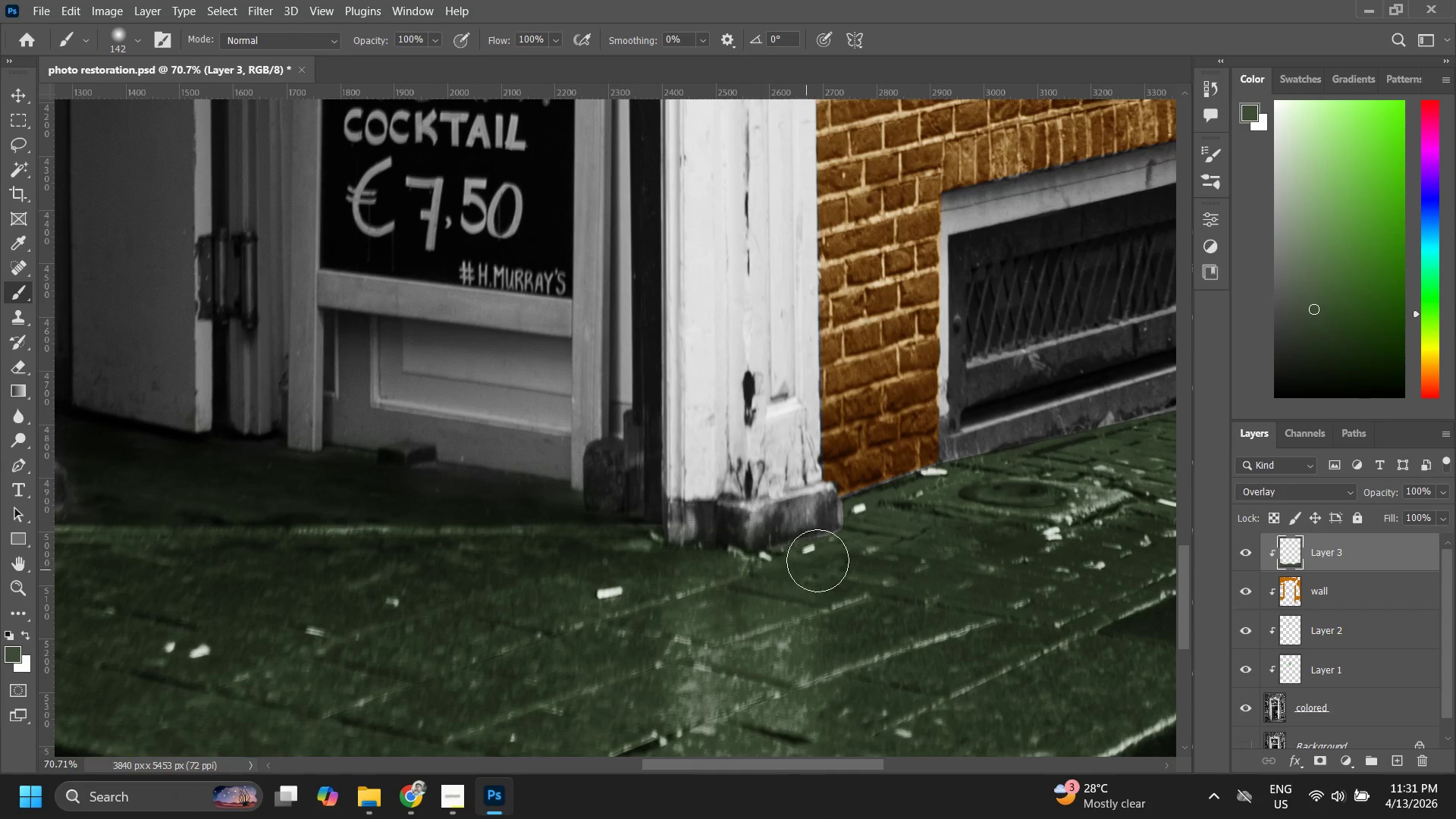 
left_click_drag(start_coordinate=[817, 560], to_coordinate=[836, 557])
 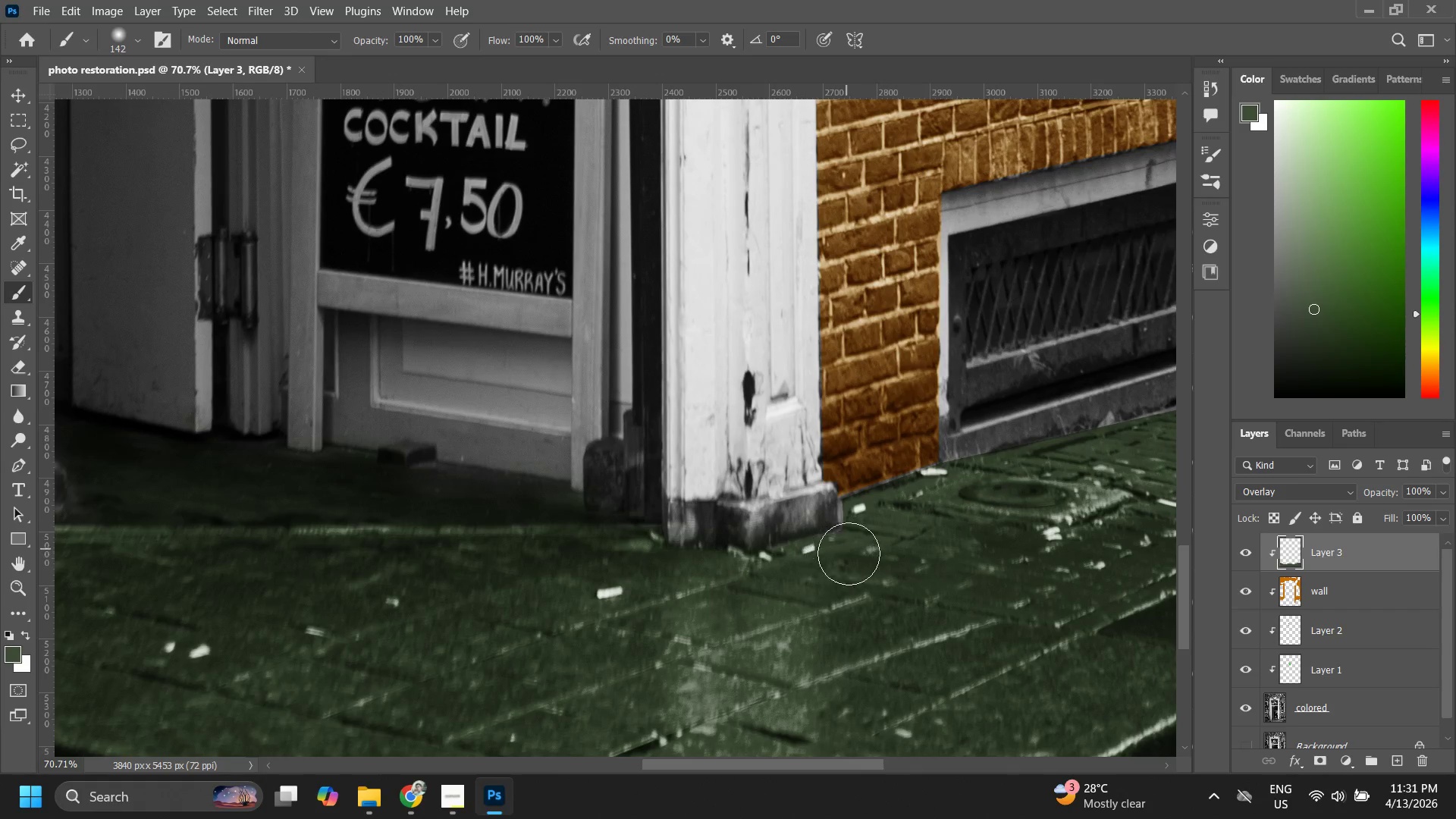 
left_click_drag(start_coordinate=[847, 551], to_coordinate=[866, 544])
 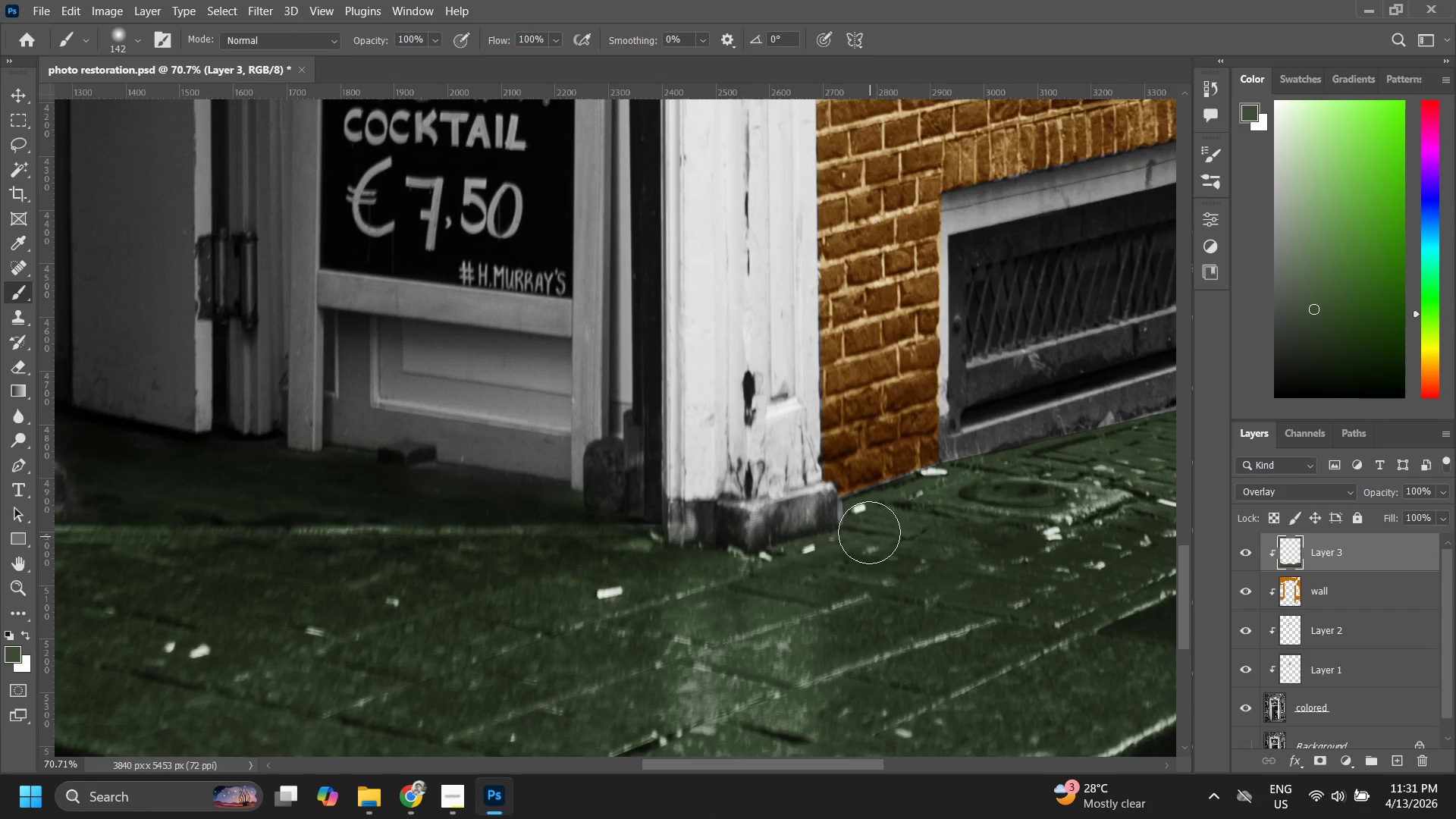 
left_click_drag(start_coordinate=[868, 530], to_coordinate=[858, 529])
 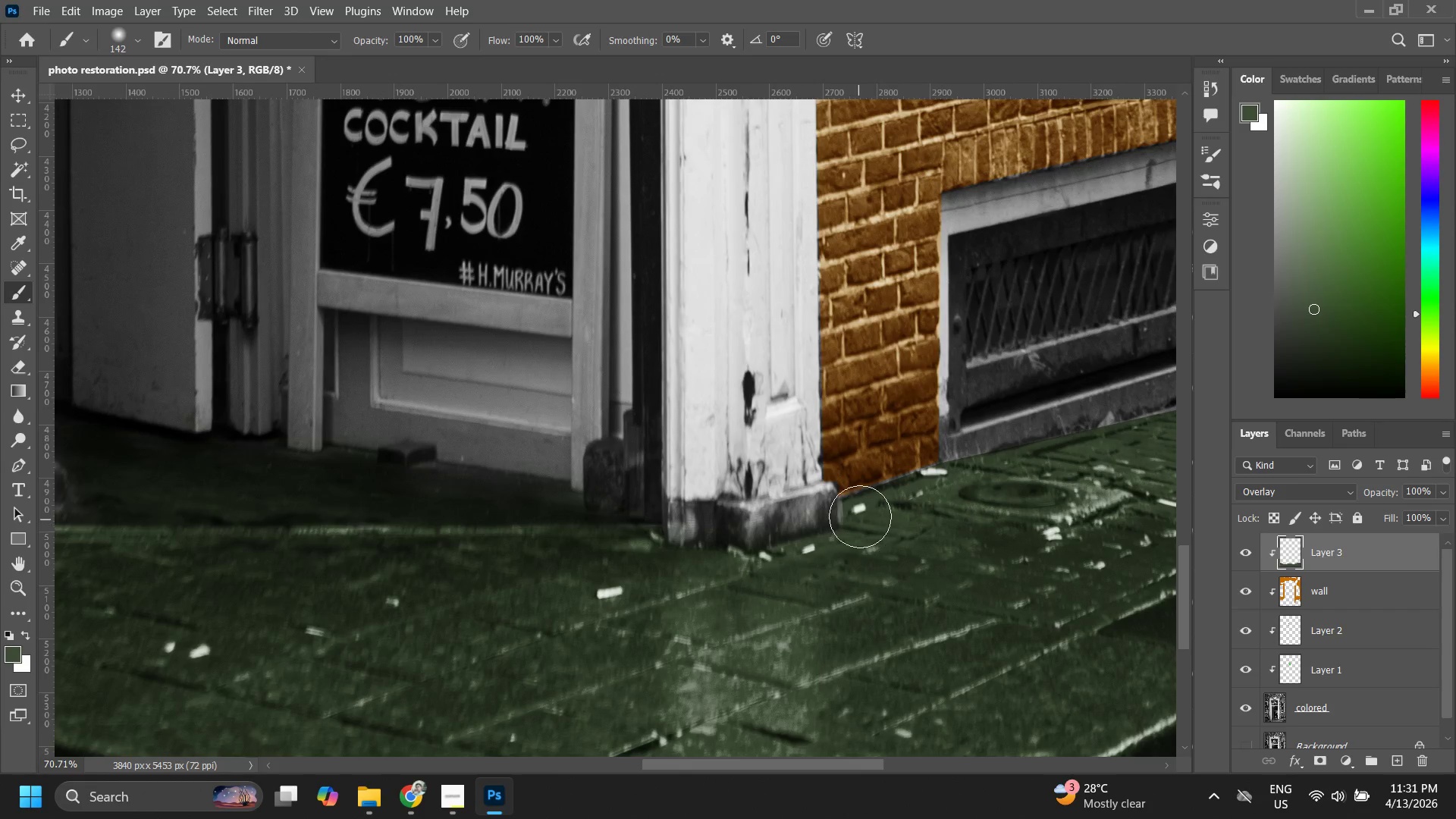 
left_click_drag(start_coordinate=[860, 516], to_coordinate=[868, 516])
 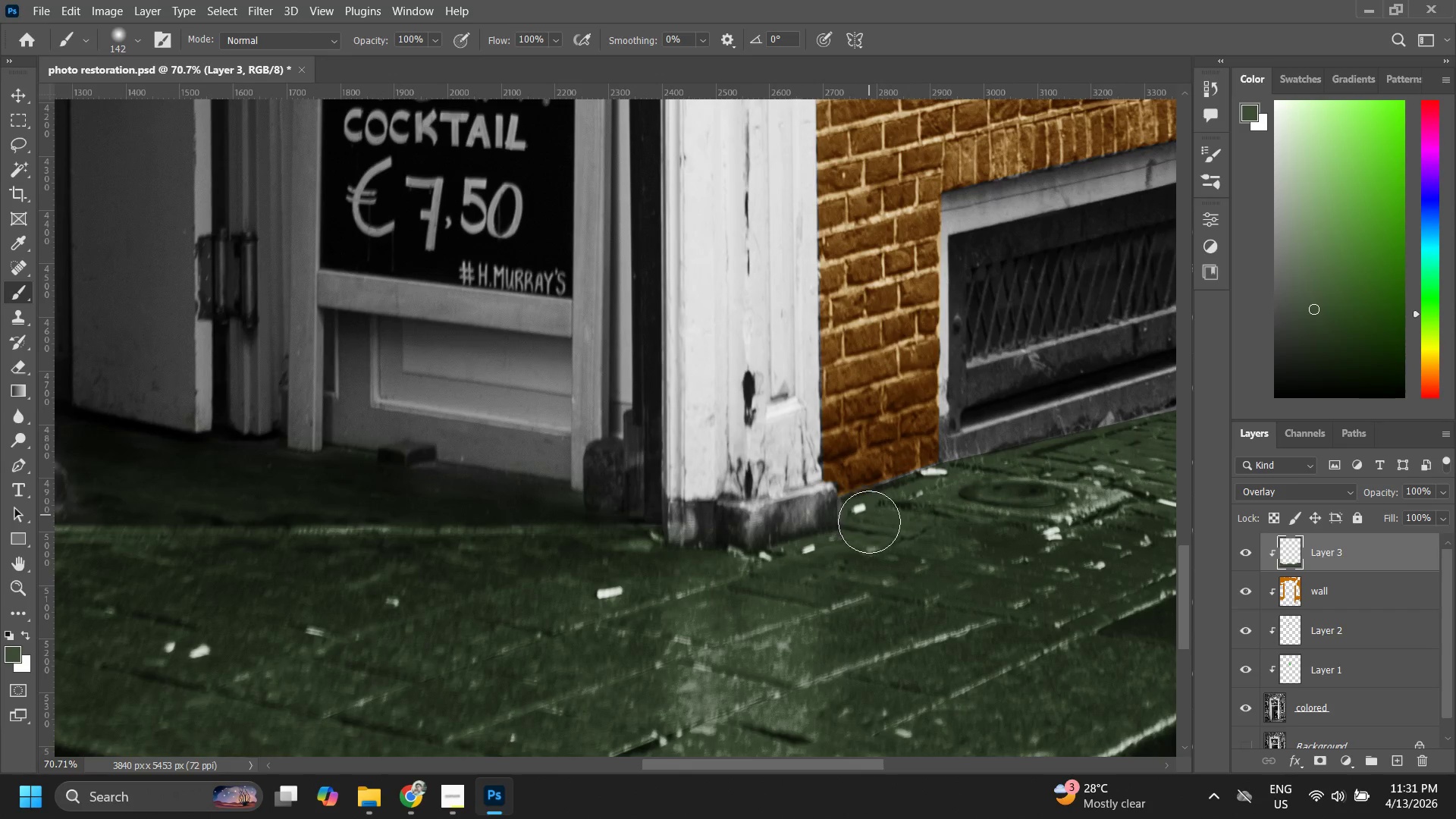 
left_click_drag(start_coordinate=[869, 516], to_coordinate=[874, 522])
 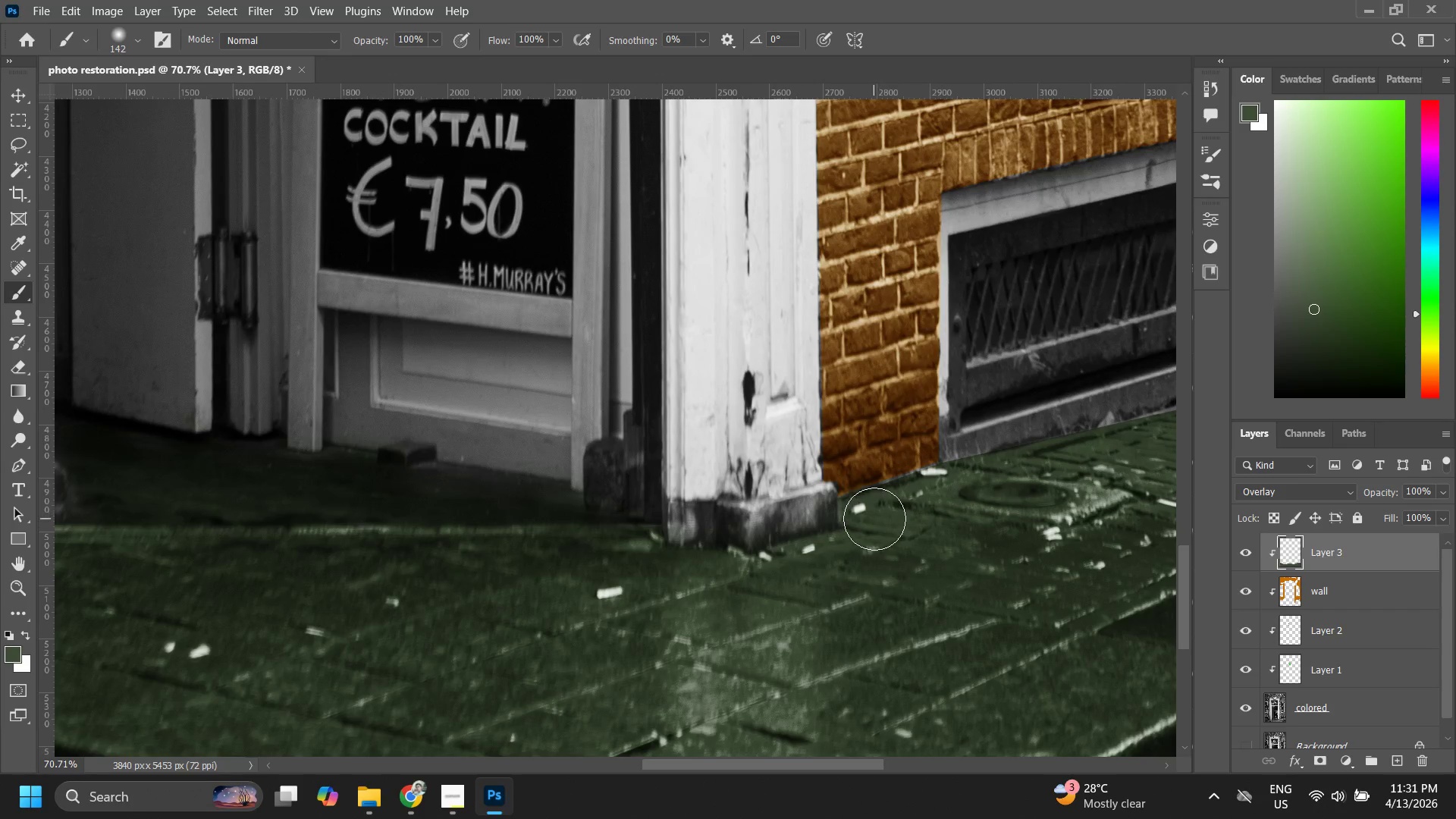 
left_click_drag(start_coordinate=[874, 519], to_coordinate=[892, 510])
 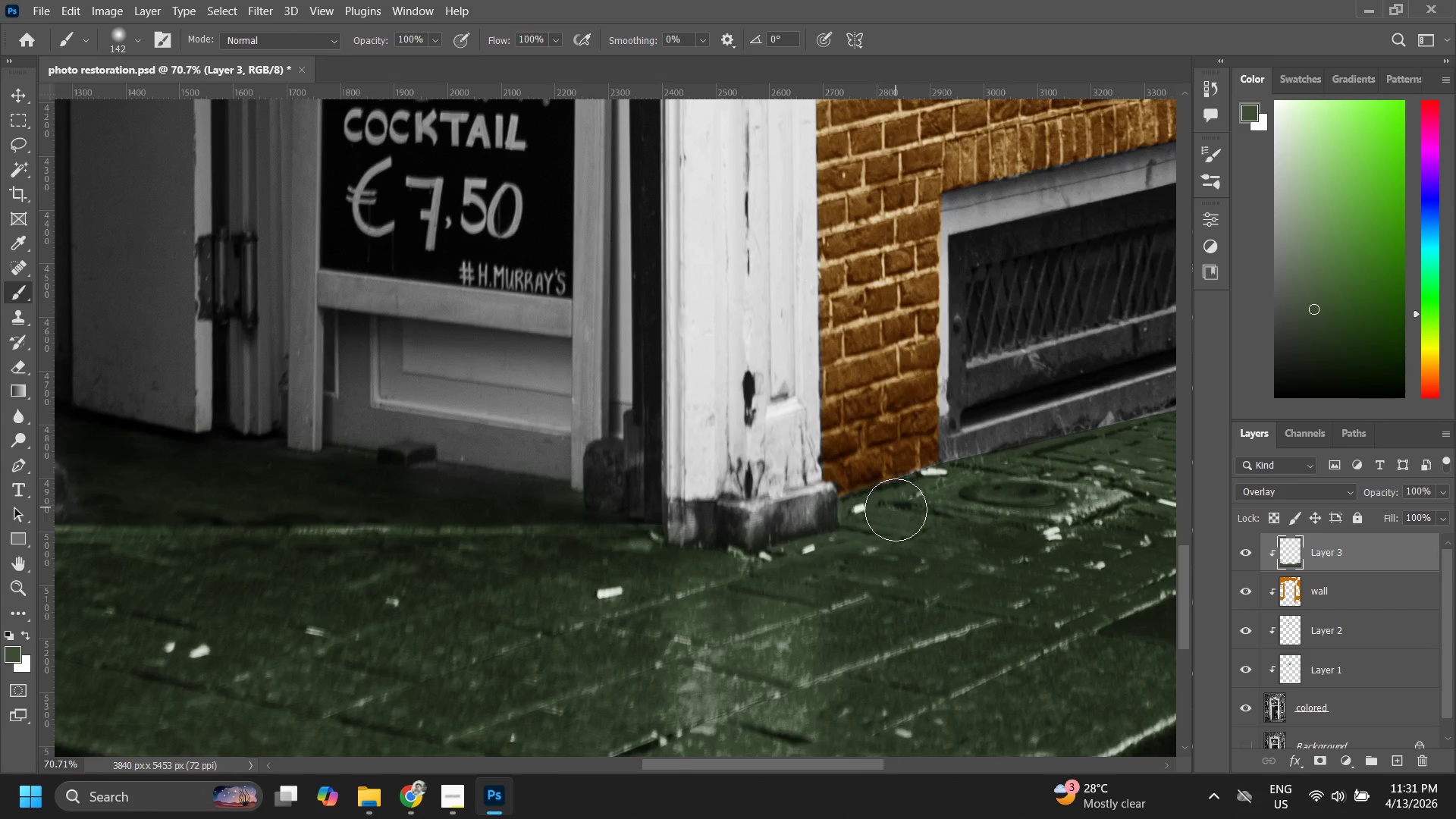 
left_click_drag(start_coordinate=[896, 508], to_coordinate=[895, 513])
 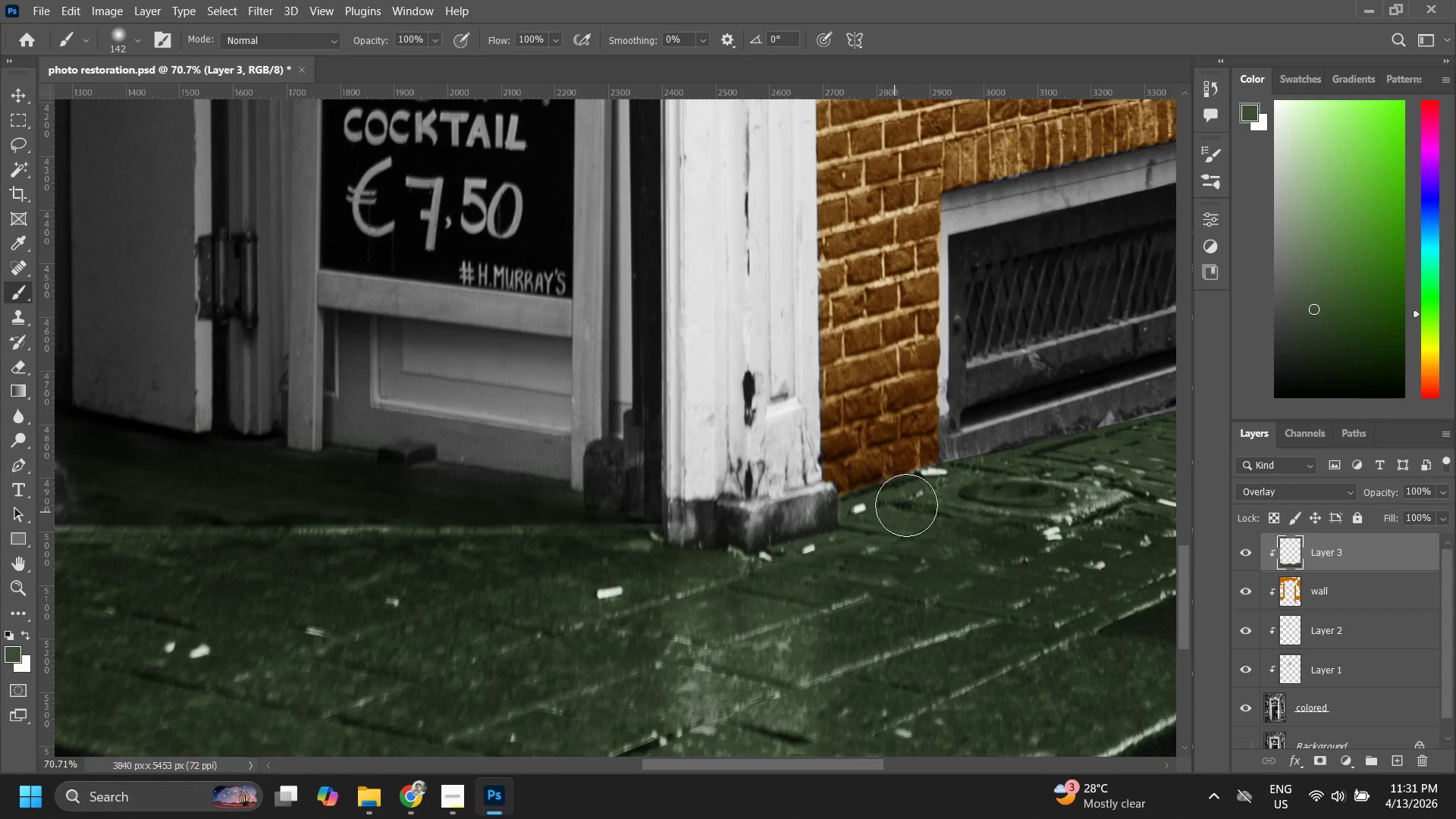 
left_click_drag(start_coordinate=[908, 504], to_coordinate=[903, 510])
 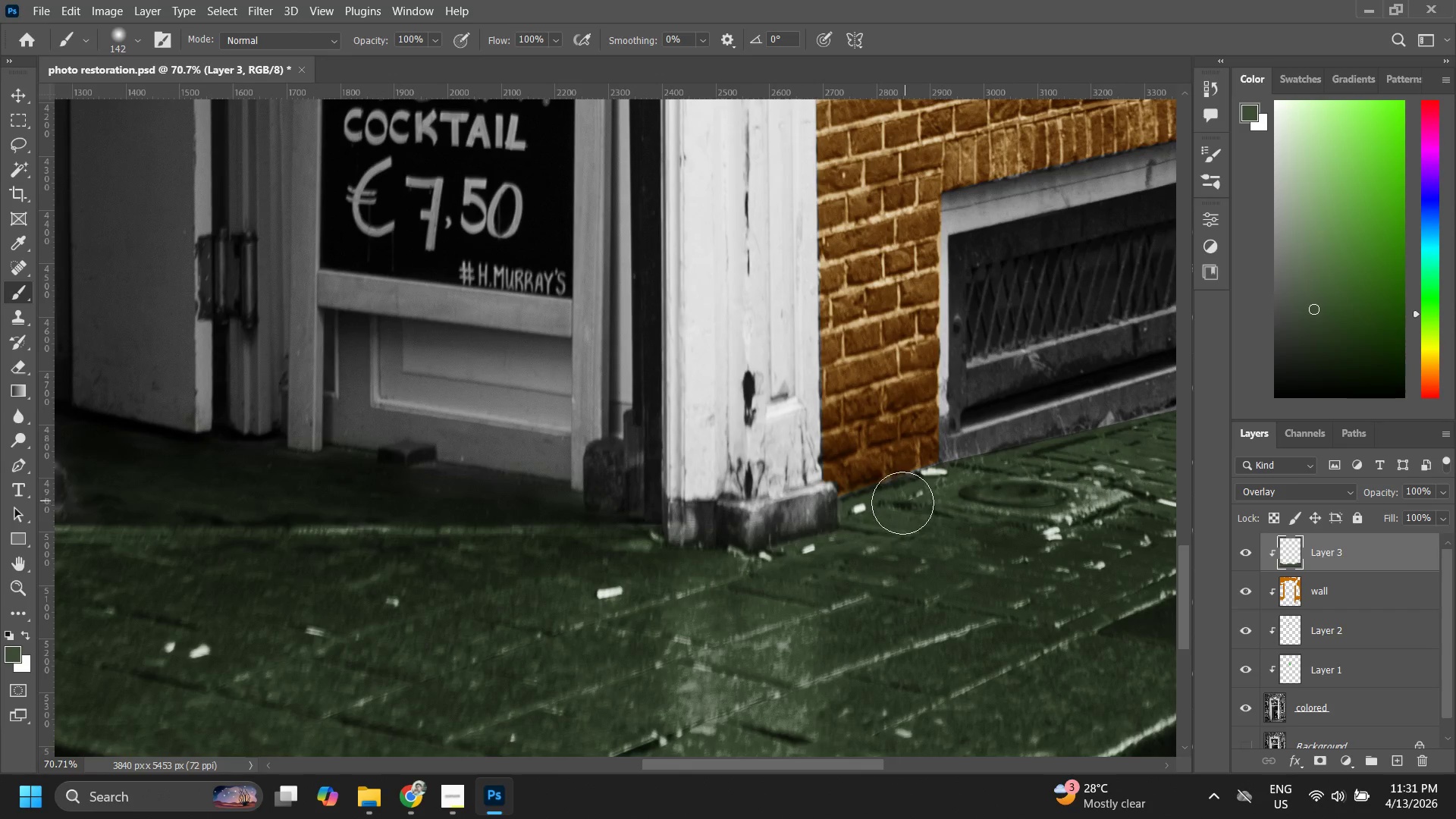 
left_click_drag(start_coordinate=[898, 507], to_coordinate=[891, 508])
 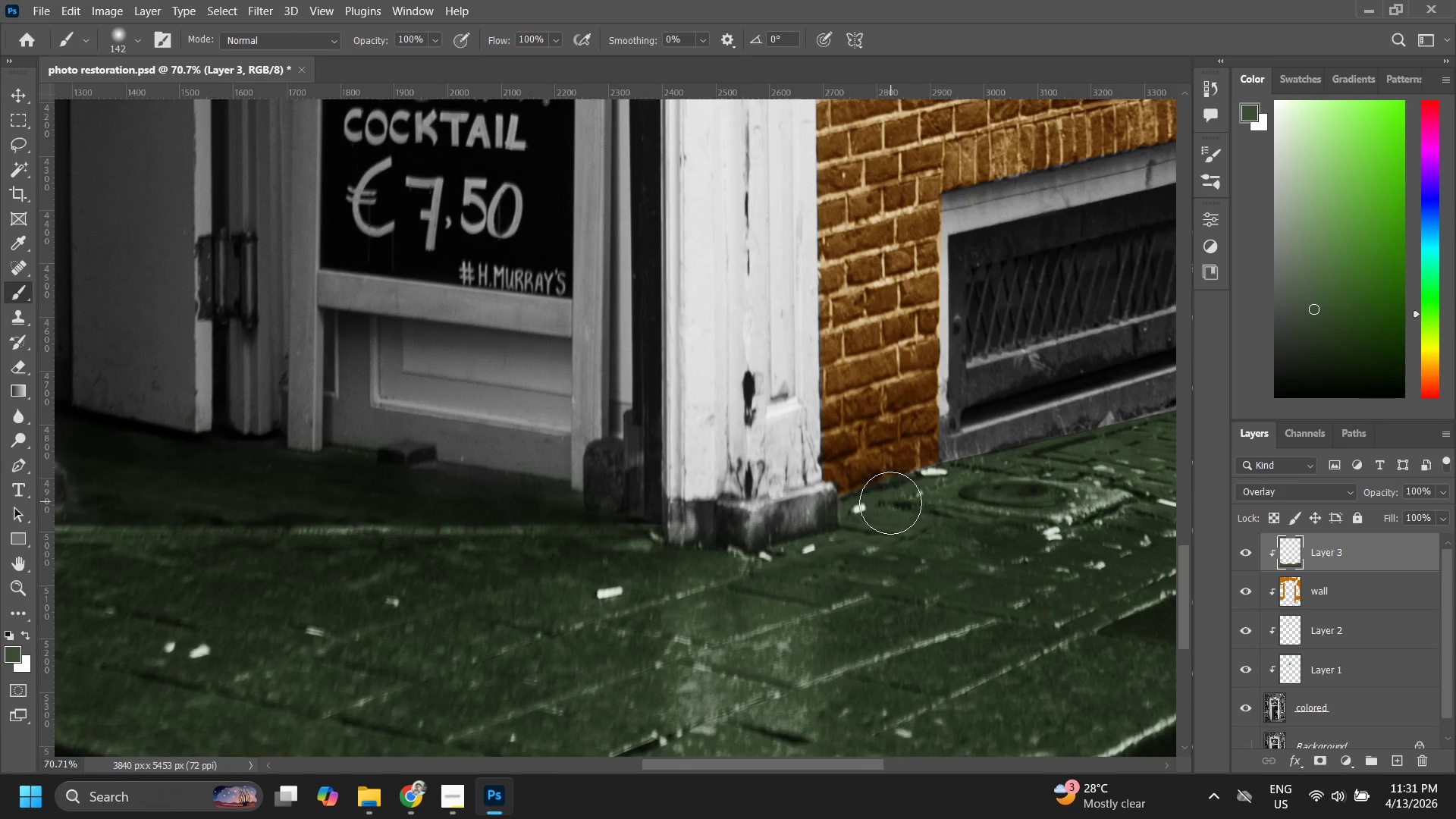 
left_click_drag(start_coordinate=[890, 505], to_coordinate=[912, 499])
 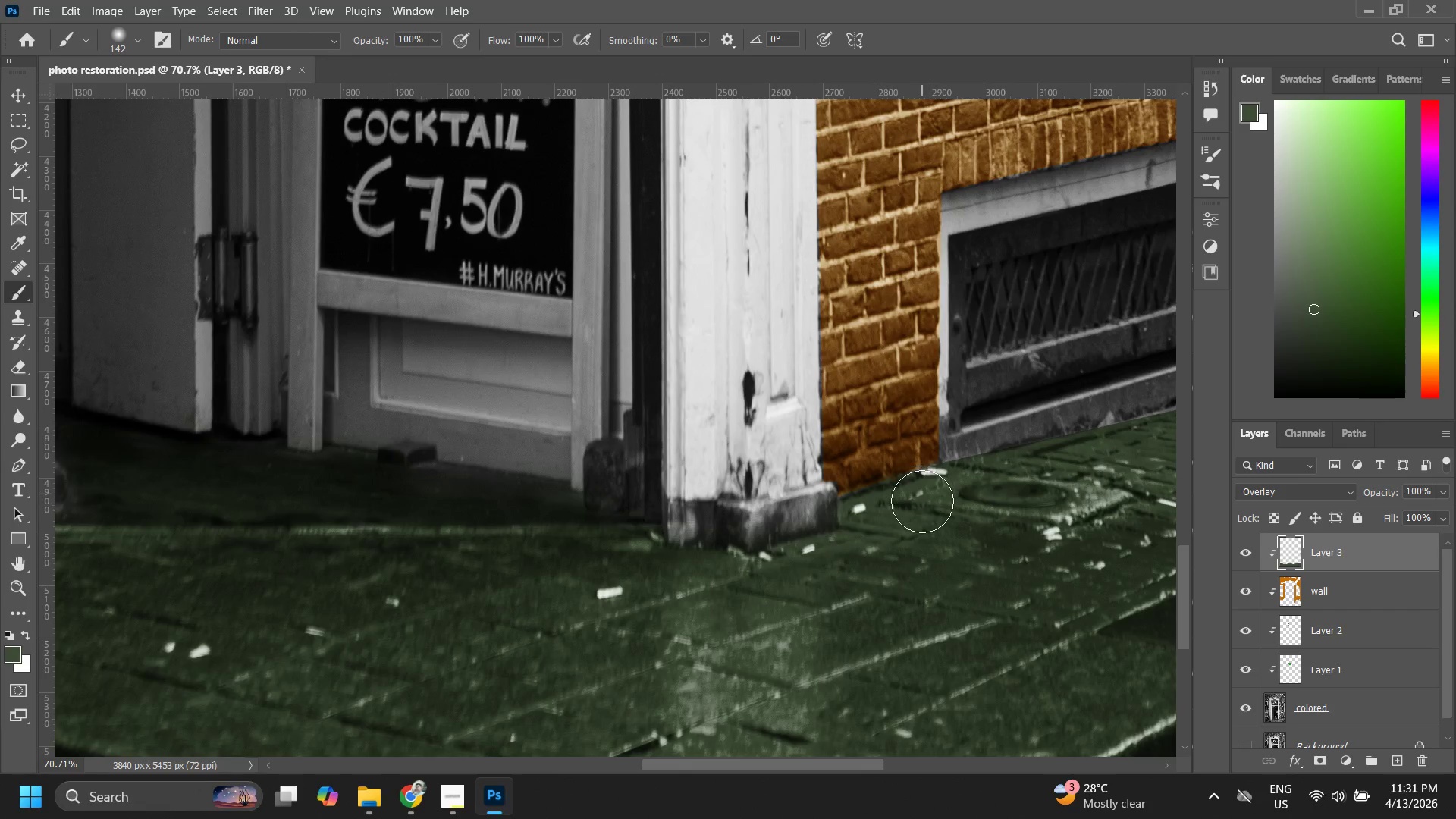 
left_click_drag(start_coordinate=[922, 493], to_coordinate=[921, 498])
 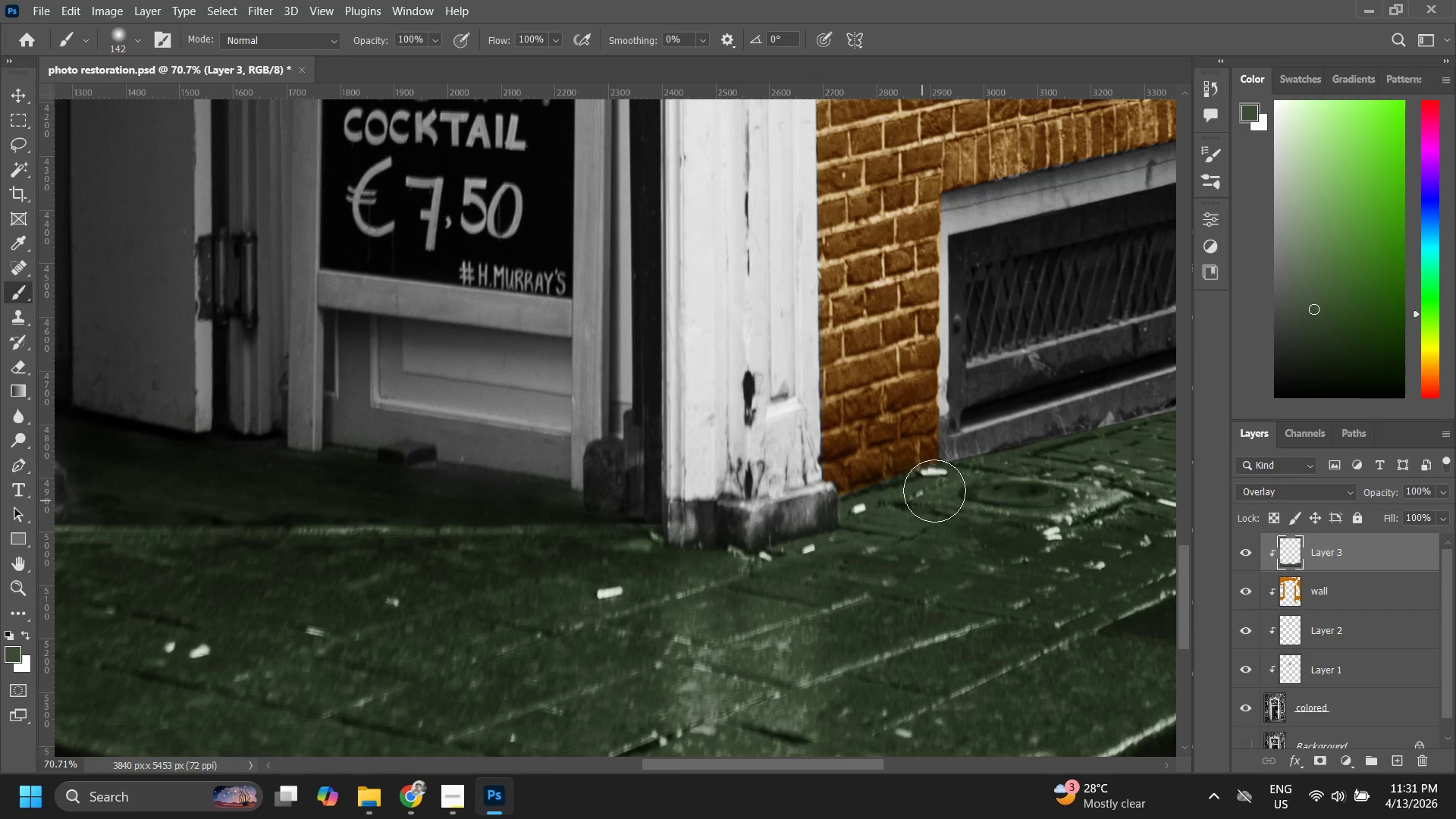 
left_click_drag(start_coordinate=[940, 491], to_coordinate=[949, 489])
 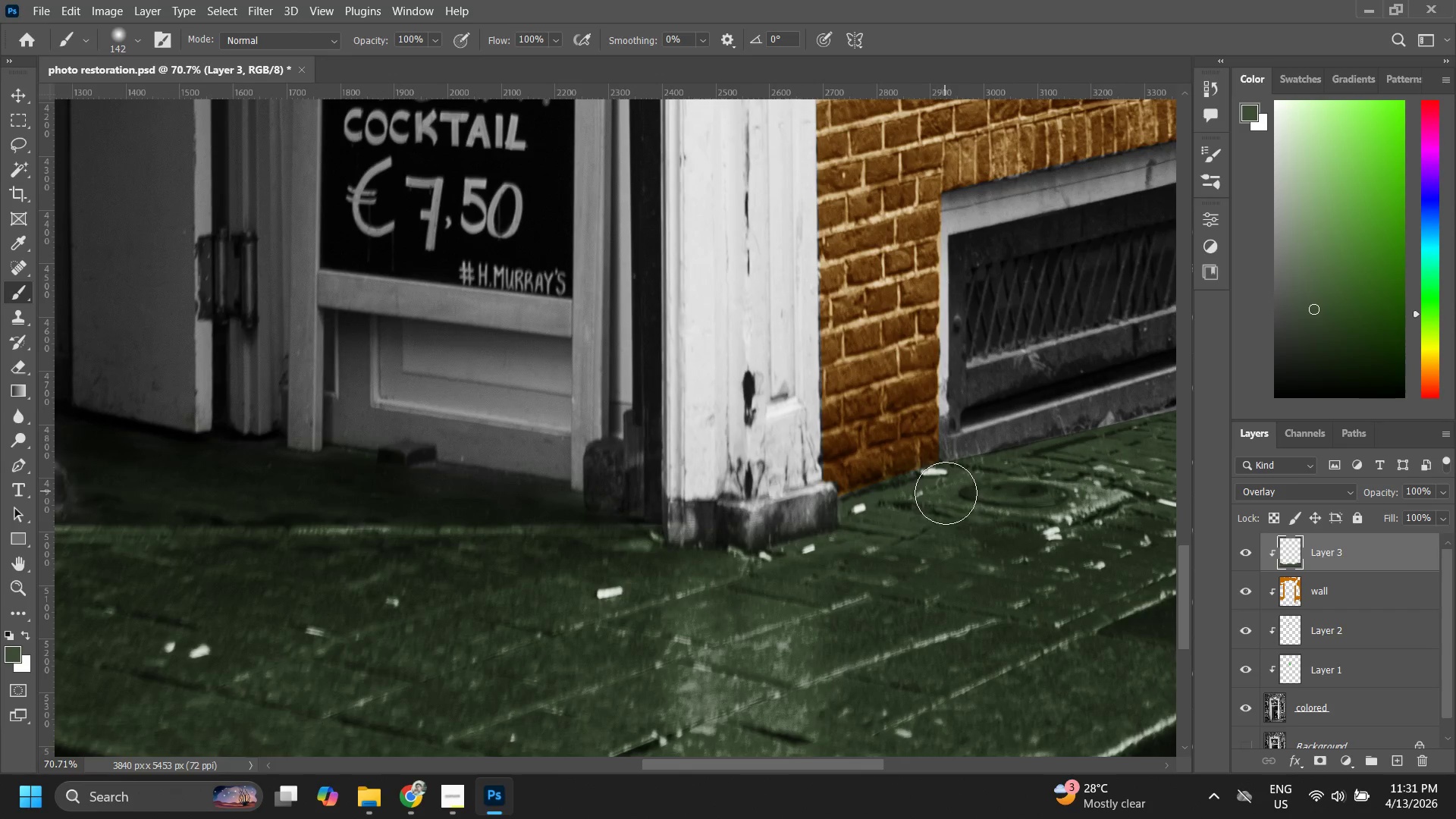 
left_click_drag(start_coordinate=[932, 495], to_coordinate=[946, 494])
 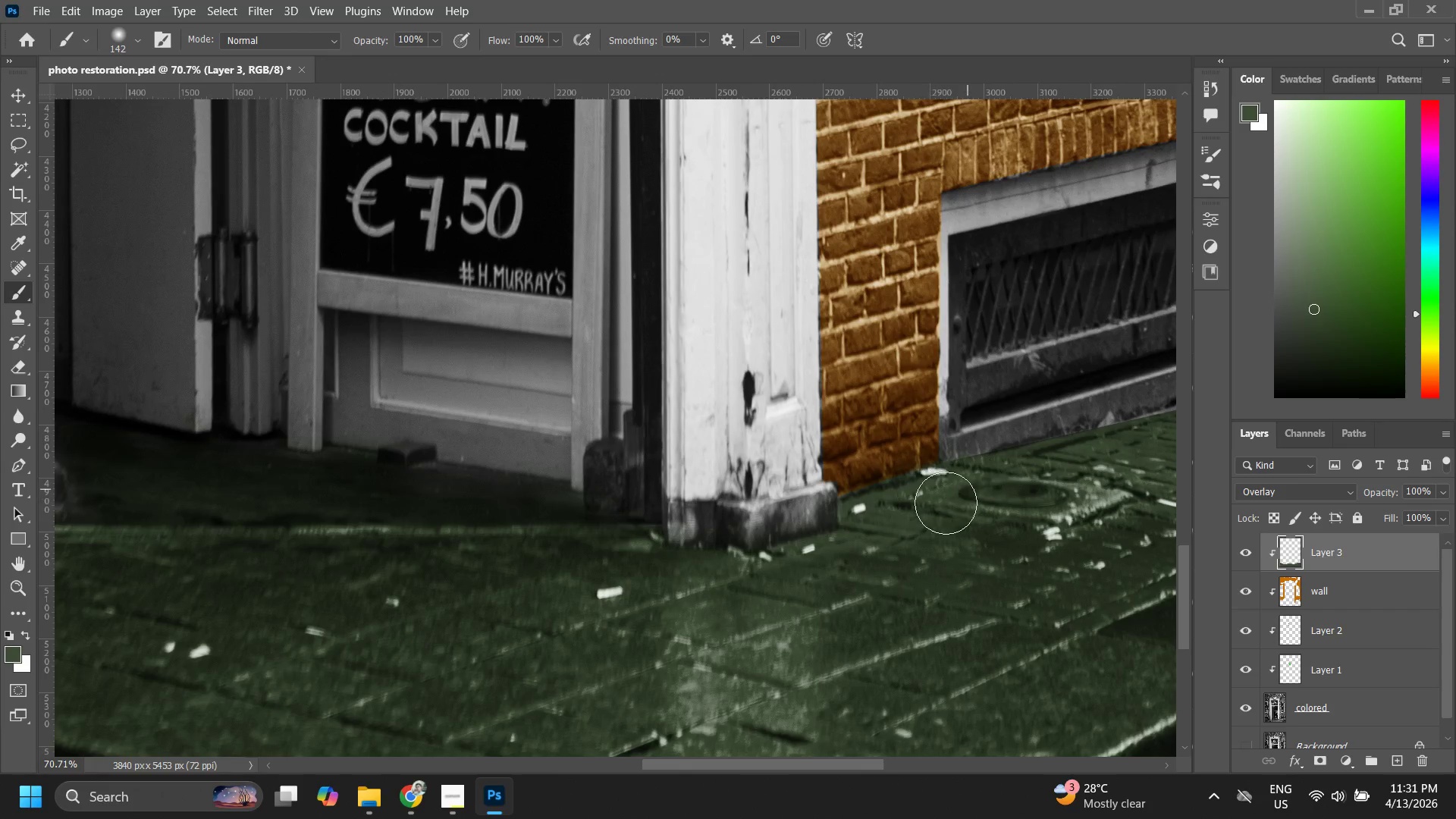 
left_click_drag(start_coordinate=[968, 490], to_coordinate=[943, 505])
 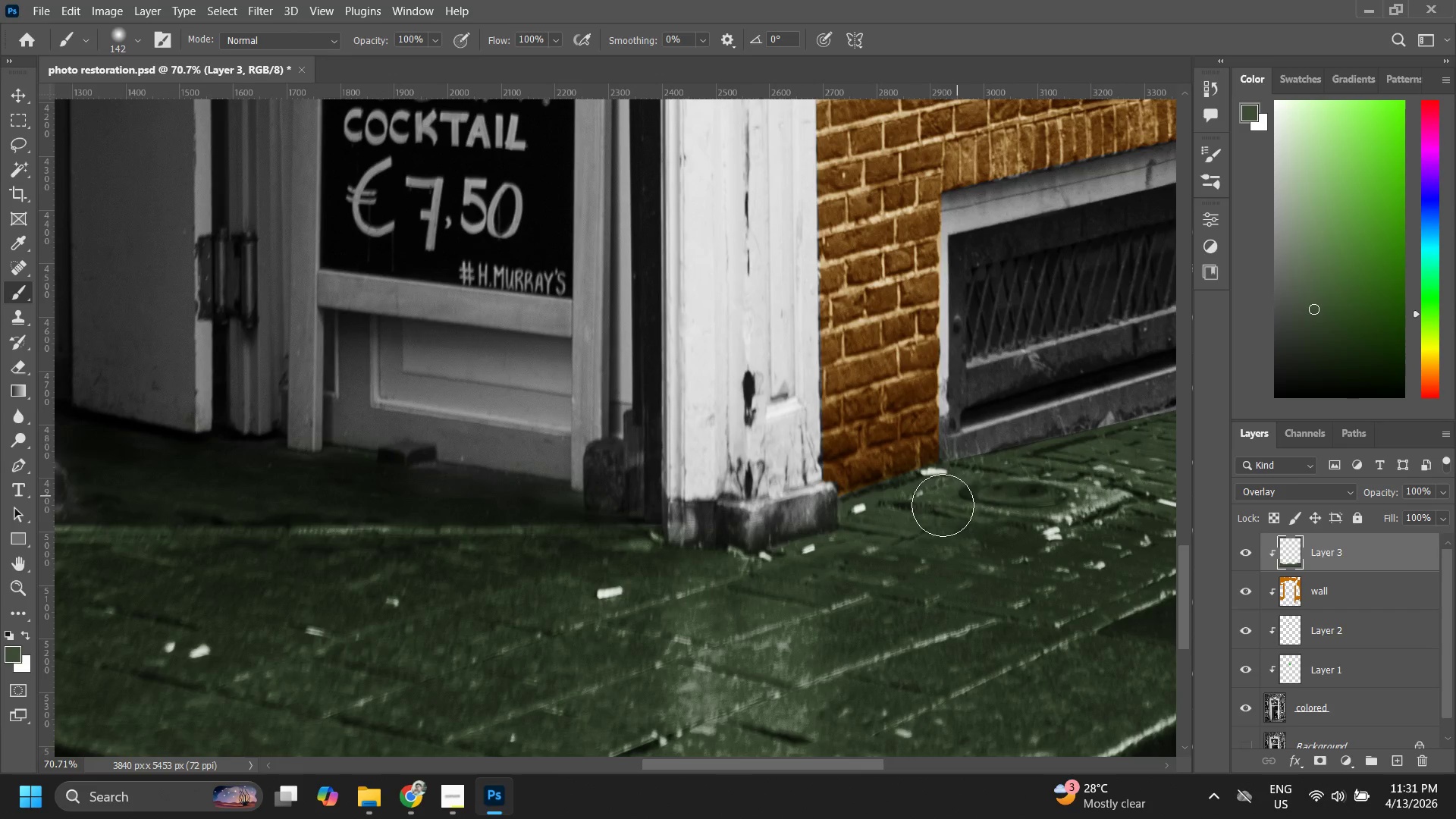 
hold_key(key=Space, duration=0.55)
 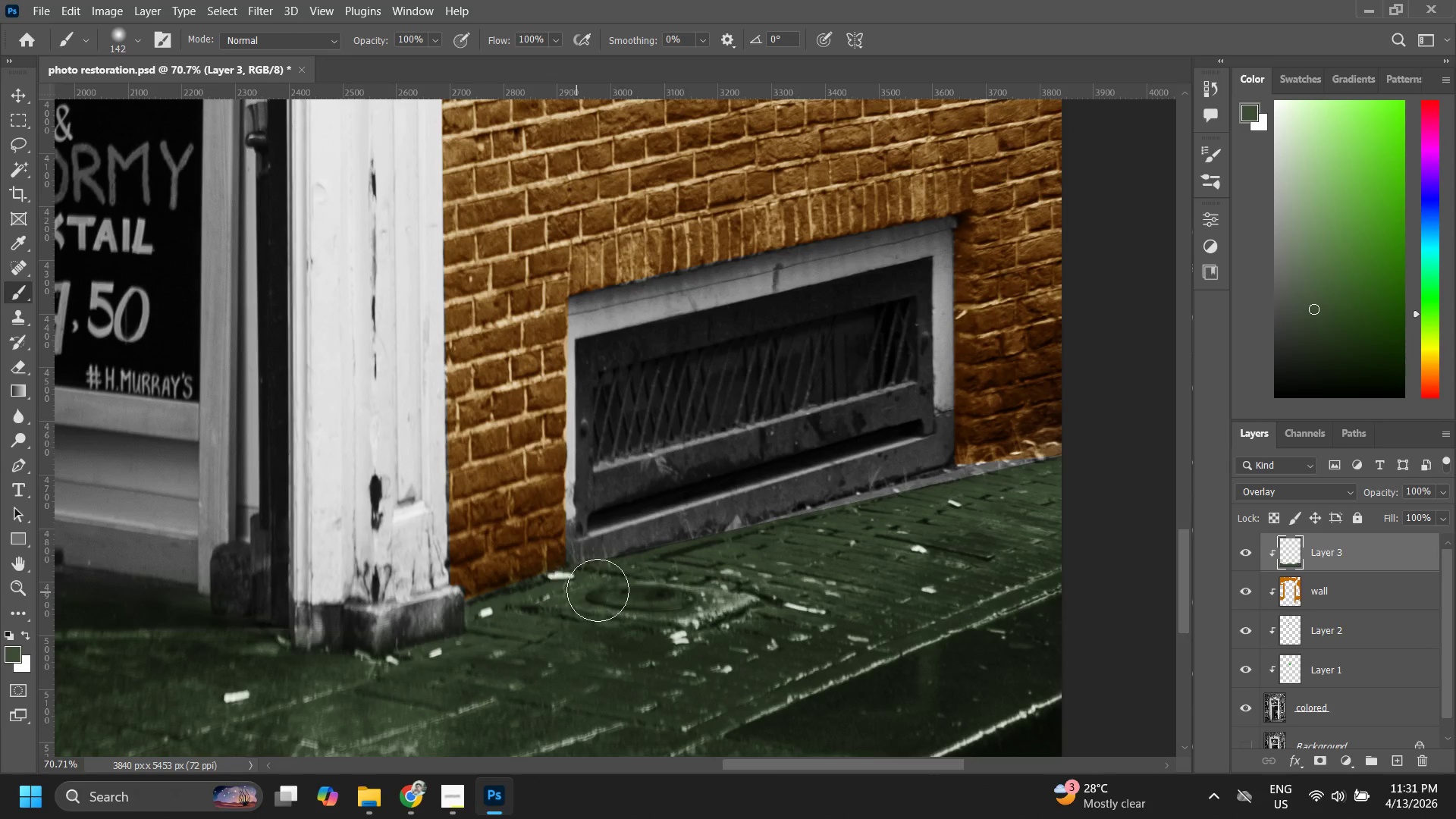 
left_click_drag(start_coordinate=[994, 471], to_coordinate=[621, 575])
 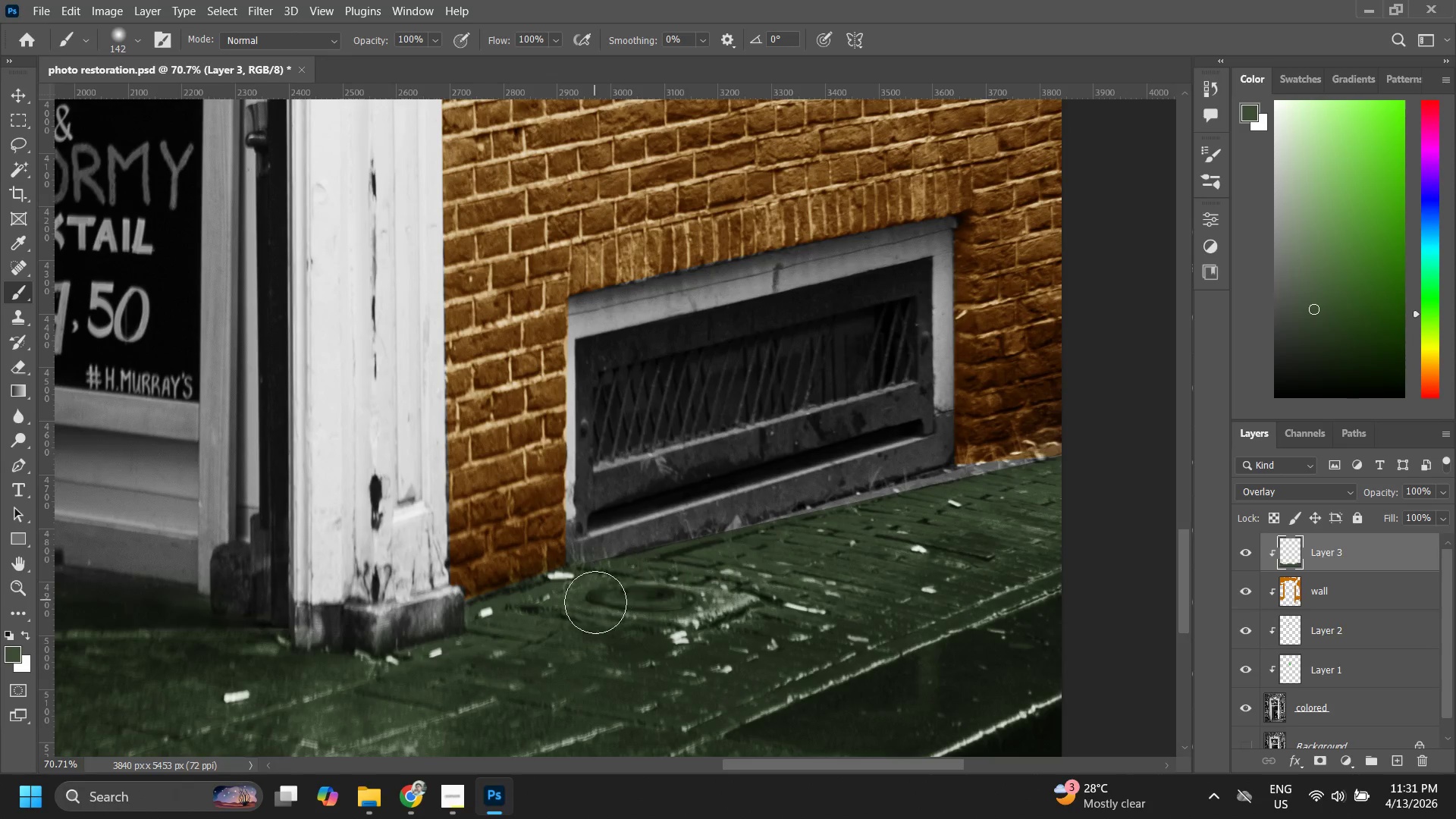 
left_click_drag(start_coordinate=[601, 602], to_coordinate=[629, 585])
 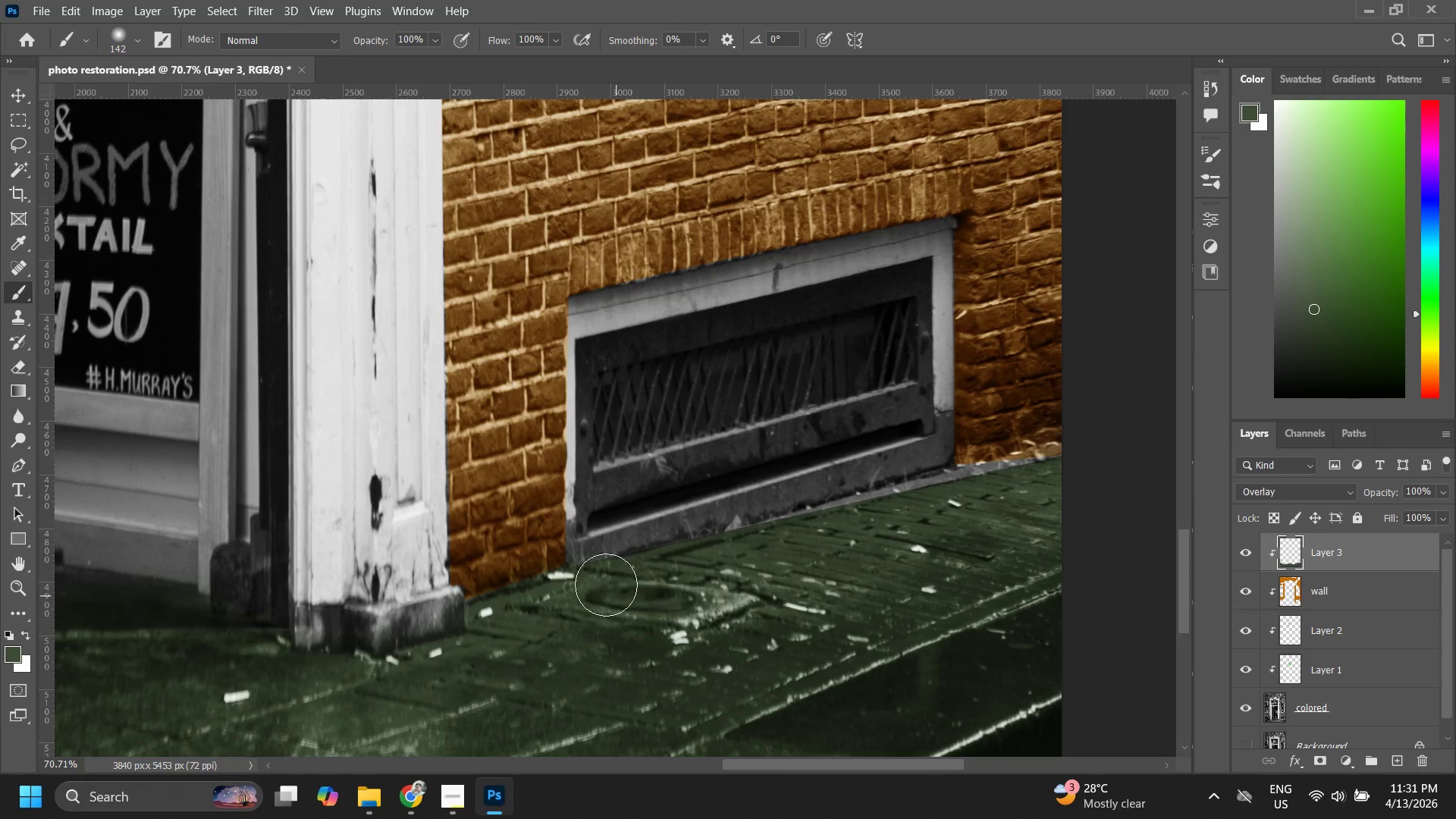 
left_click_drag(start_coordinate=[577, 592], to_coordinate=[641, 576])
 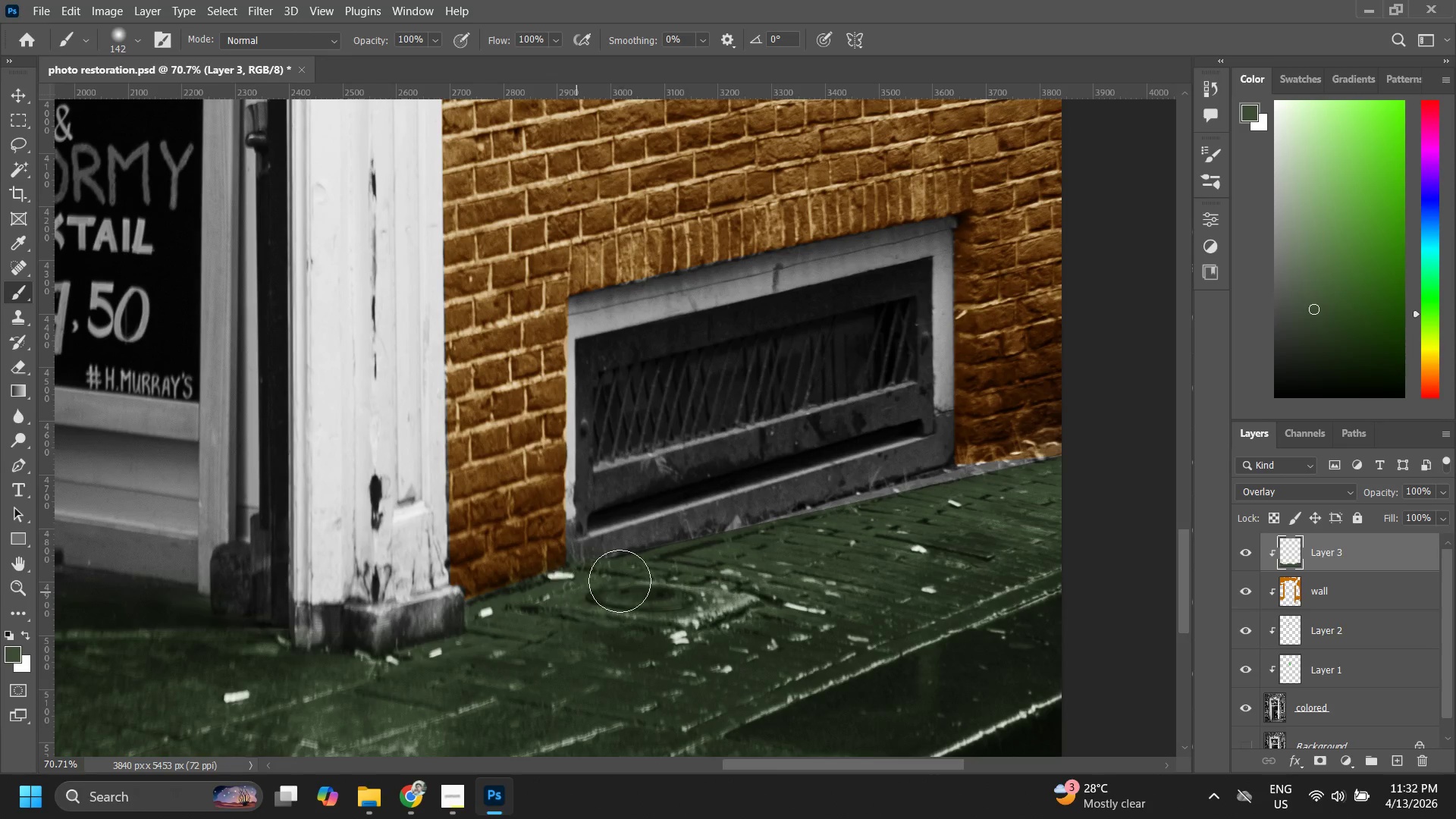 
left_click_drag(start_coordinate=[603, 589], to_coordinate=[617, 580])
 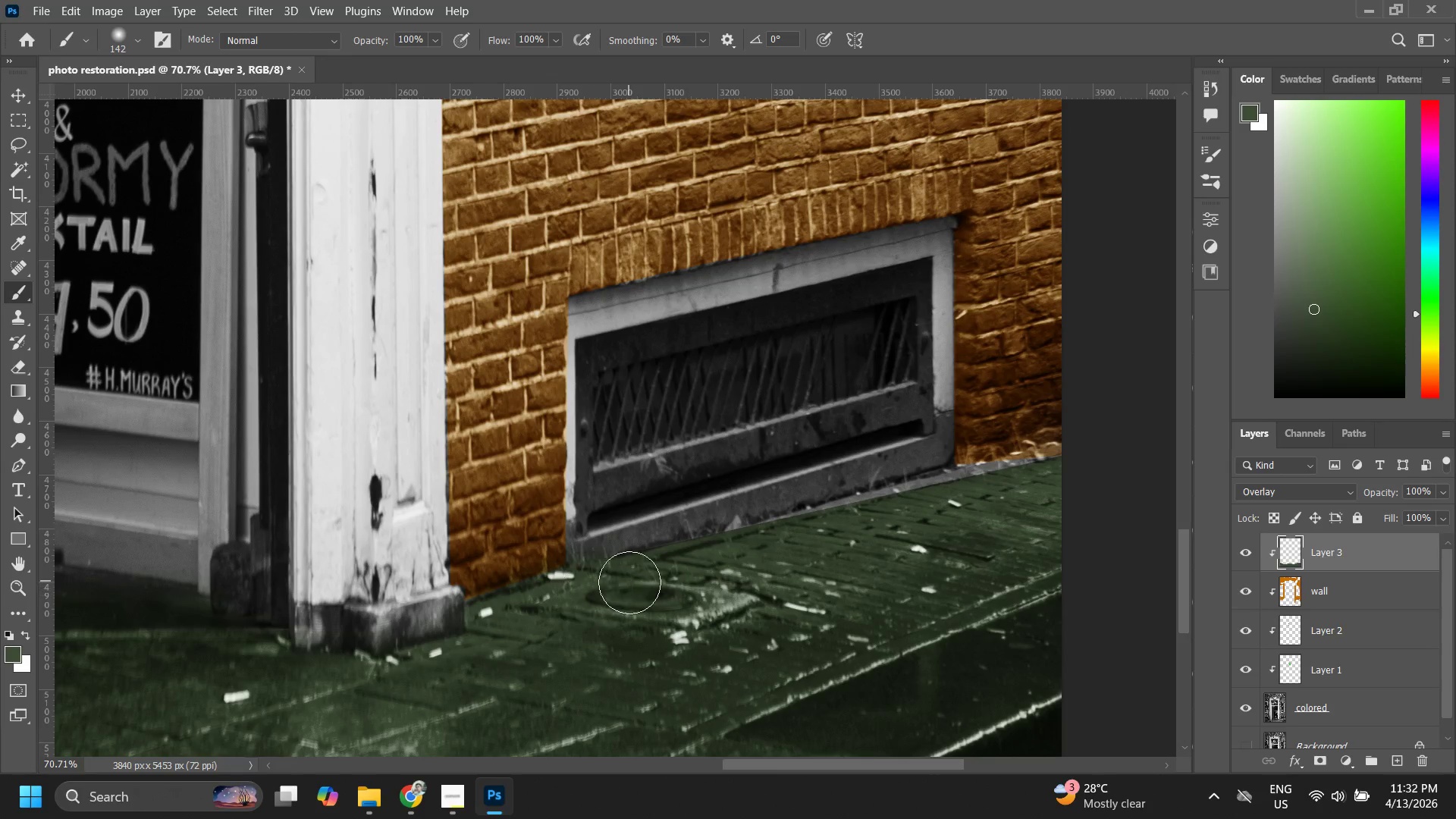 
left_click_drag(start_coordinate=[635, 576], to_coordinate=[645, 570])
 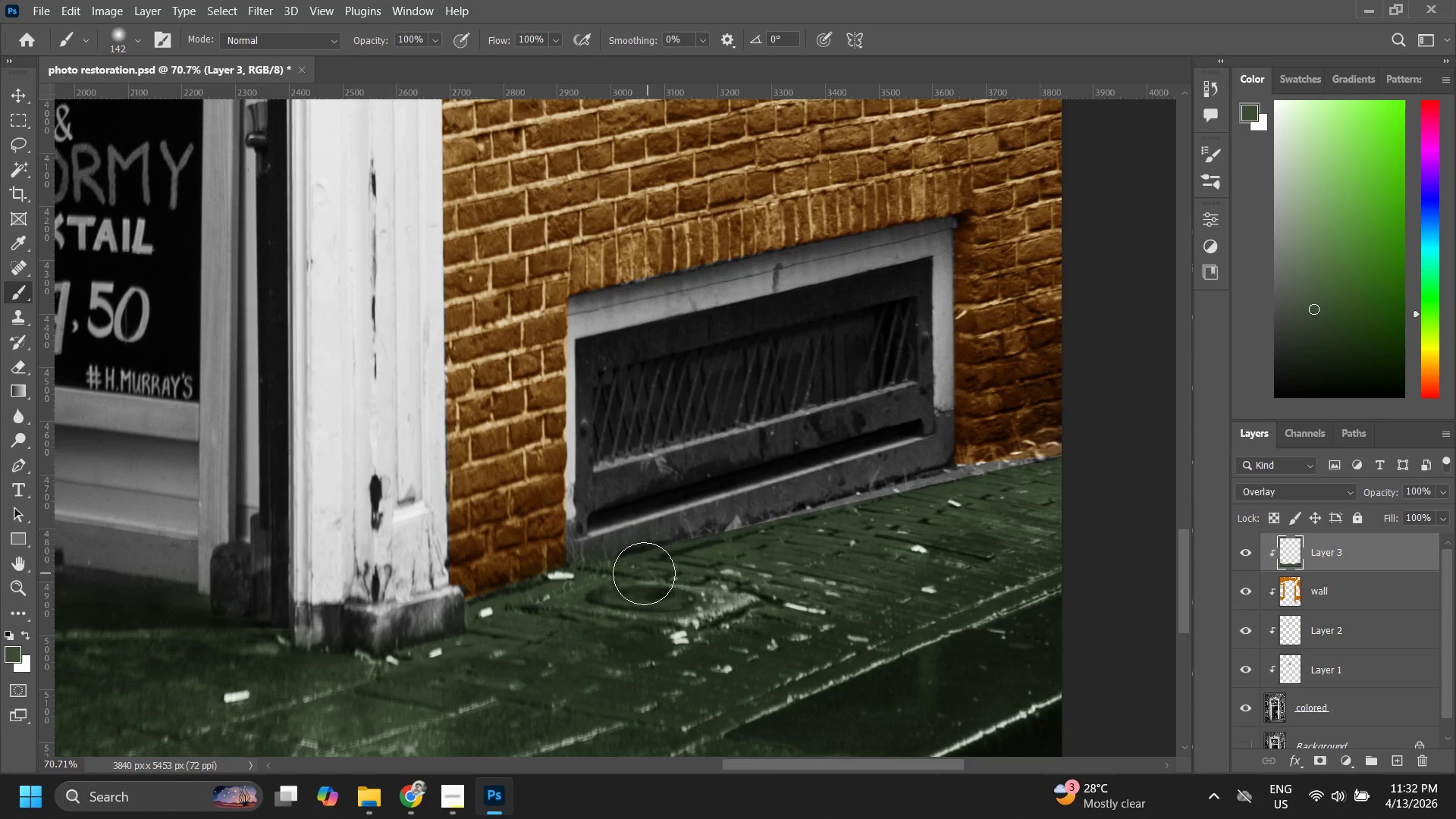 
left_click_drag(start_coordinate=[684, 559], to_coordinate=[716, 551])
 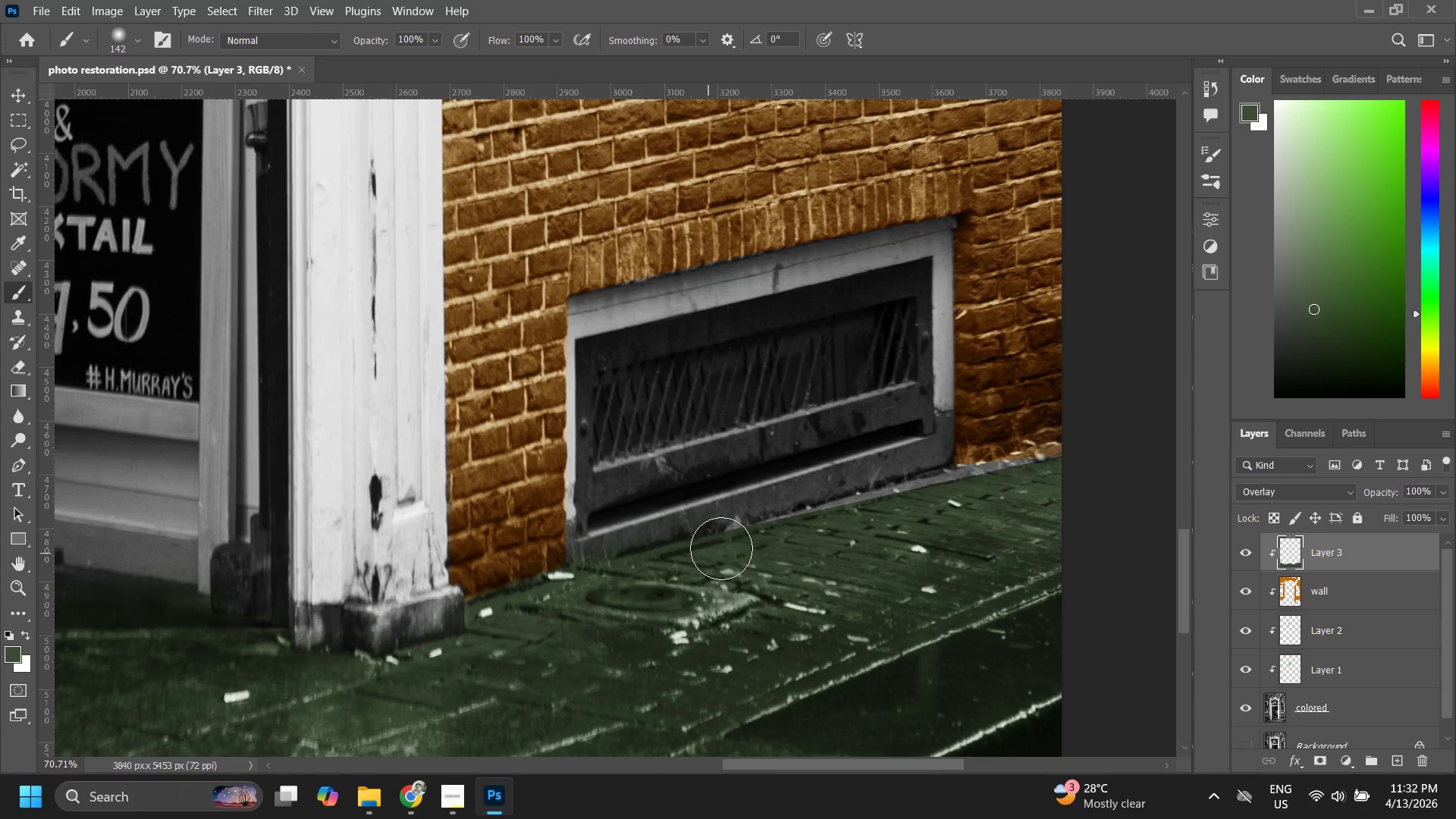 
left_click_drag(start_coordinate=[712, 555], to_coordinate=[735, 546])
 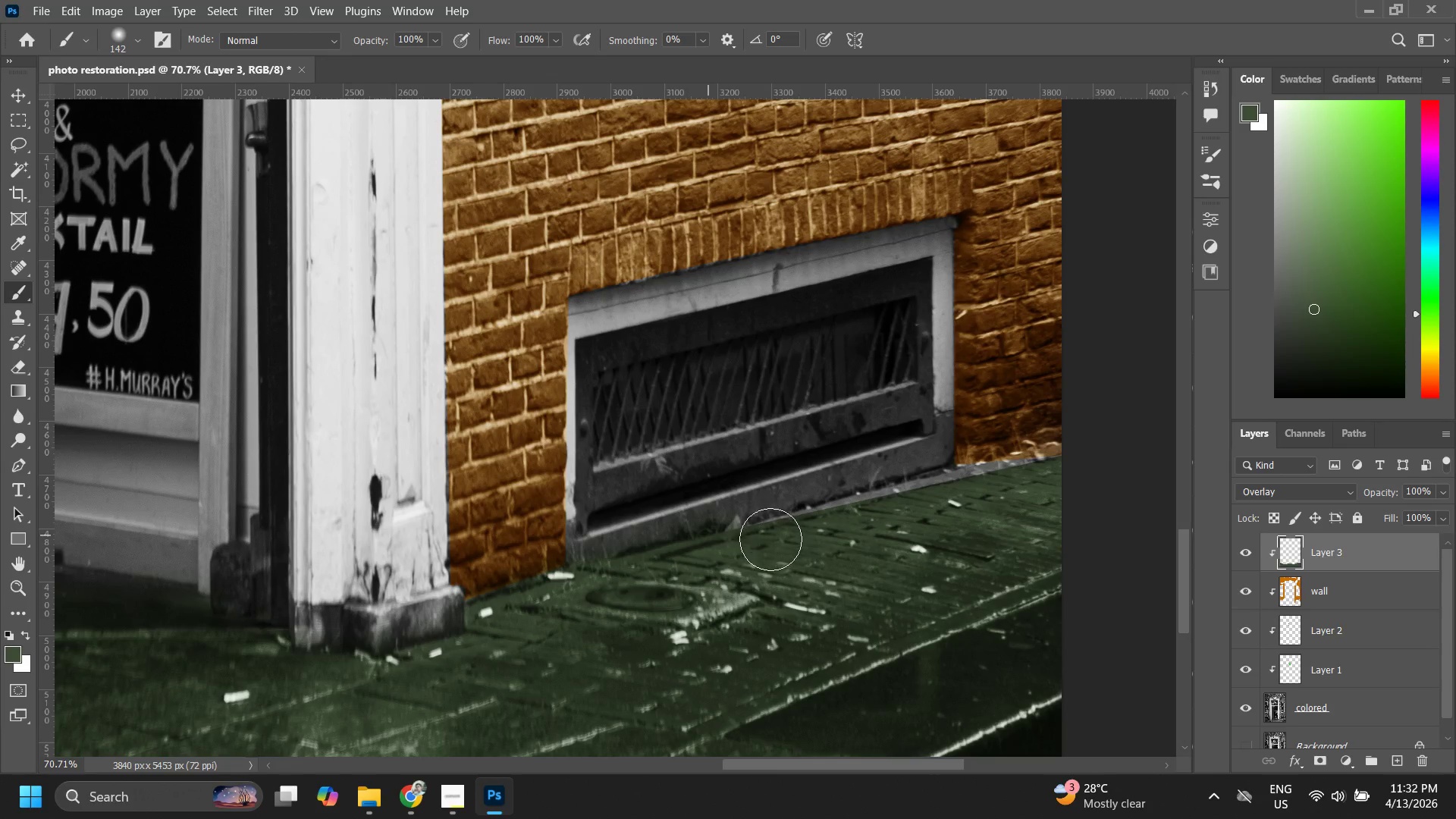 
left_click_drag(start_coordinate=[771, 536], to_coordinate=[795, 533])
 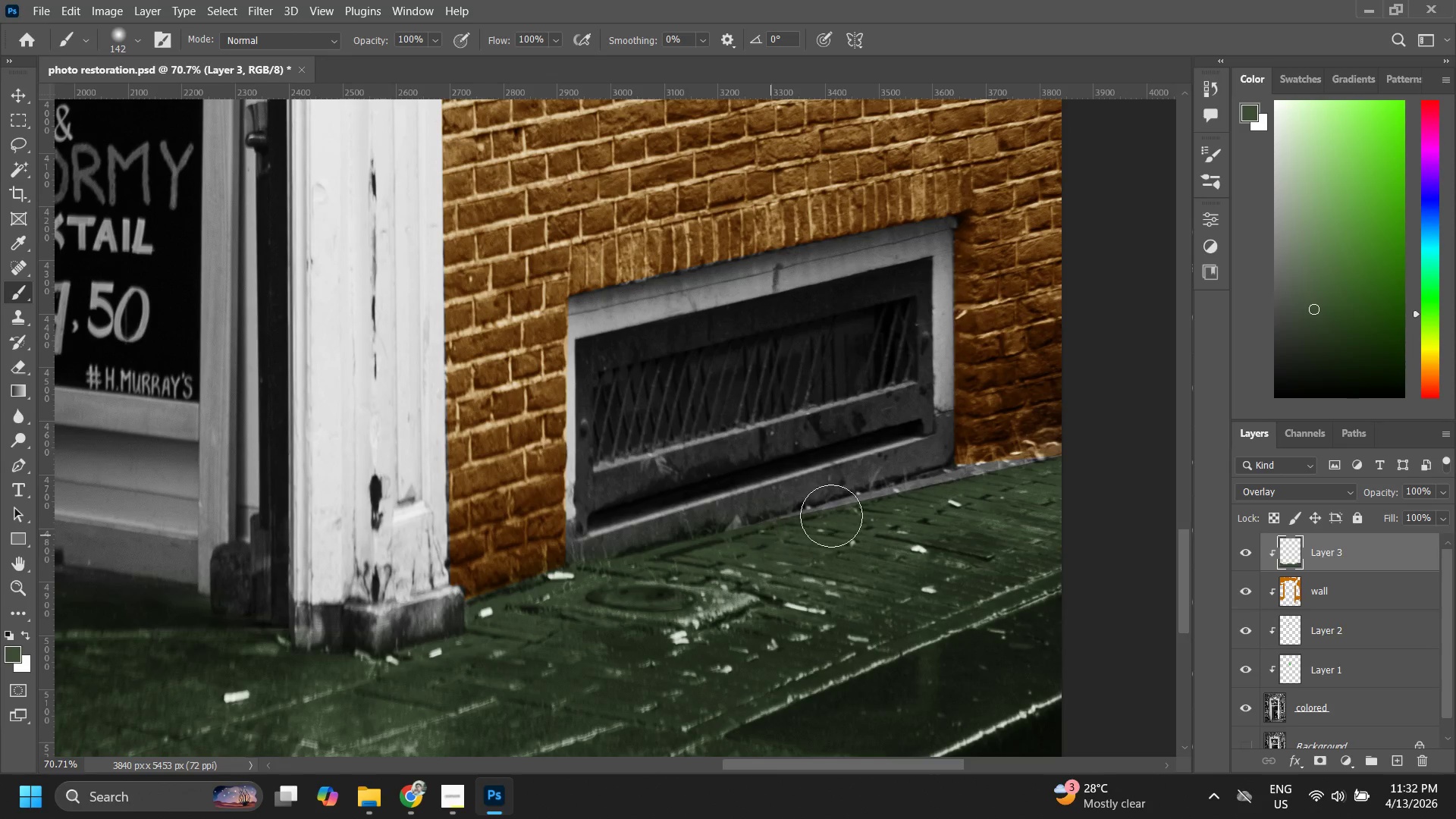 
left_click_drag(start_coordinate=[831, 516], to_coordinate=[852, 507])
 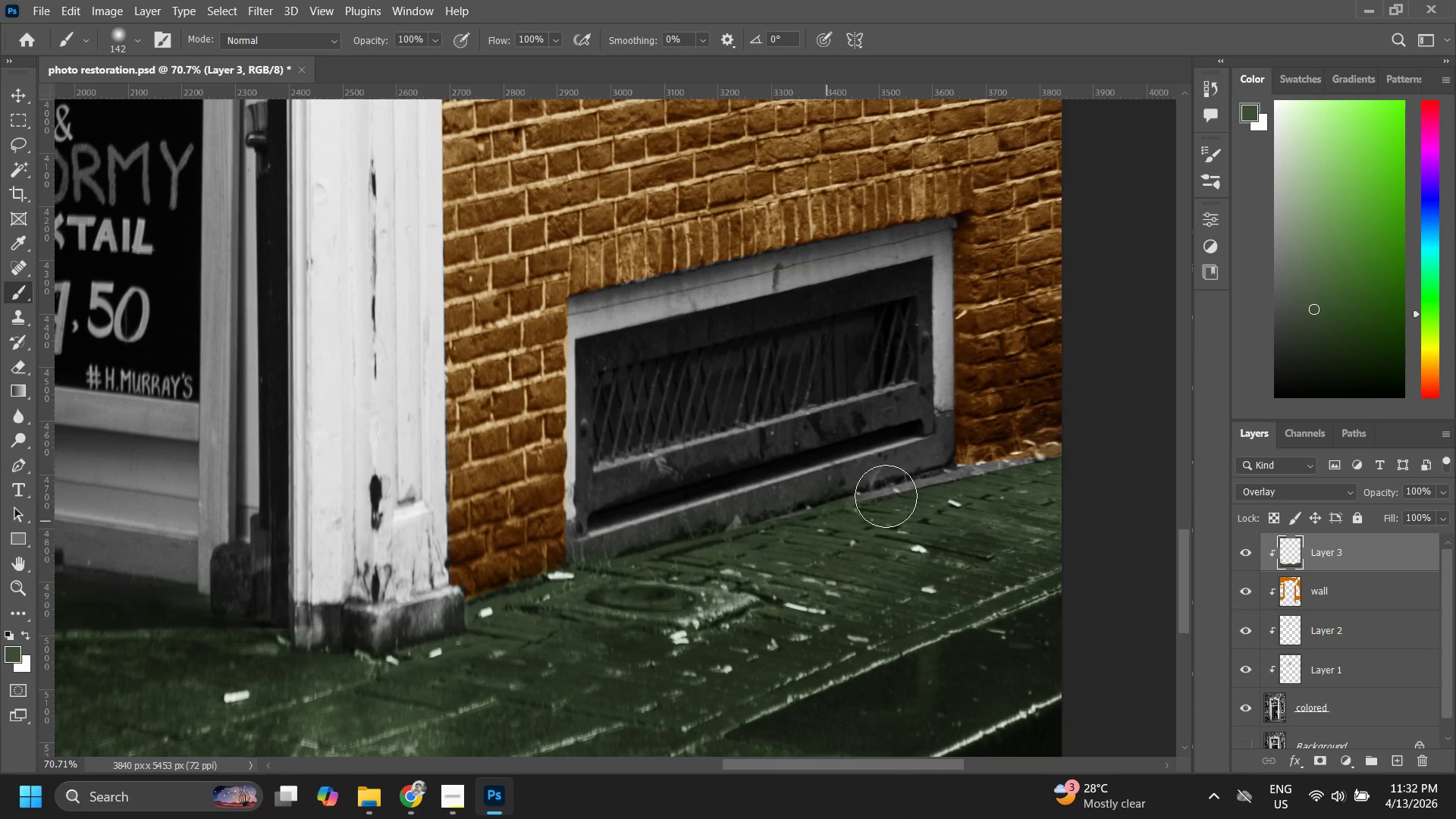 
left_click_drag(start_coordinate=[886, 495], to_coordinate=[890, 510])
 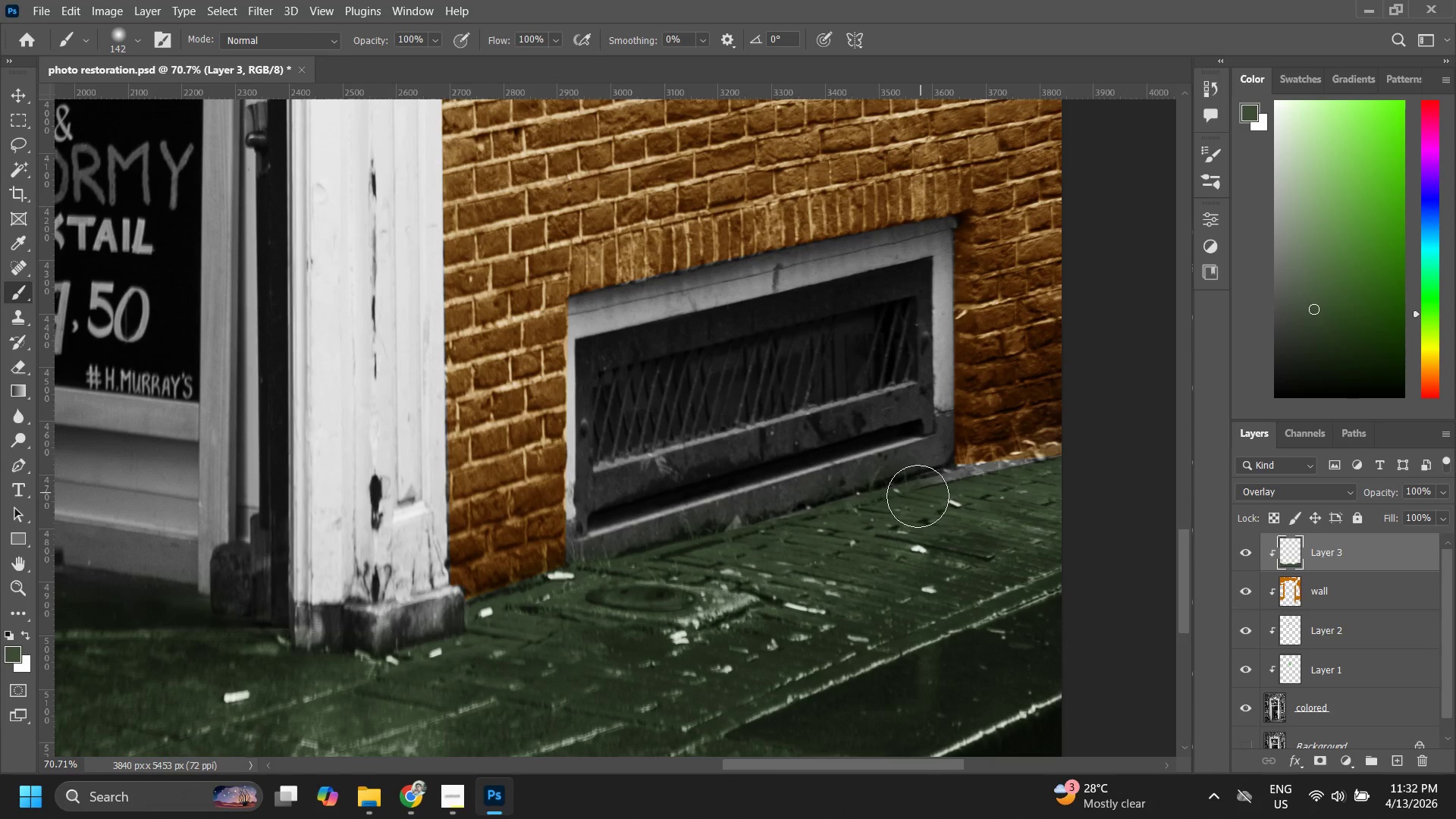 
left_click_drag(start_coordinate=[882, 511], to_coordinate=[868, 529])
 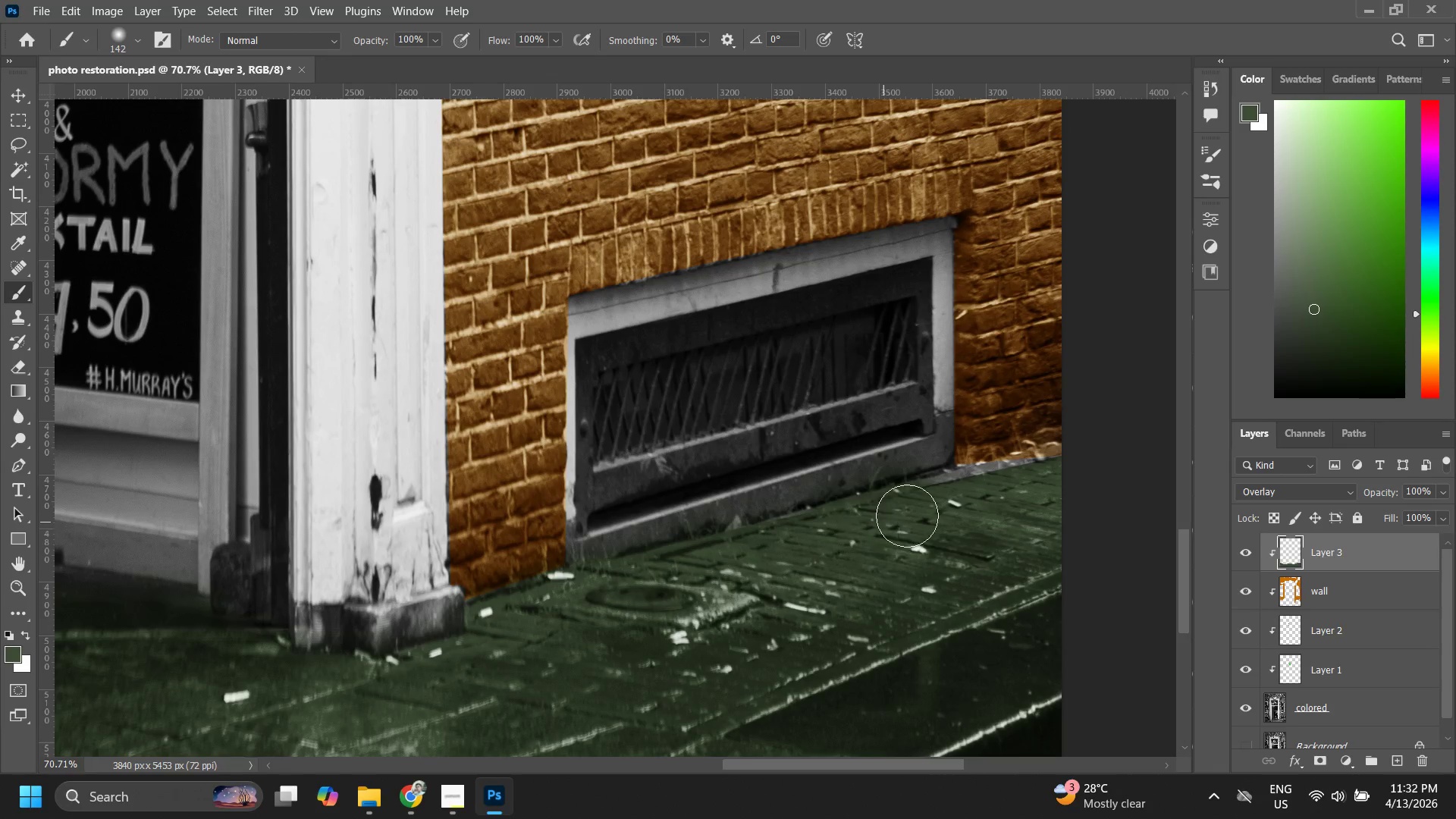 
left_click_drag(start_coordinate=[884, 522], to_coordinate=[936, 508])
 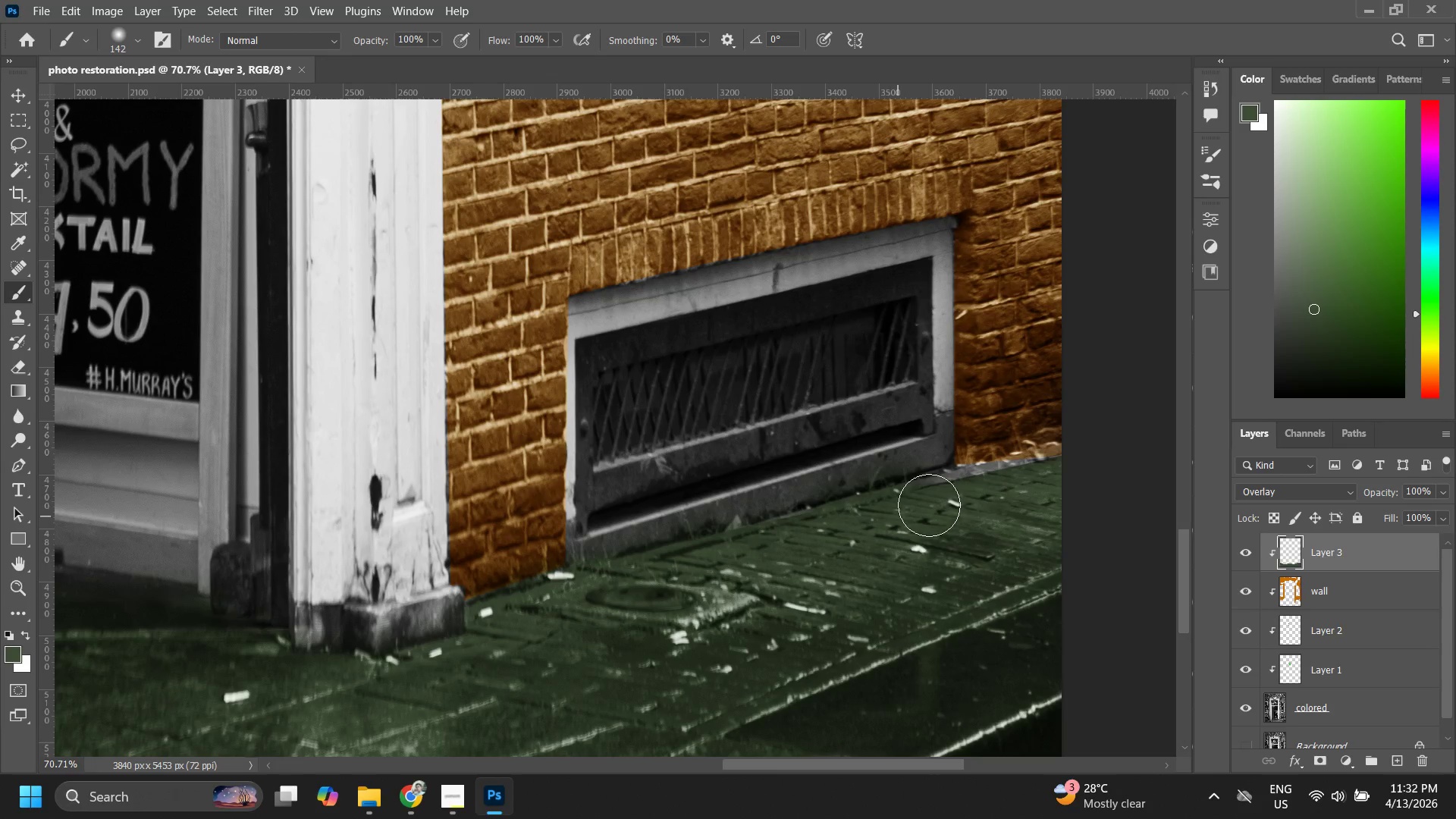 
left_click_drag(start_coordinate=[926, 510], to_coordinate=[996, 500])
 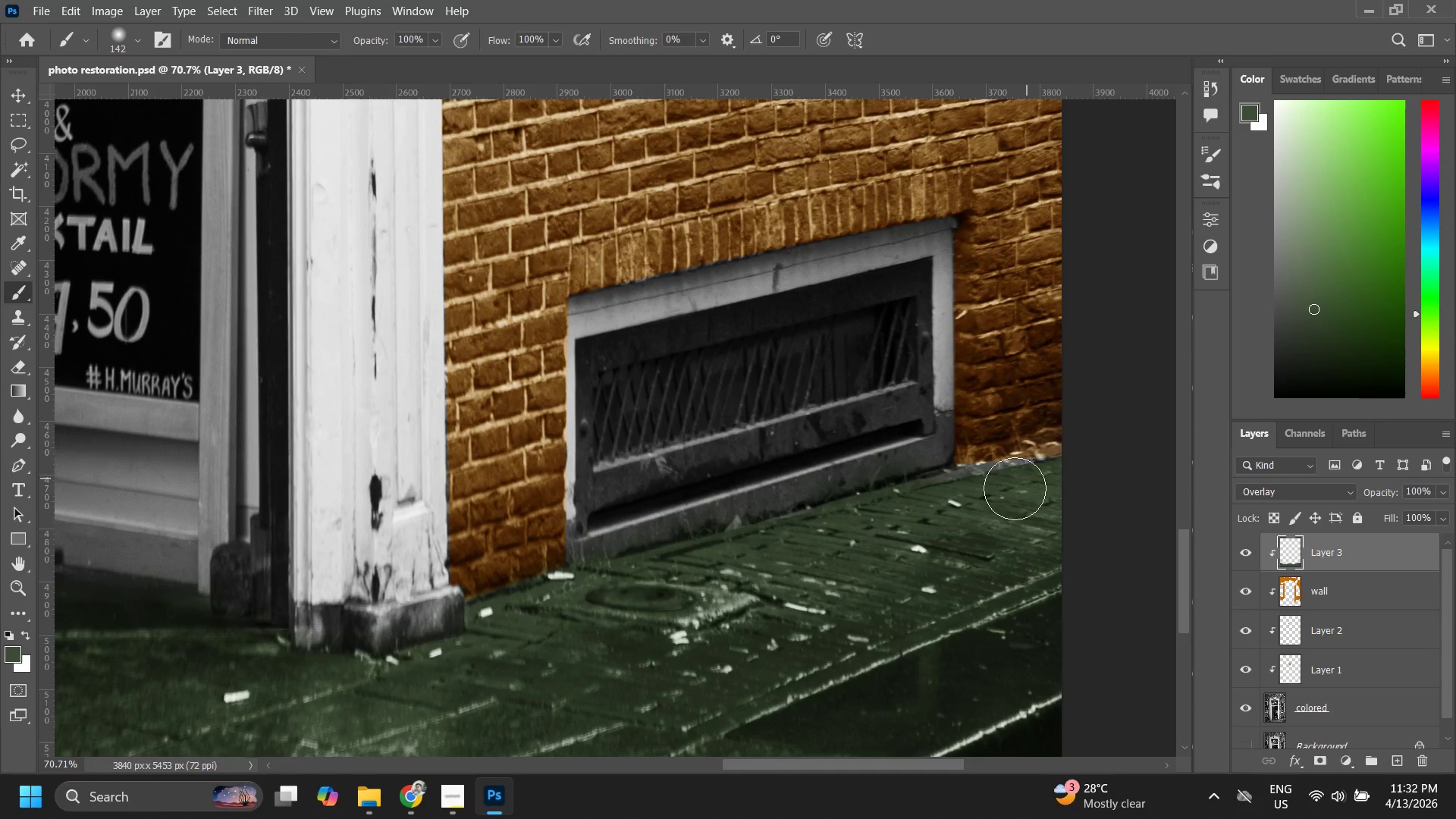 
left_click_drag(start_coordinate=[1015, 488], to_coordinate=[1033, 481])
 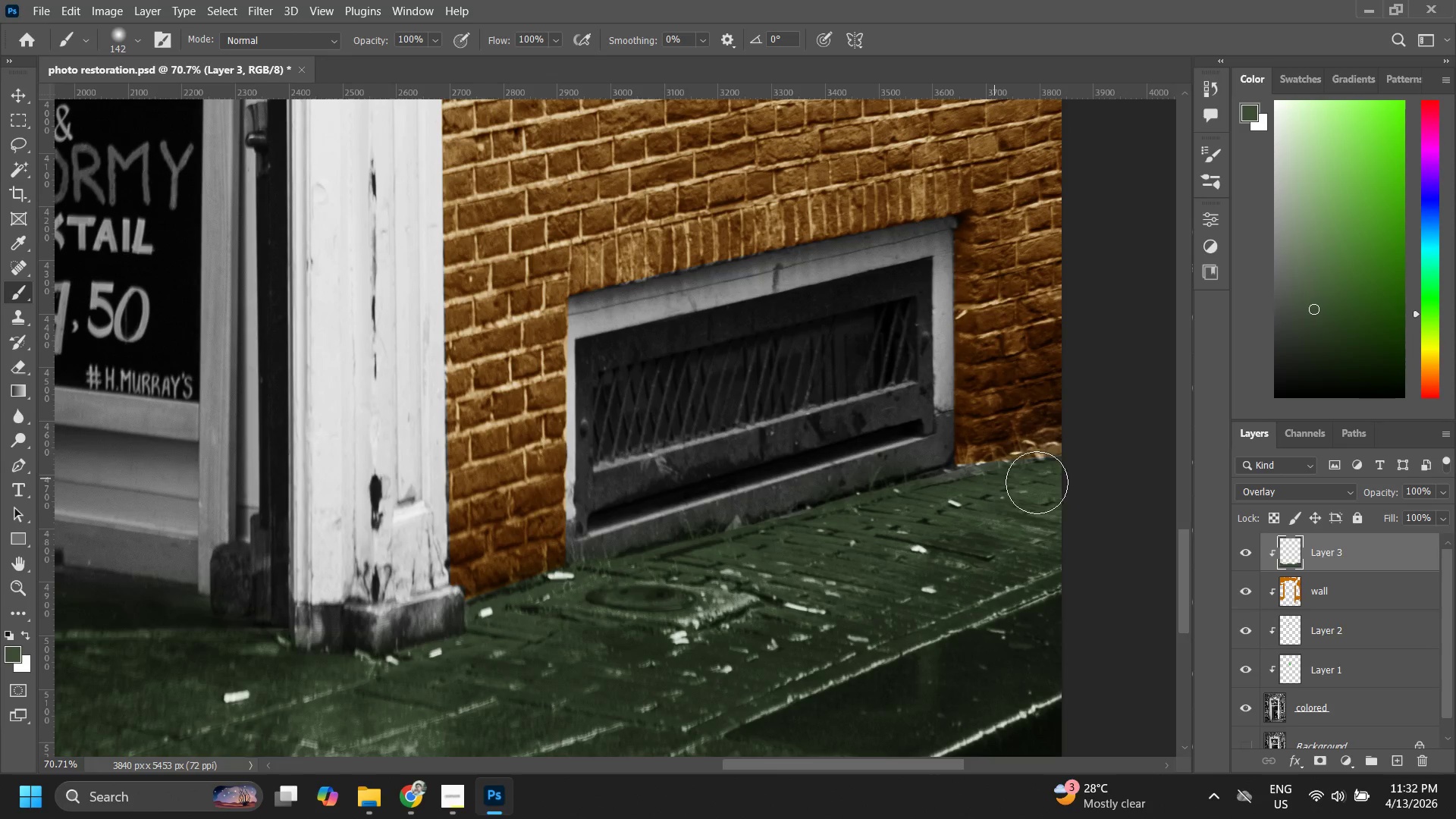 
left_click_drag(start_coordinate=[1037, 481], to_coordinate=[1052, 476])
 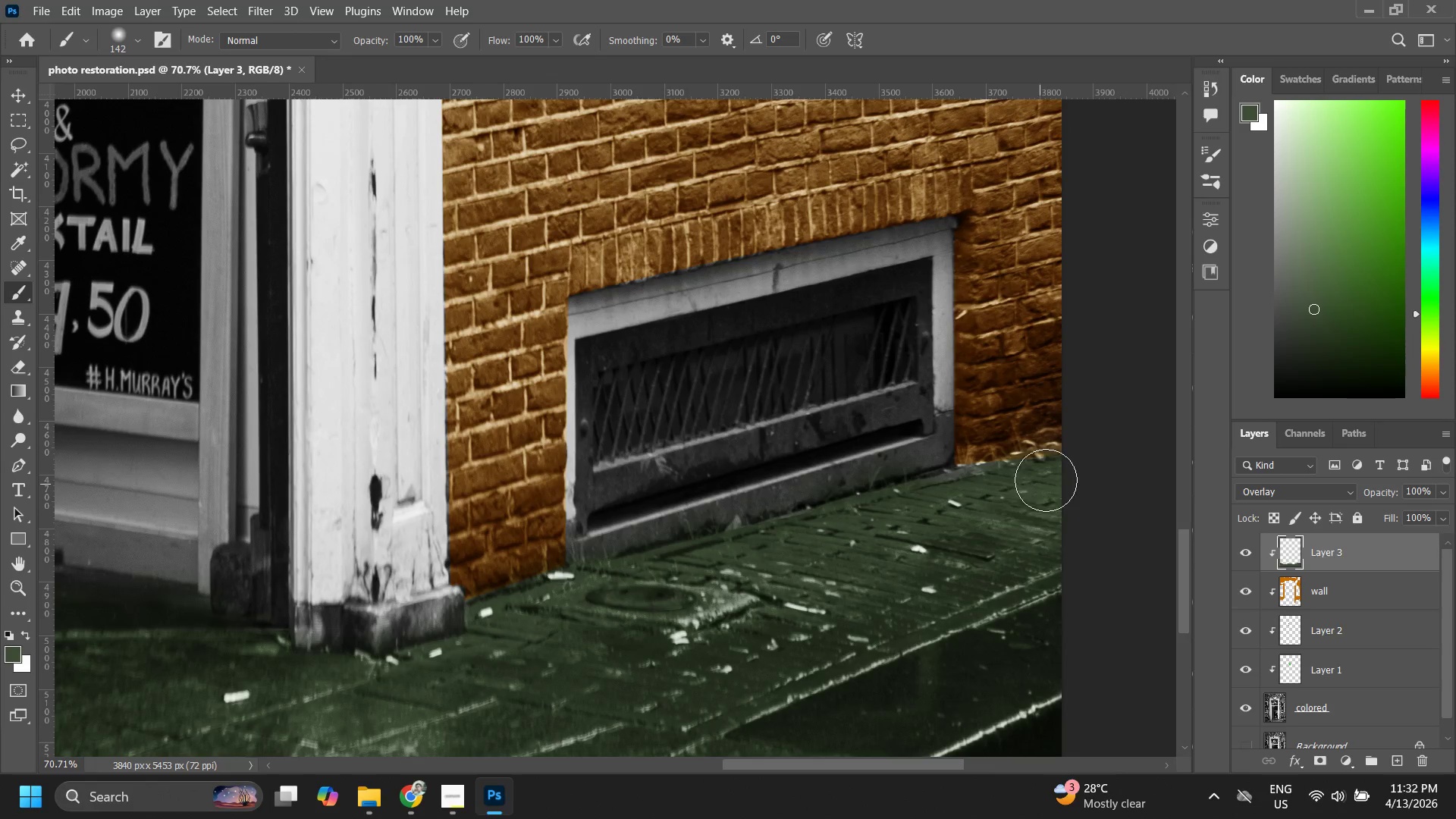 
left_click_drag(start_coordinate=[1046, 480], to_coordinate=[1081, 464])
 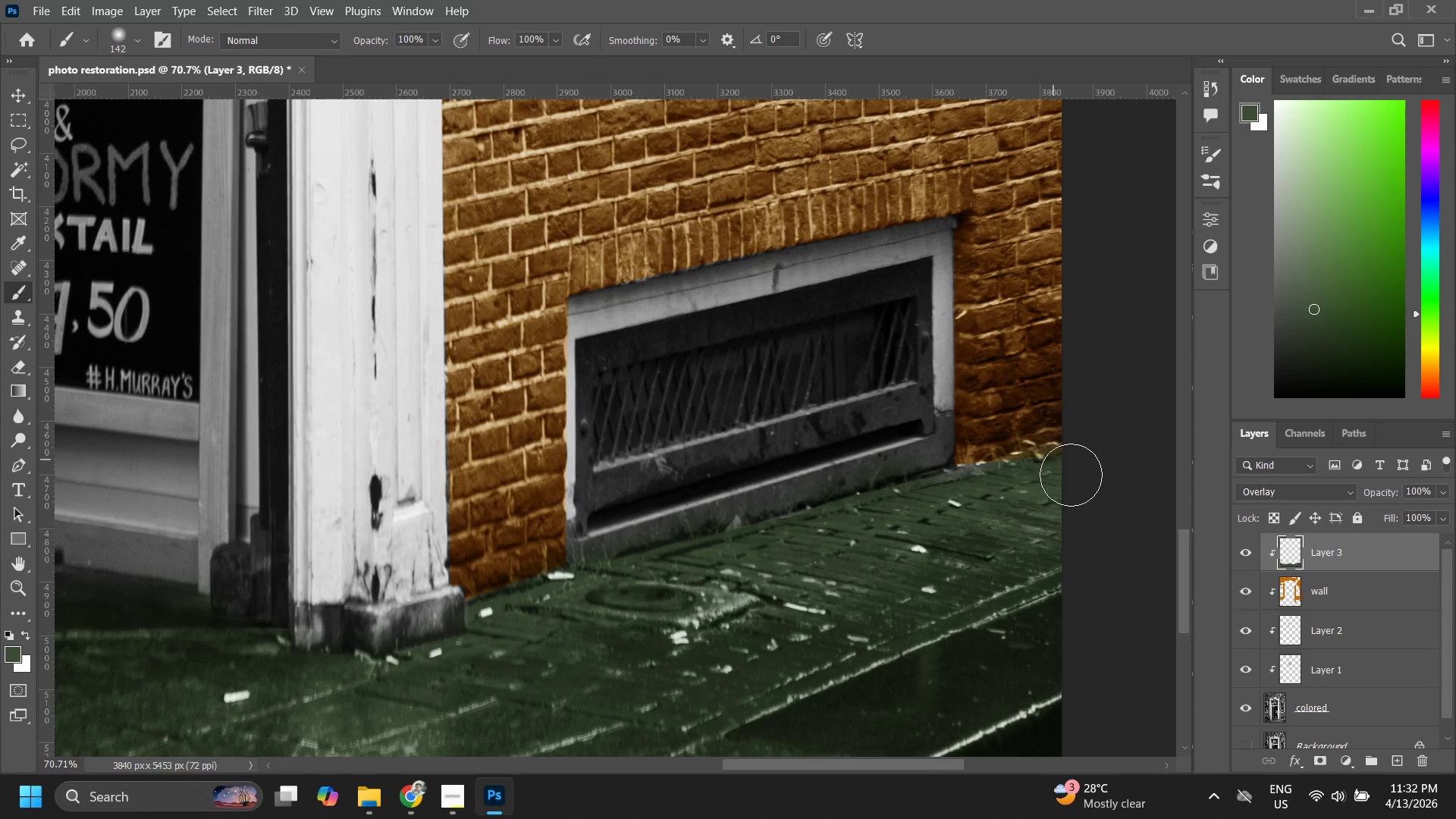 
left_click_drag(start_coordinate=[1082, 463], to_coordinate=[1063, 475])
 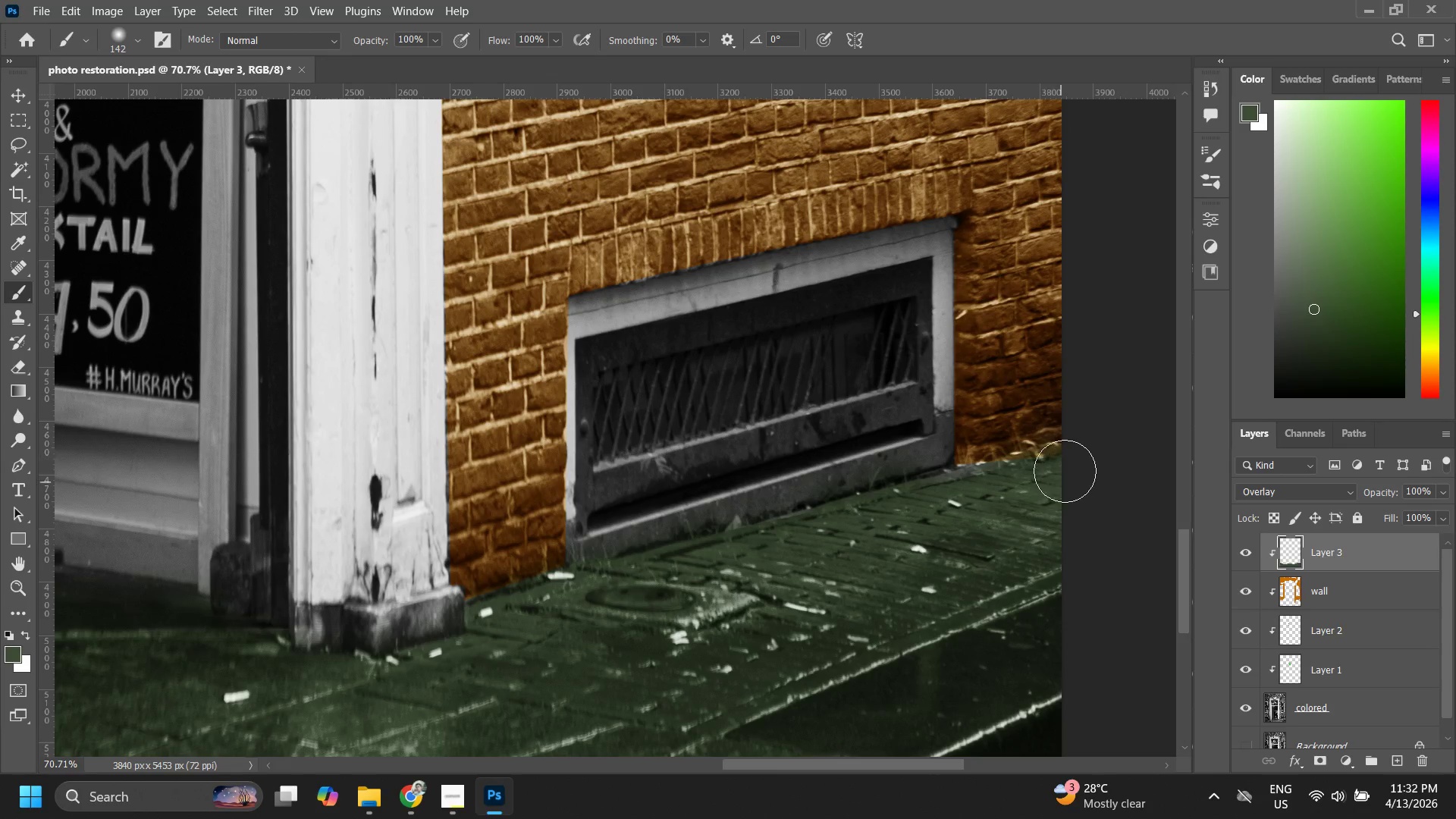 
left_click_drag(start_coordinate=[1066, 470], to_coordinate=[999, 515])
 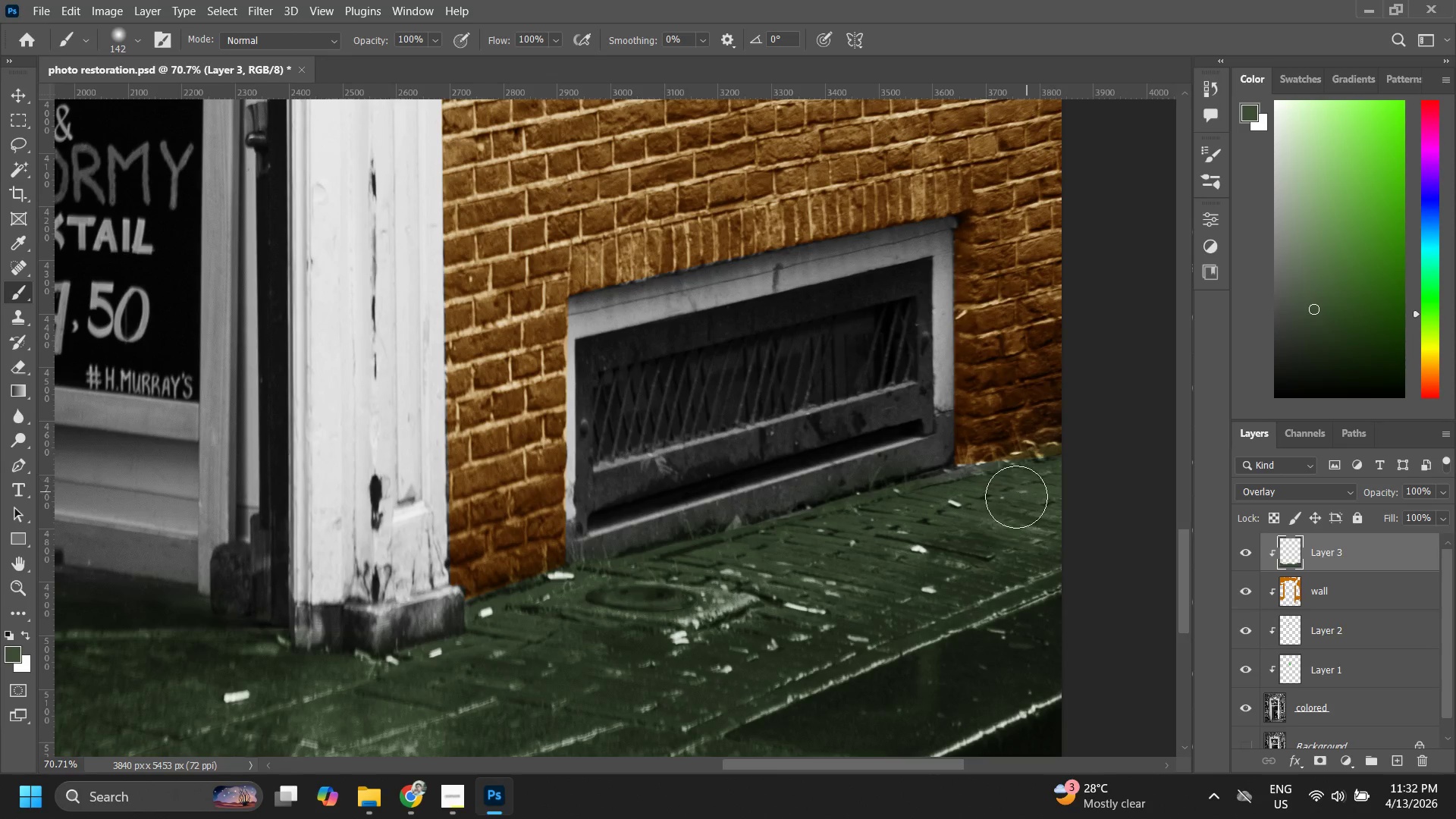 
left_click_drag(start_coordinate=[1009, 501], to_coordinate=[985, 515])
 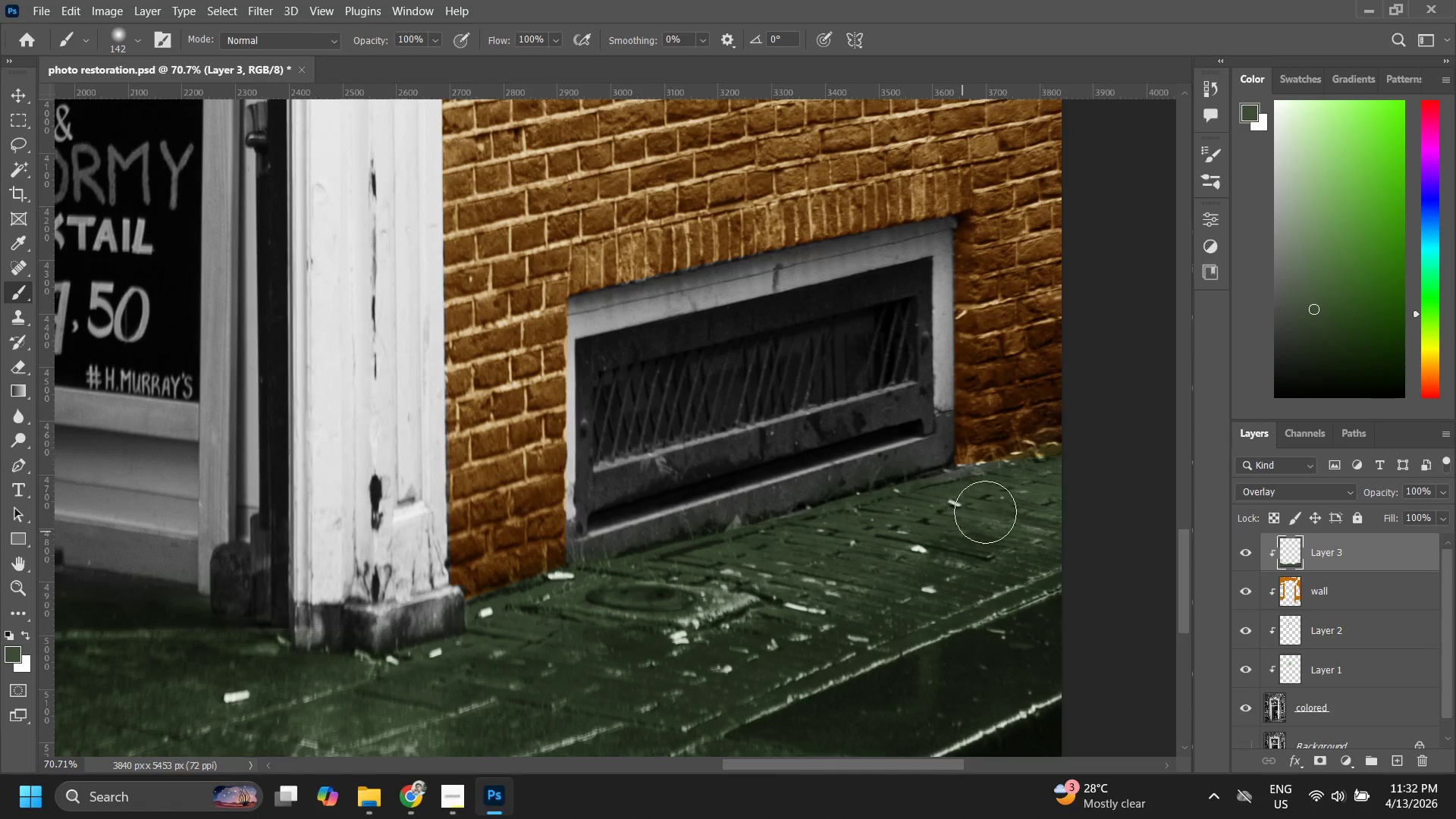 
left_click_drag(start_coordinate=[981, 514], to_coordinate=[987, 511])
 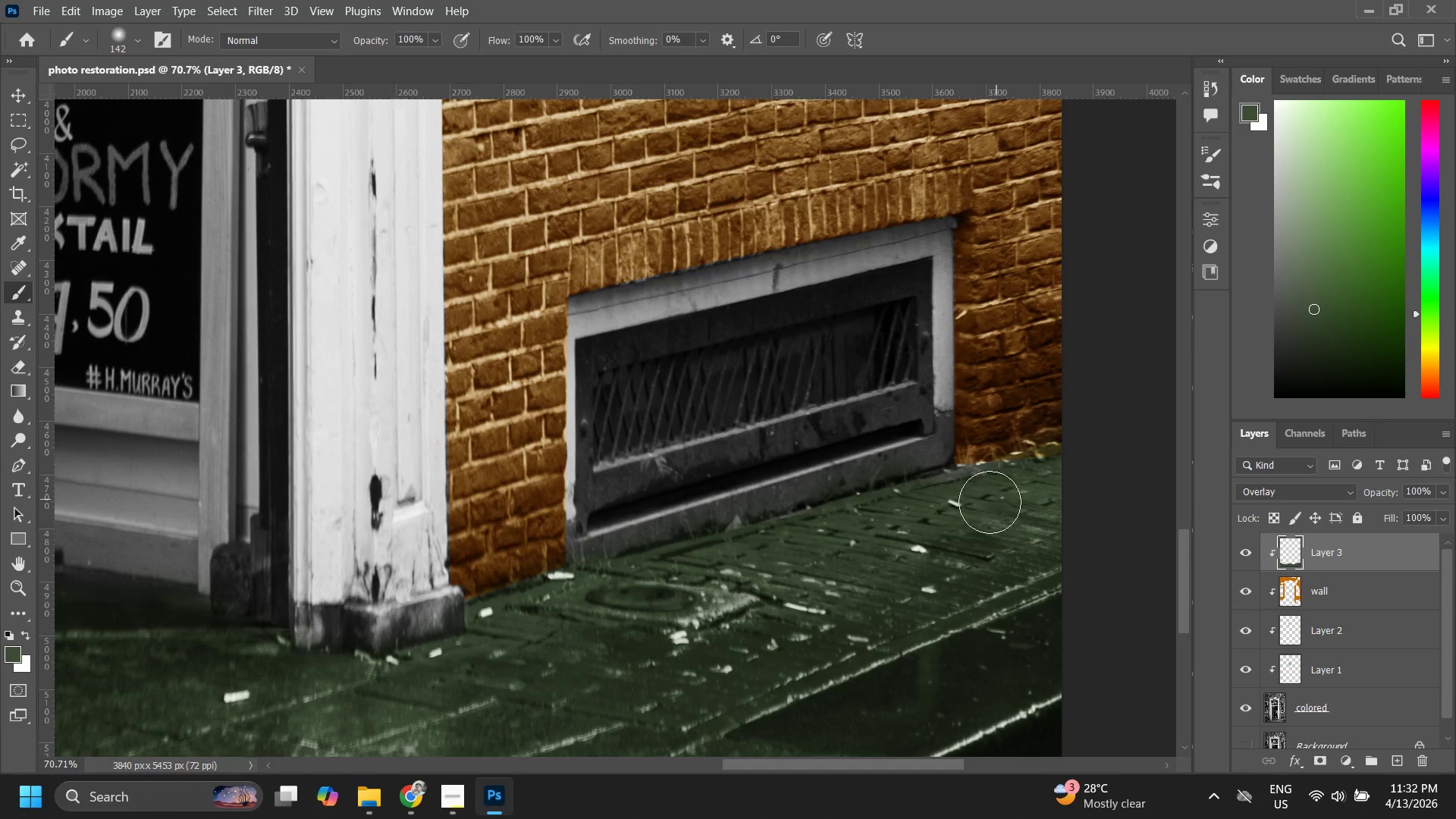 
left_click_drag(start_coordinate=[992, 501], to_coordinate=[997, 500])
 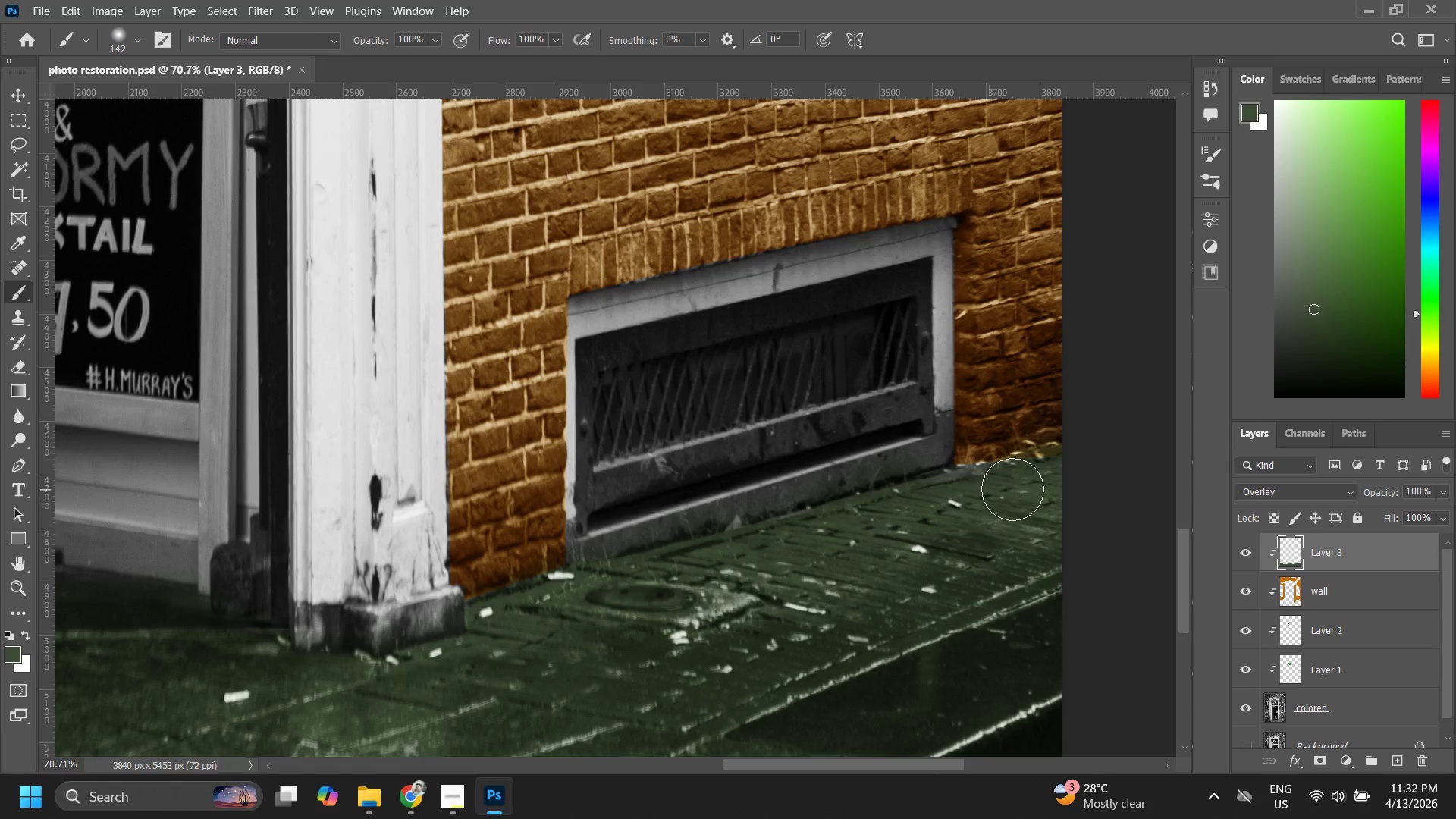 
left_click_drag(start_coordinate=[1002, 494], to_coordinate=[944, 509])
 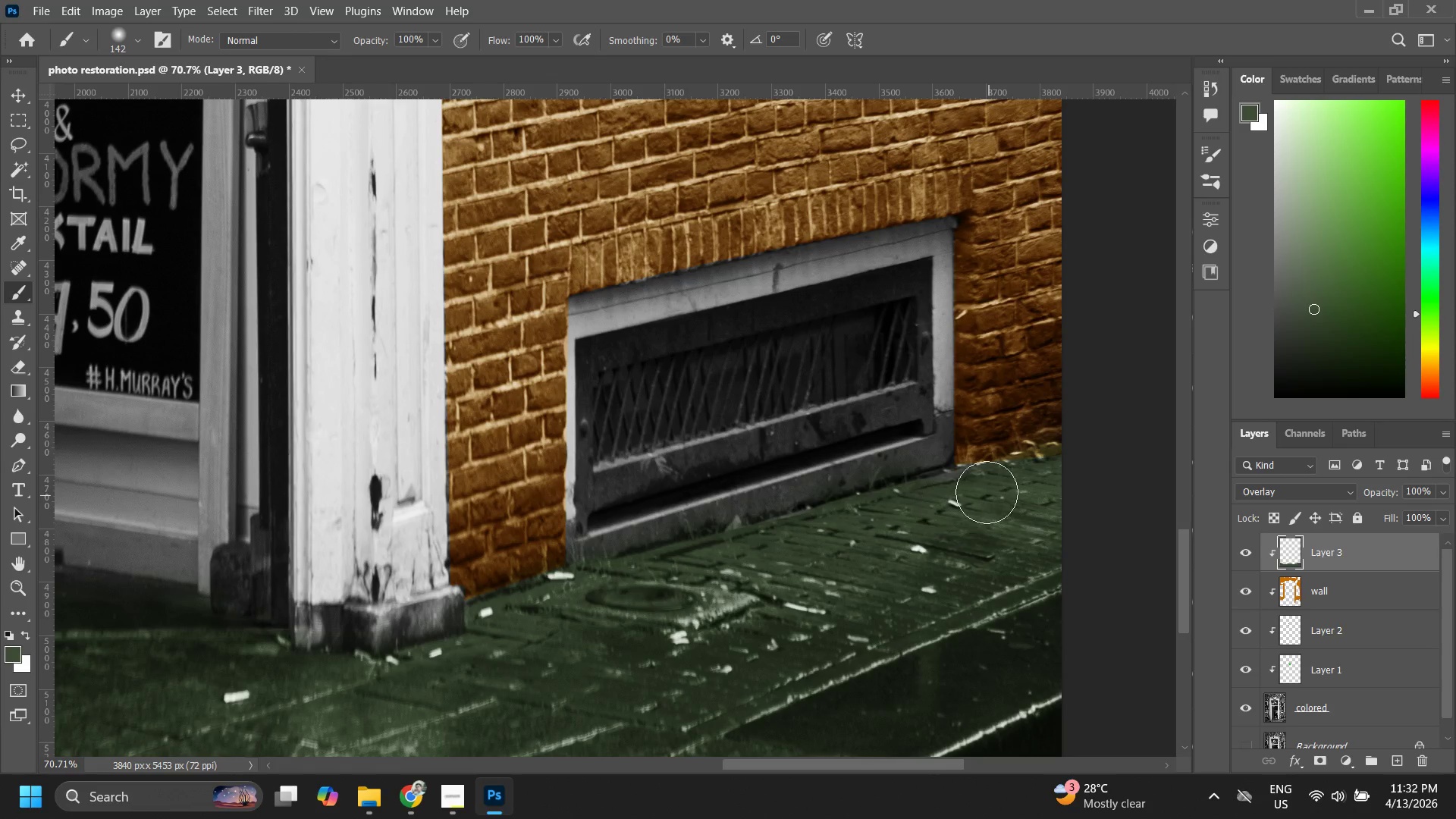 
left_click_drag(start_coordinate=[953, 504], to_coordinate=[917, 516])
 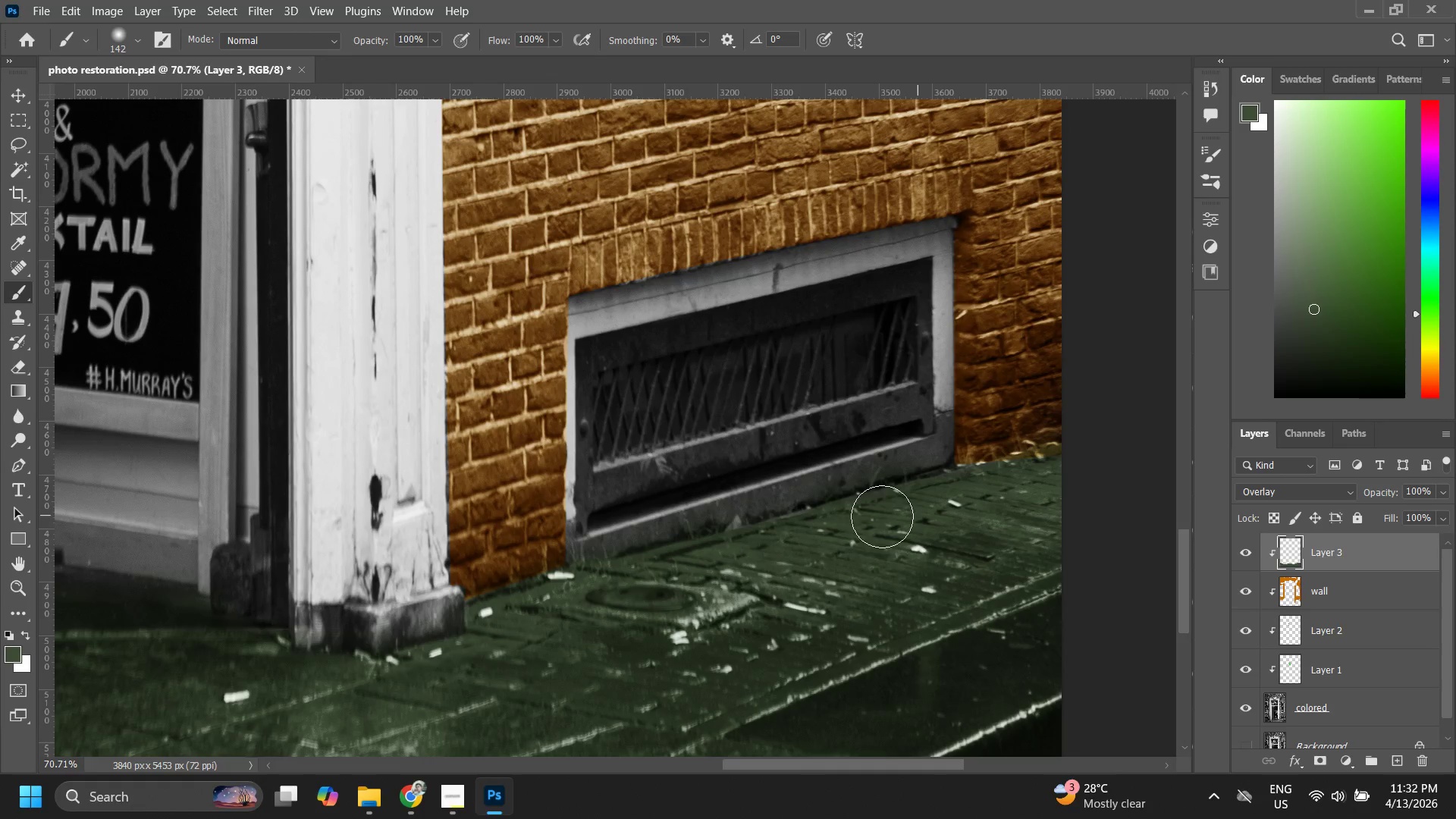 
hold_key(key=Space, duration=1.5)
 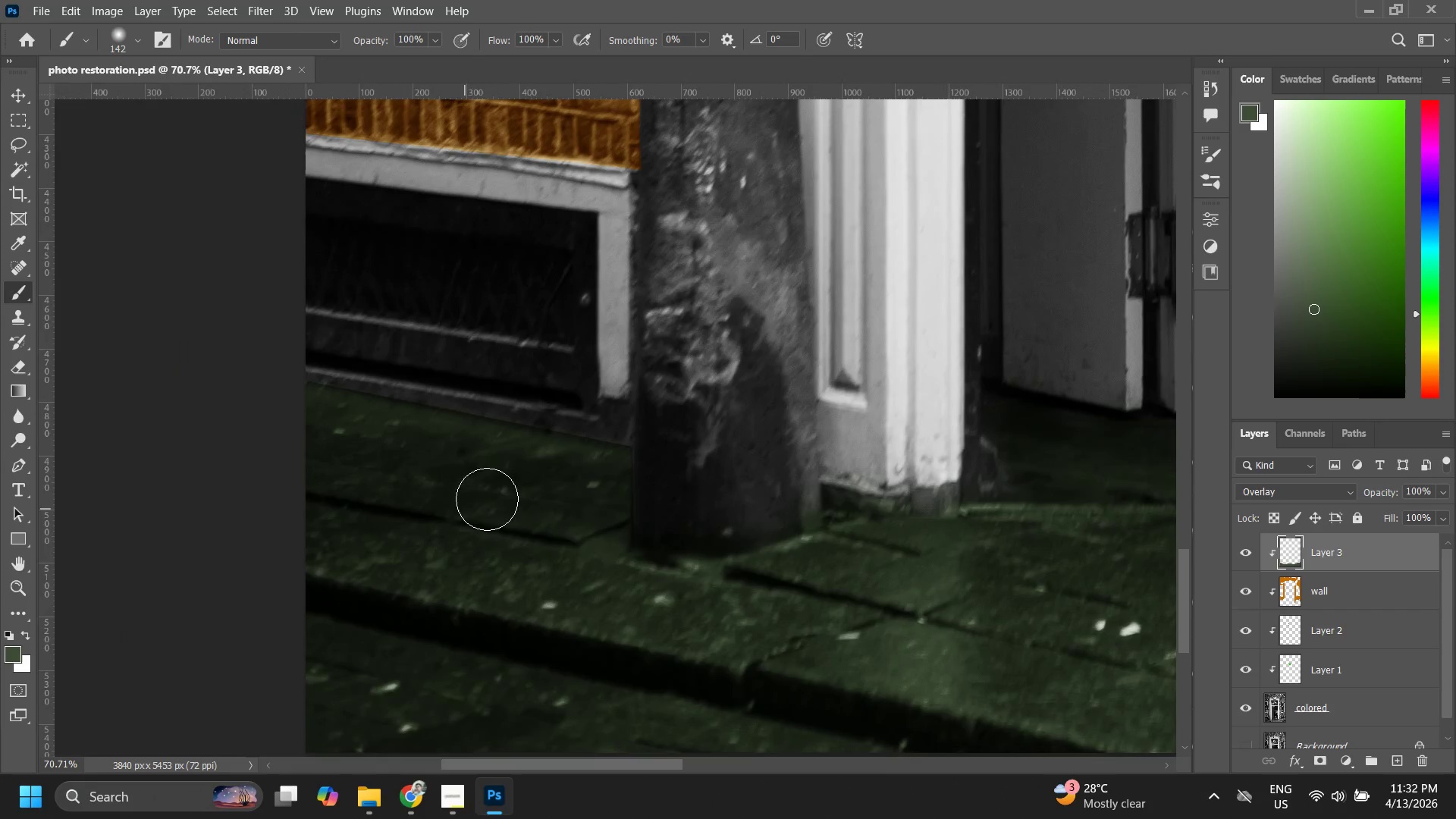 
left_click_drag(start_coordinate=[743, 521], to_coordinate=[689, 320])
 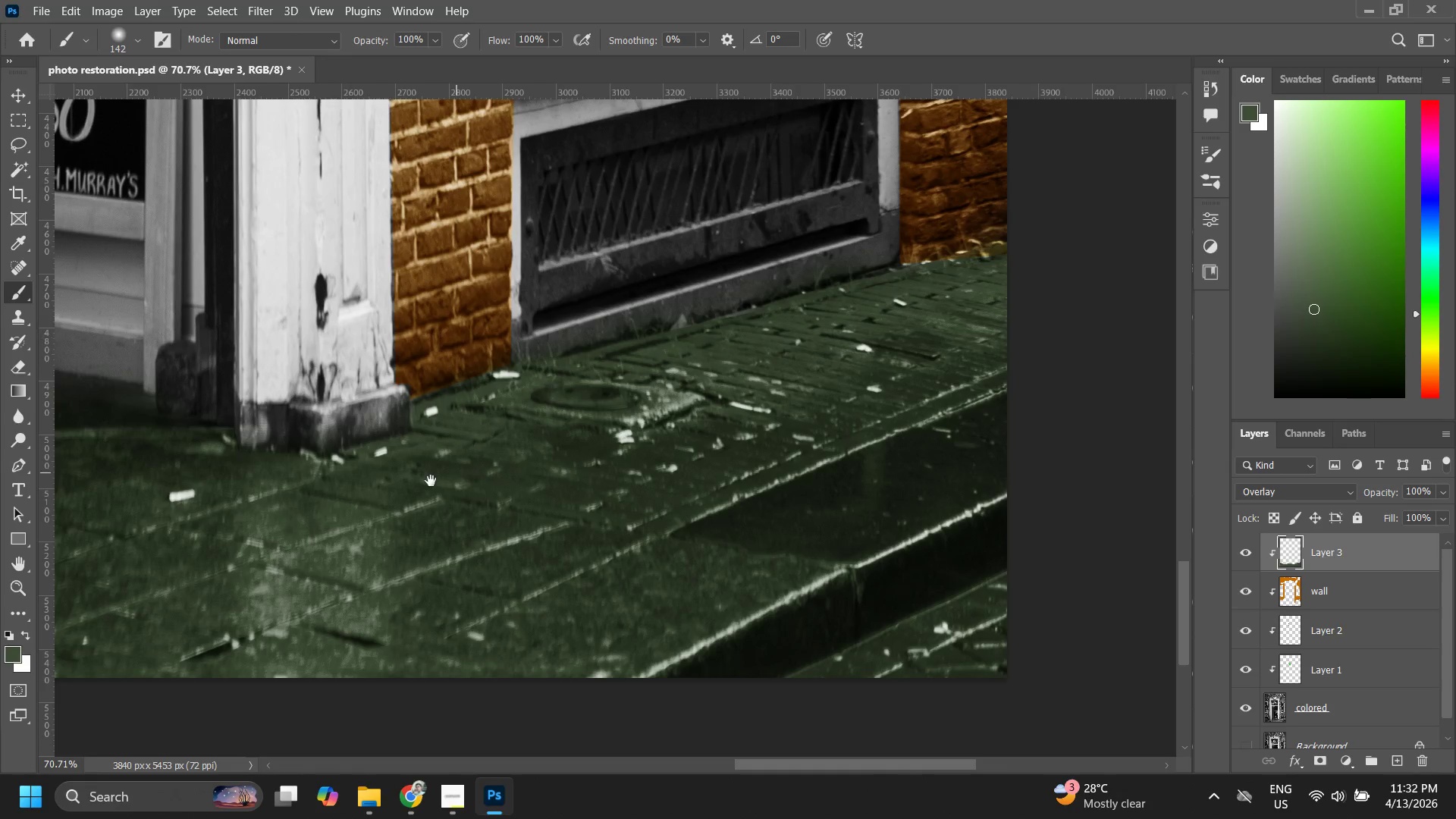 
left_click_drag(start_coordinate=[427, 486], to_coordinate=[682, 485])
 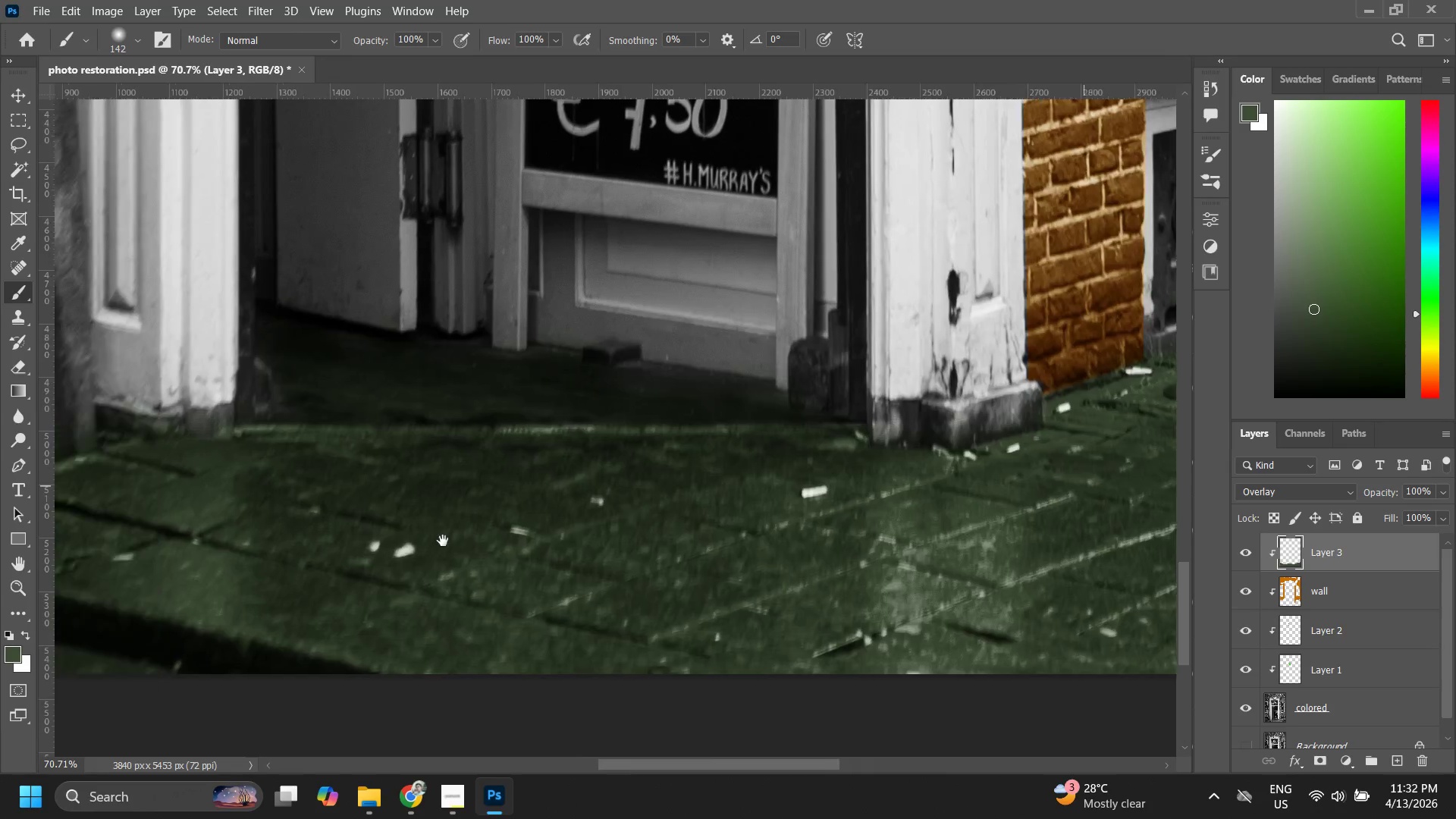 
left_click_drag(start_coordinate=[440, 551], to_coordinate=[765, 575])
 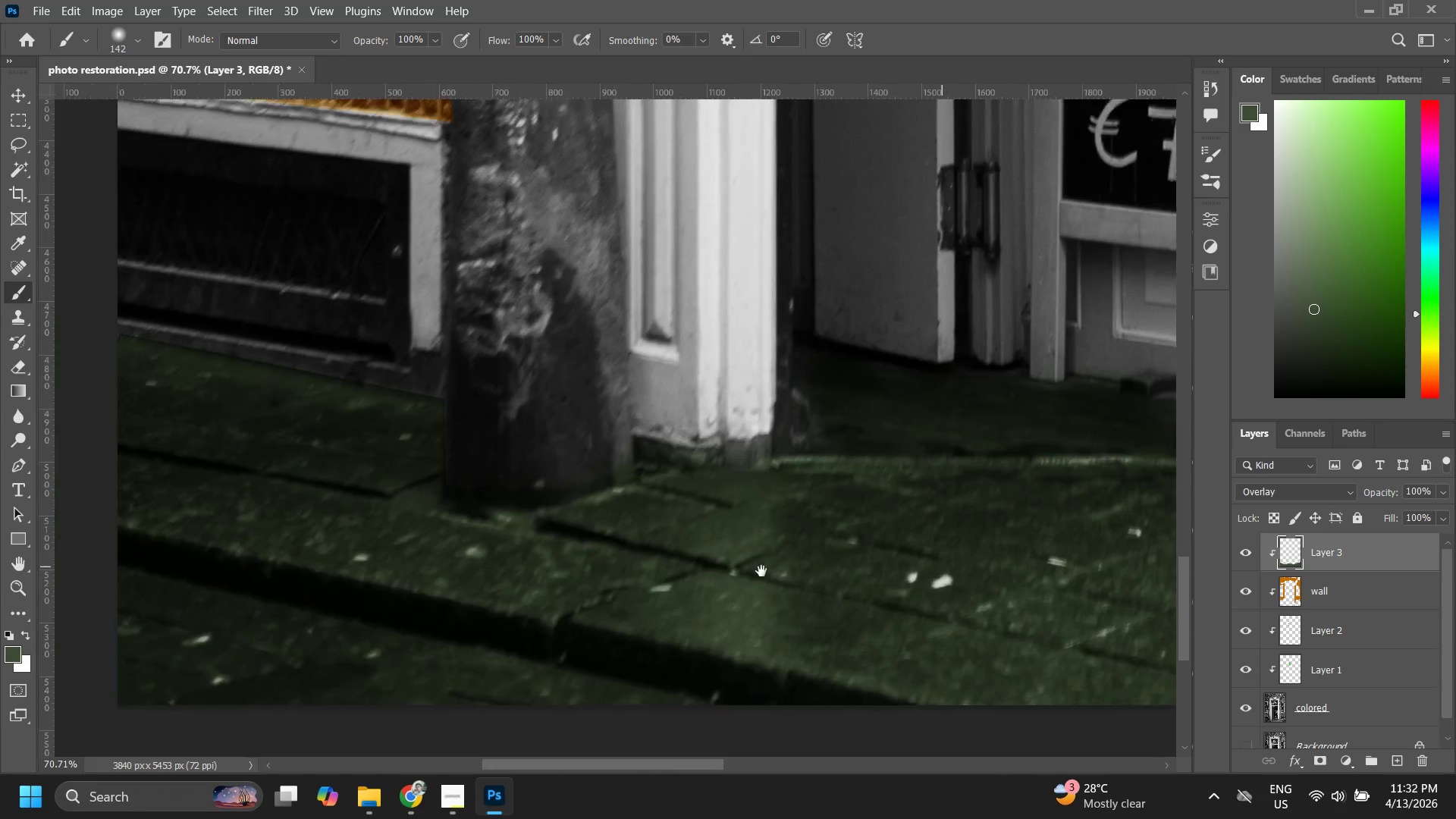 
hold_key(key=Space, duration=0.45)
 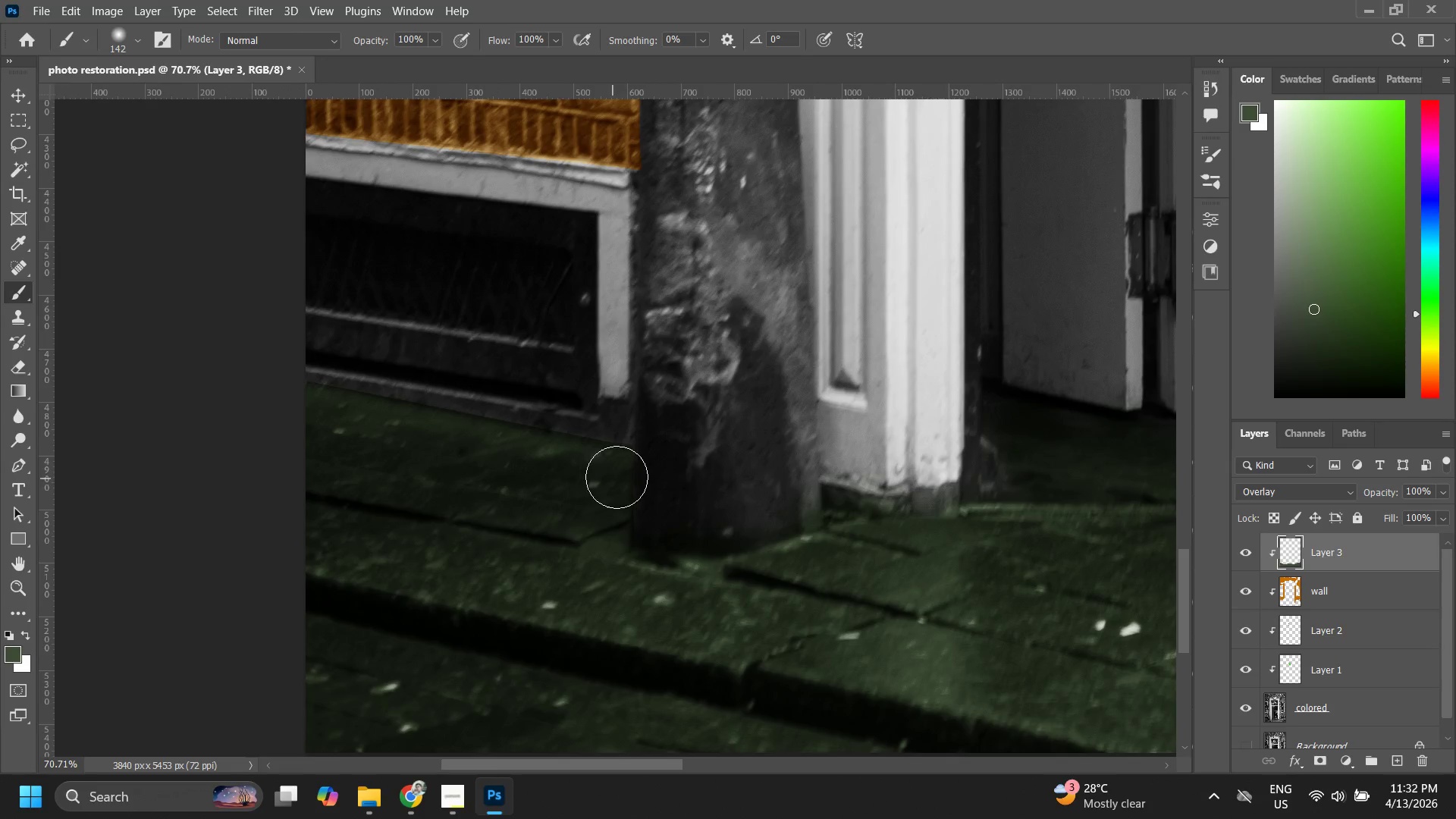 
left_click_drag(start_coordinate=[422, 538], to_coordinate=[430, 547])
 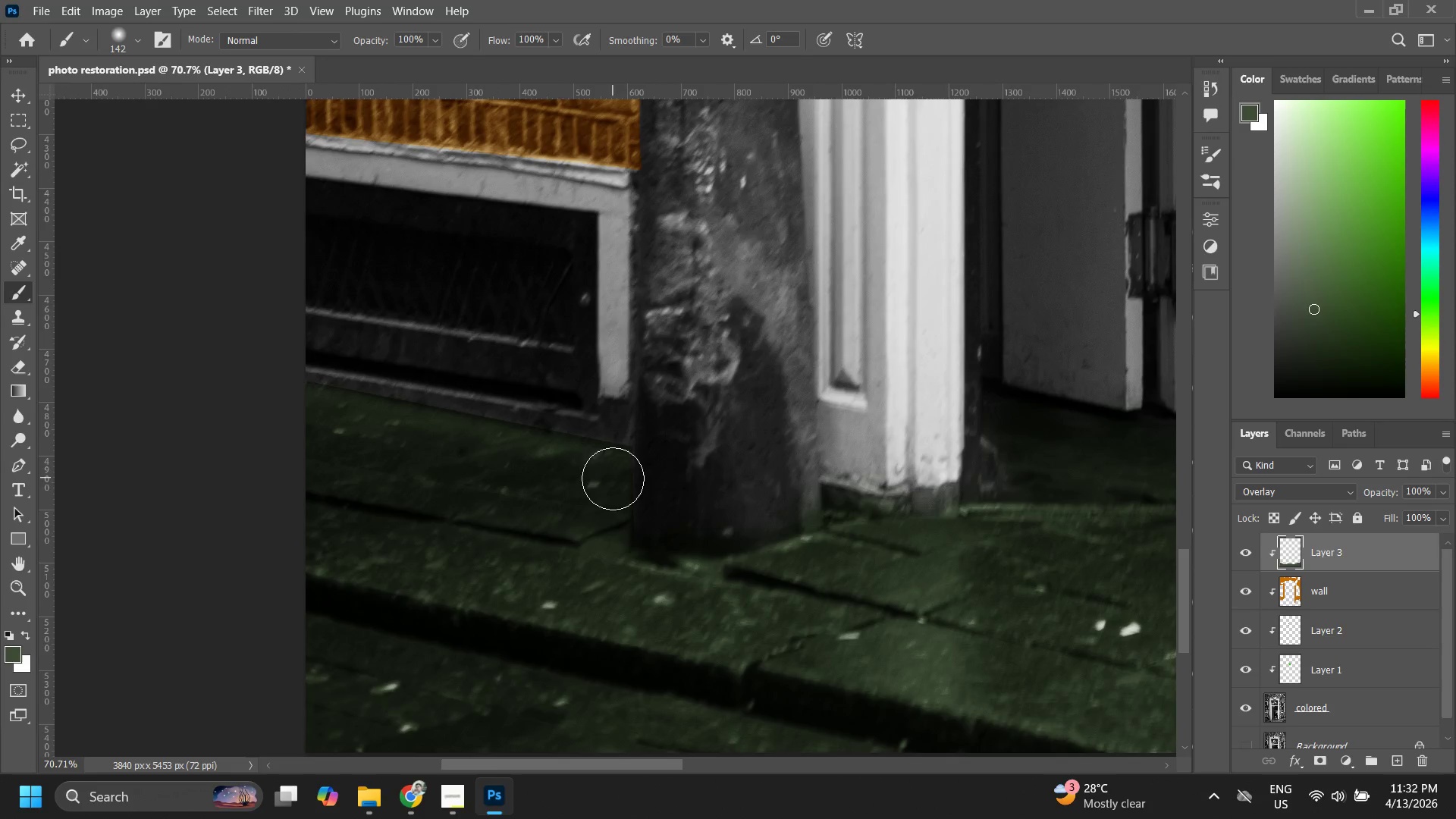 
left_click_drag(start_coordinate=[616, 475], to_coordinate=[513, 463])
 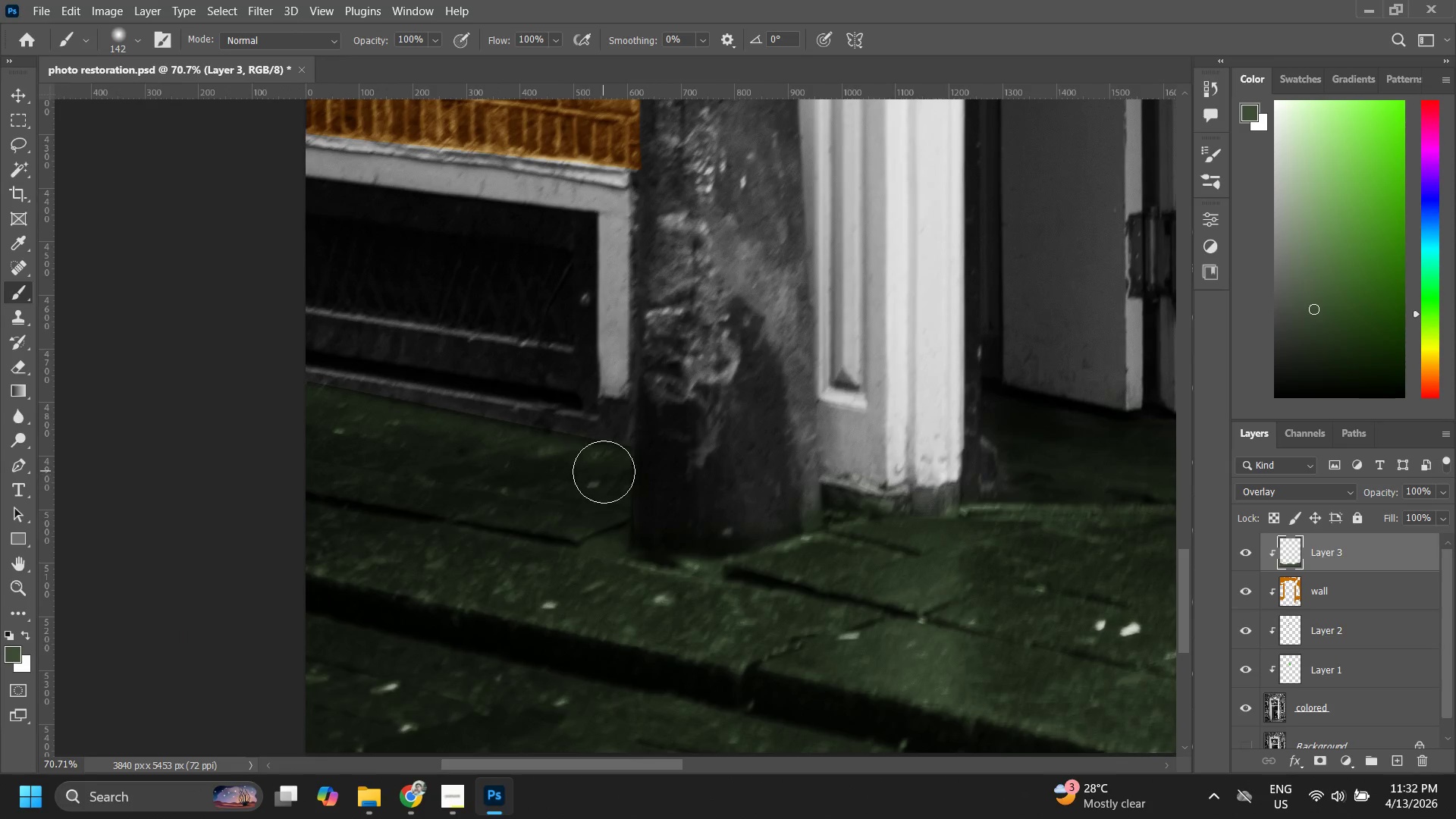 
left_click_drag(start_coordinate=[604, 472], to_coordinate=[558, 471])
 